 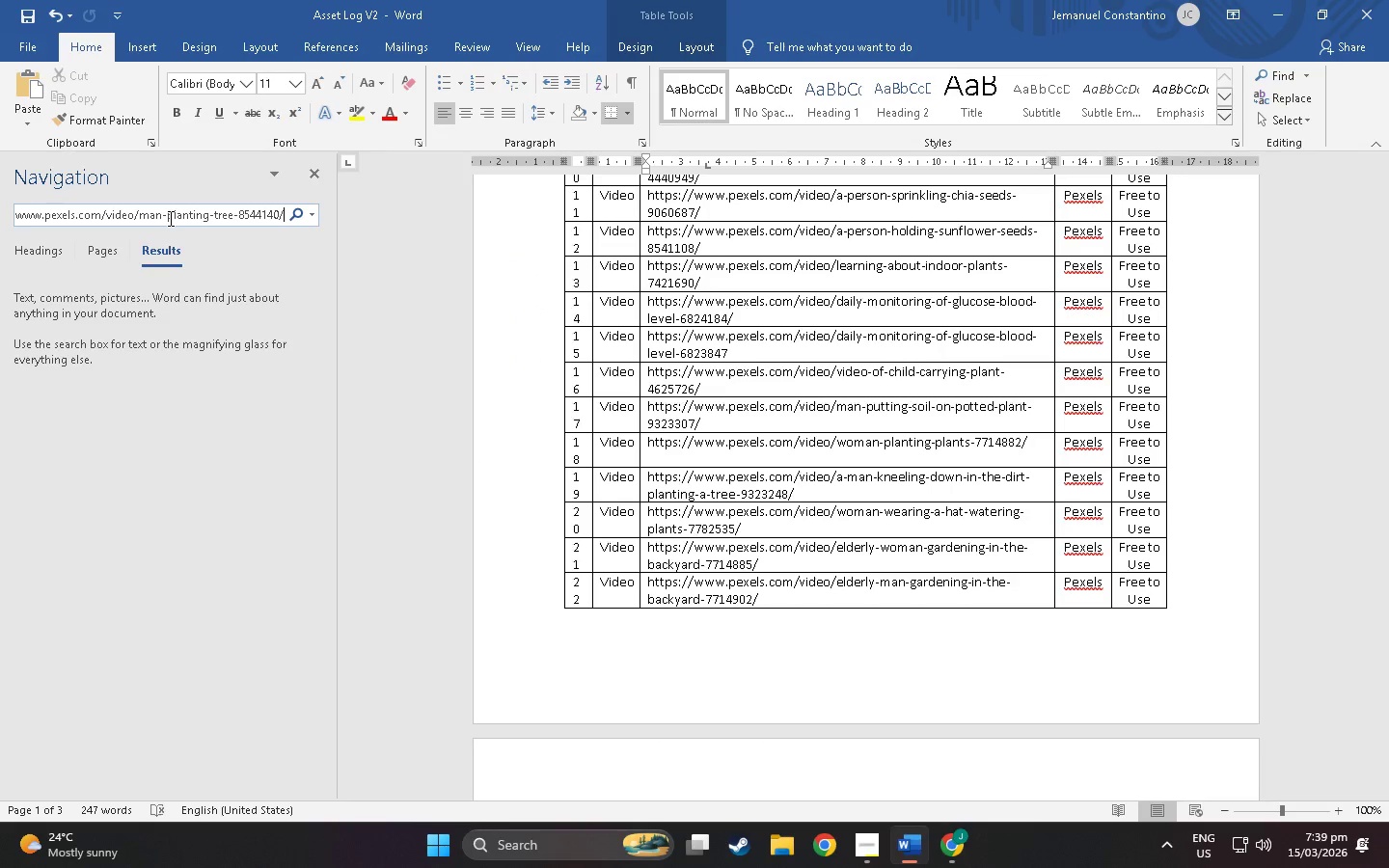 
key(Control+V)
 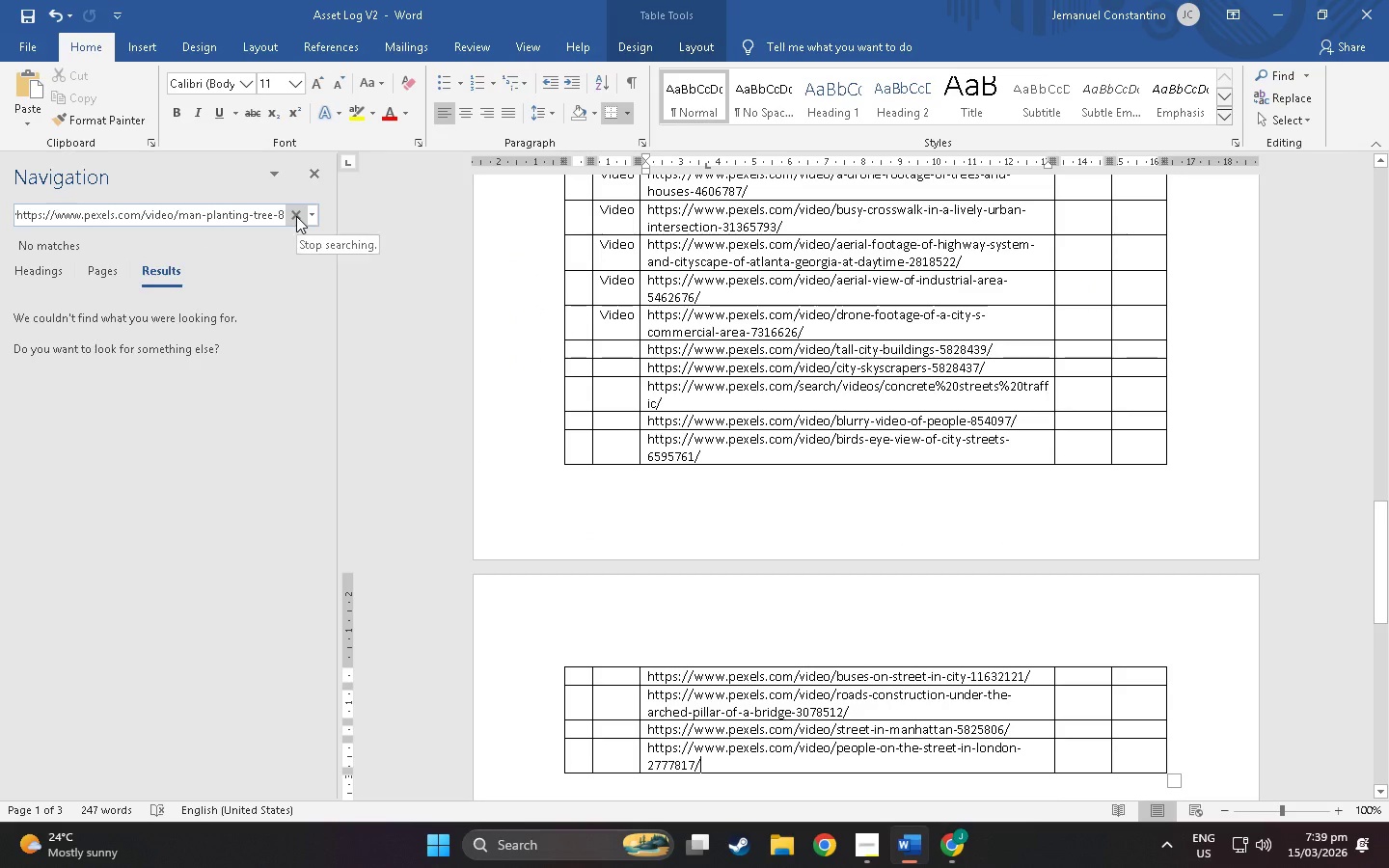 
key(Alt+AltLeft)
 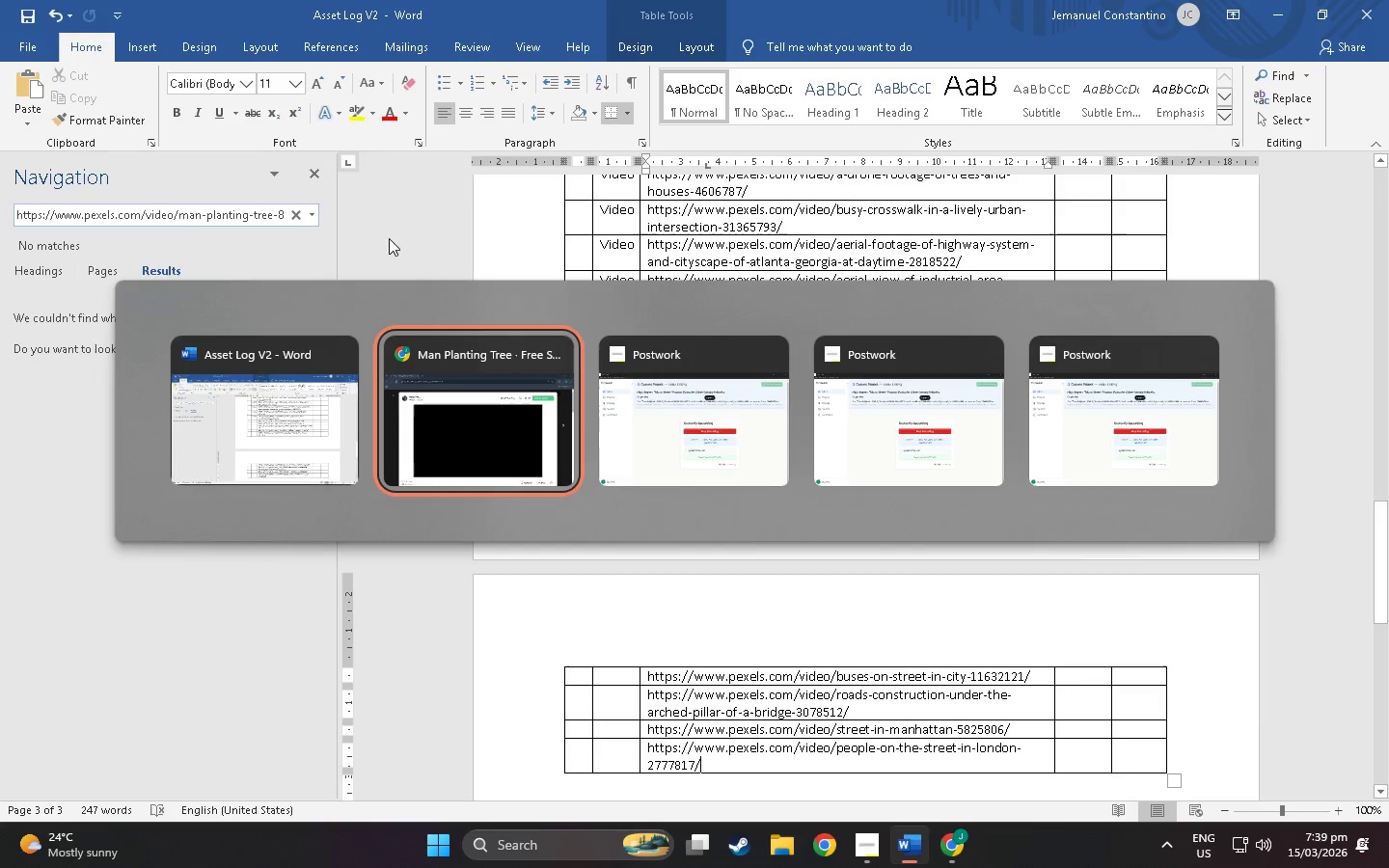 
key(Alt+Tab)
 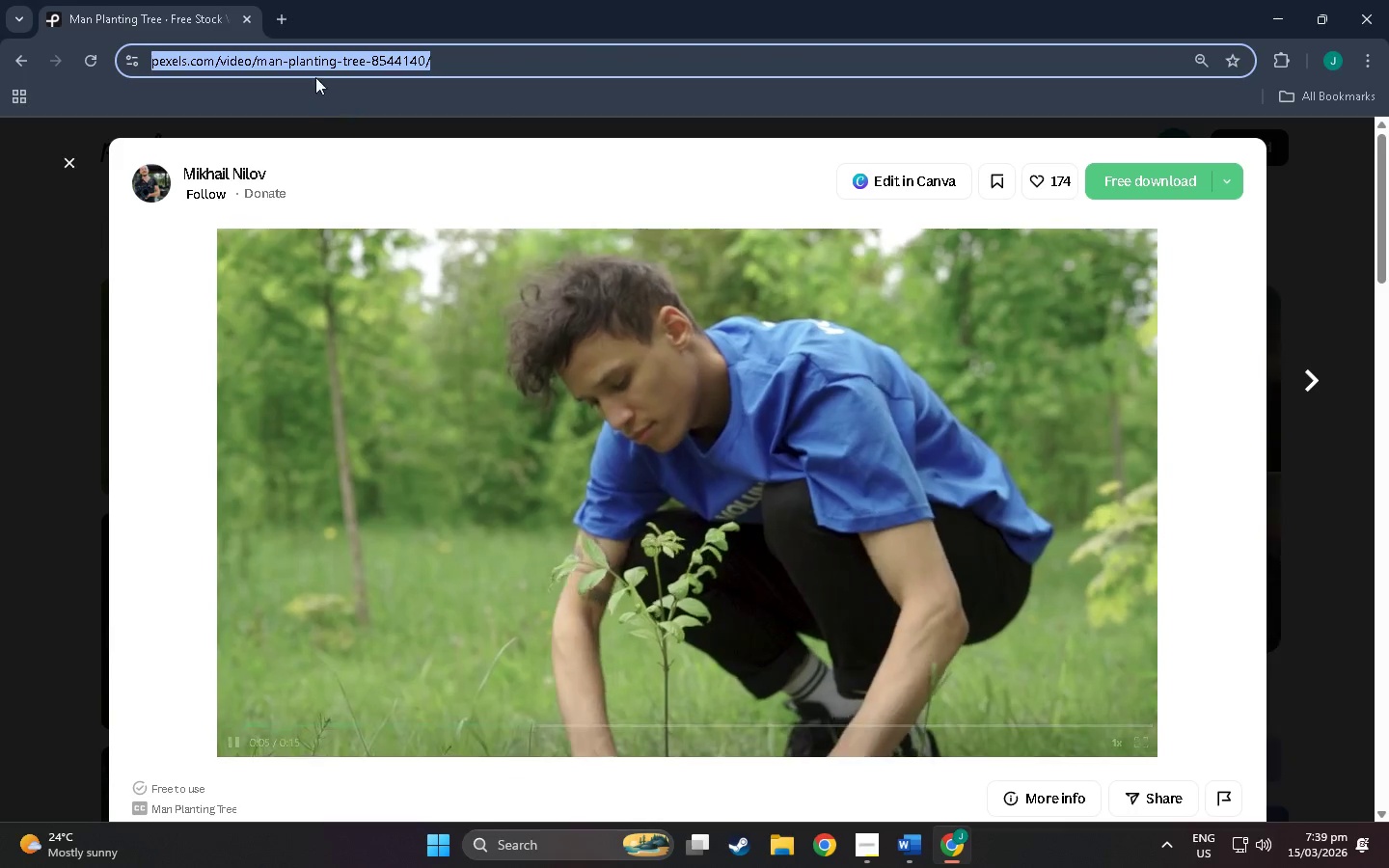 
left_click([435, 65])
 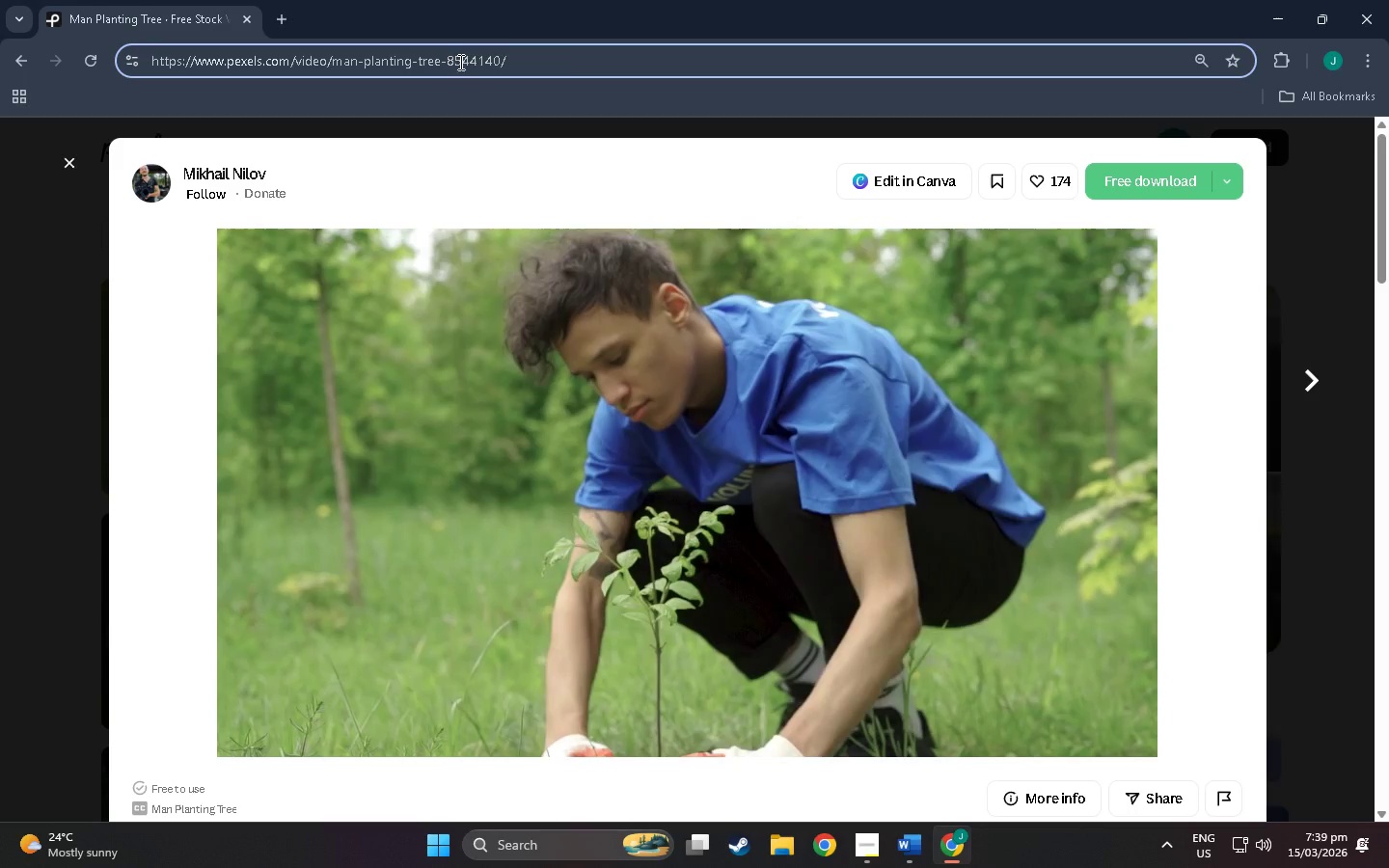 
double_click([563, 68])
 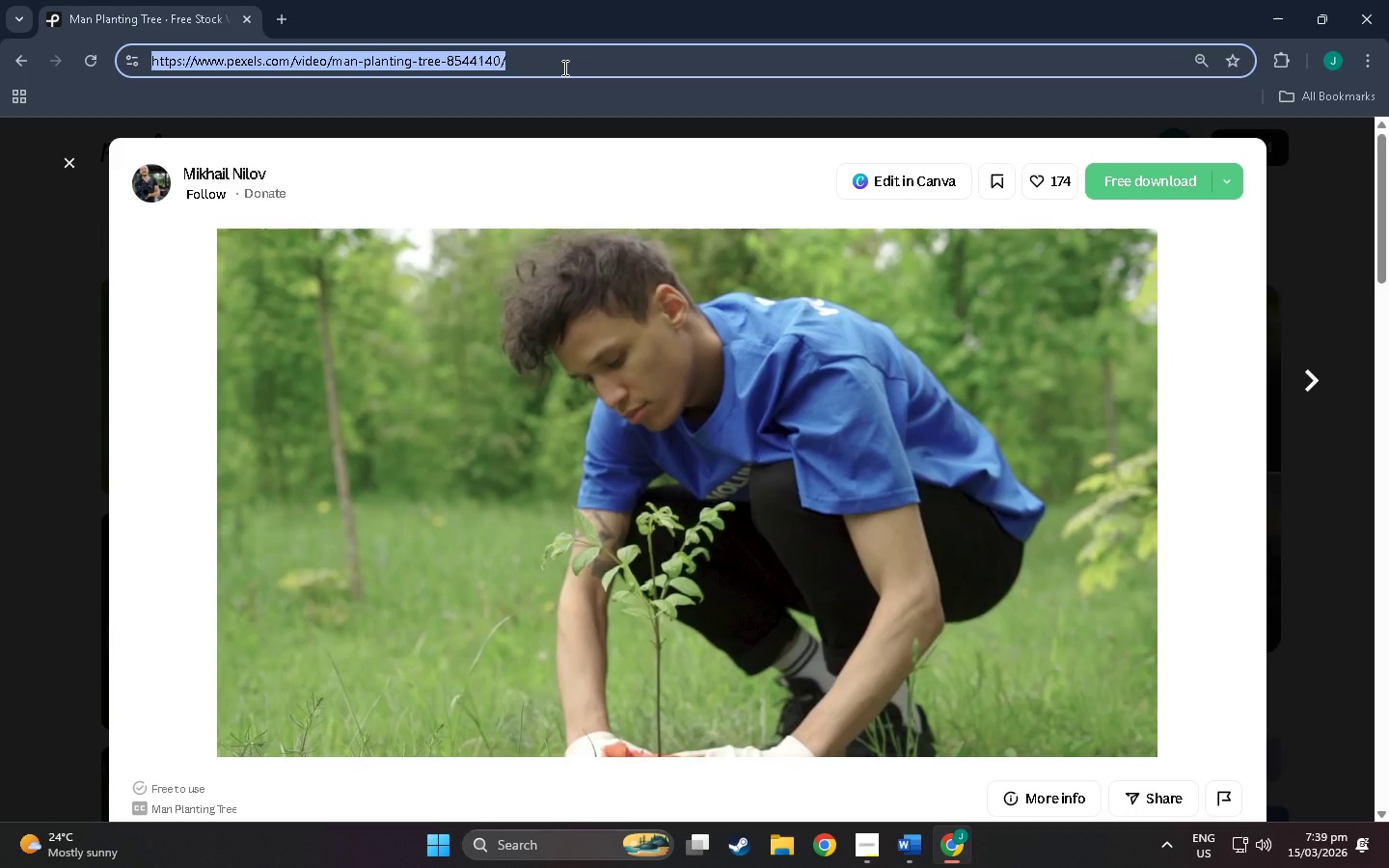 
triple_click([563, 68])
 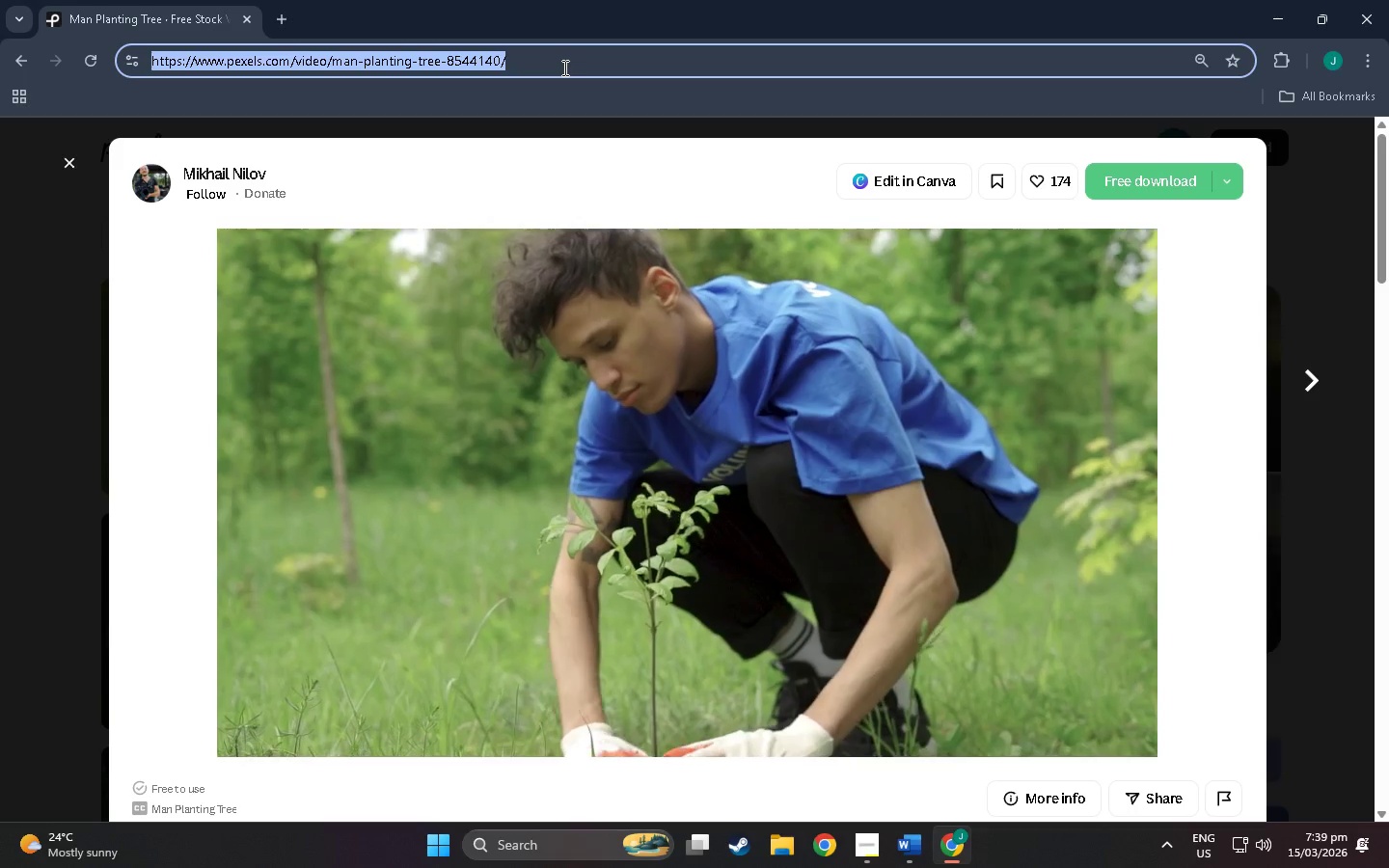 
key(Control+C)
 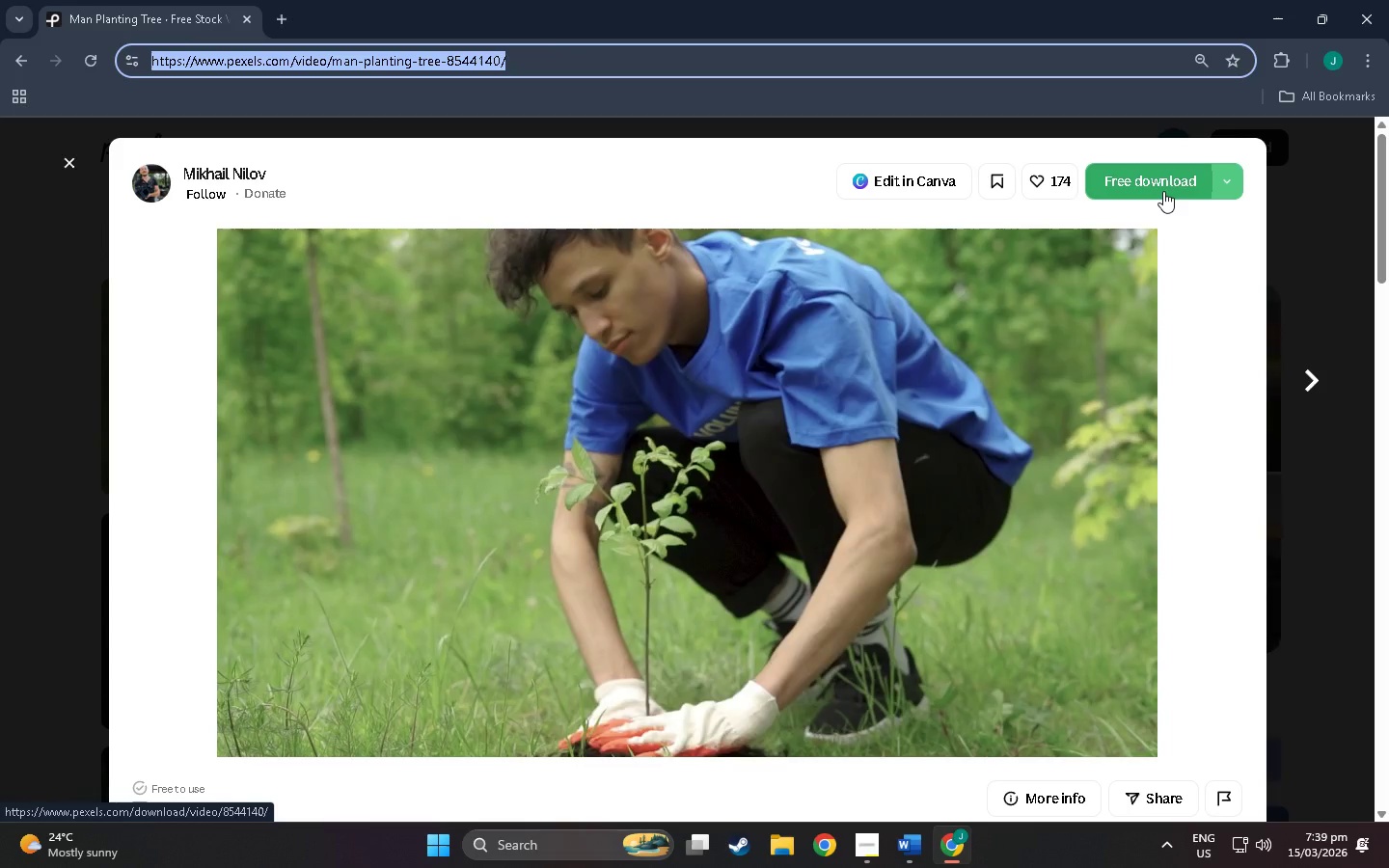 
left_click([1163, 191])
 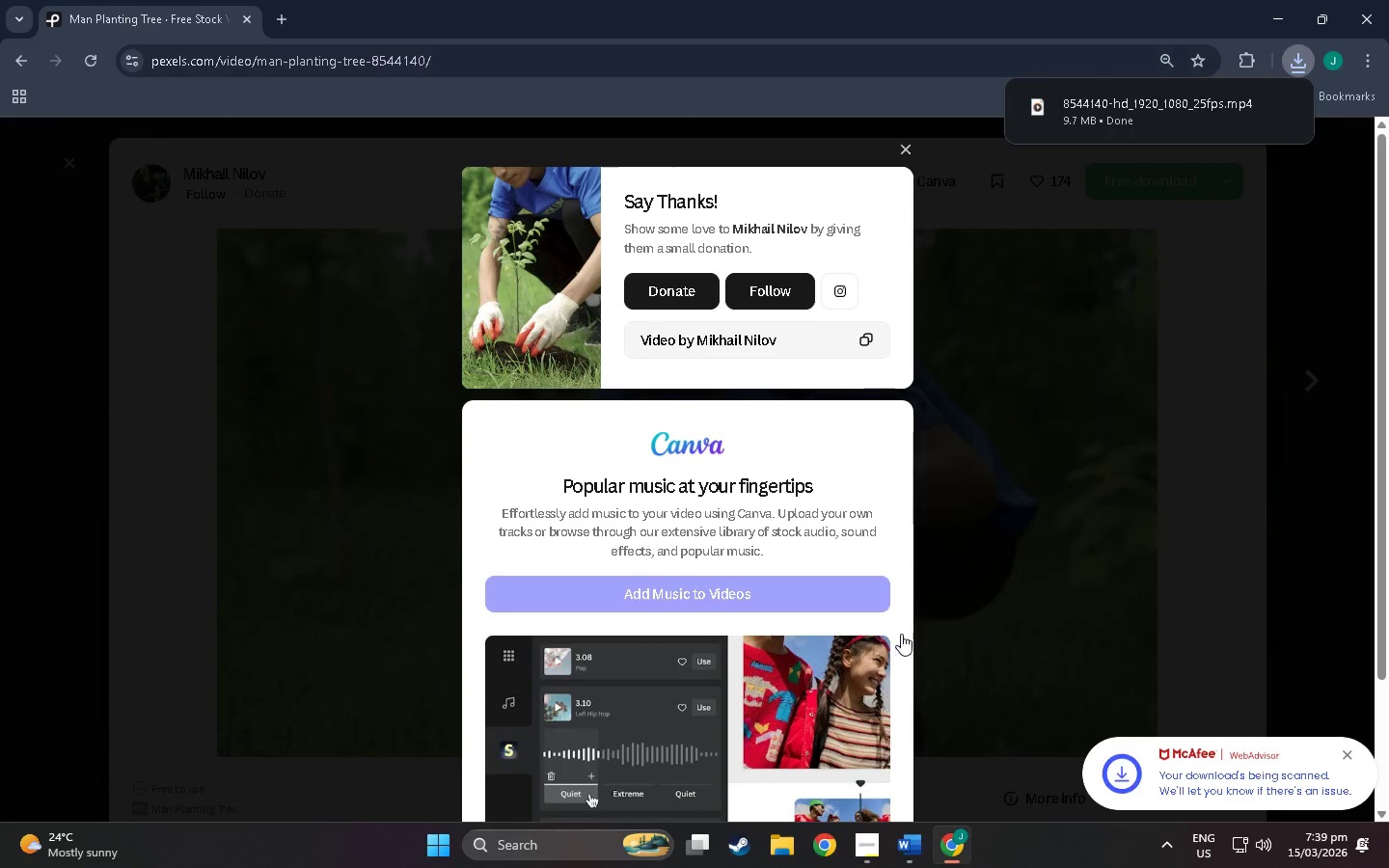 
left_click([914, 843])
 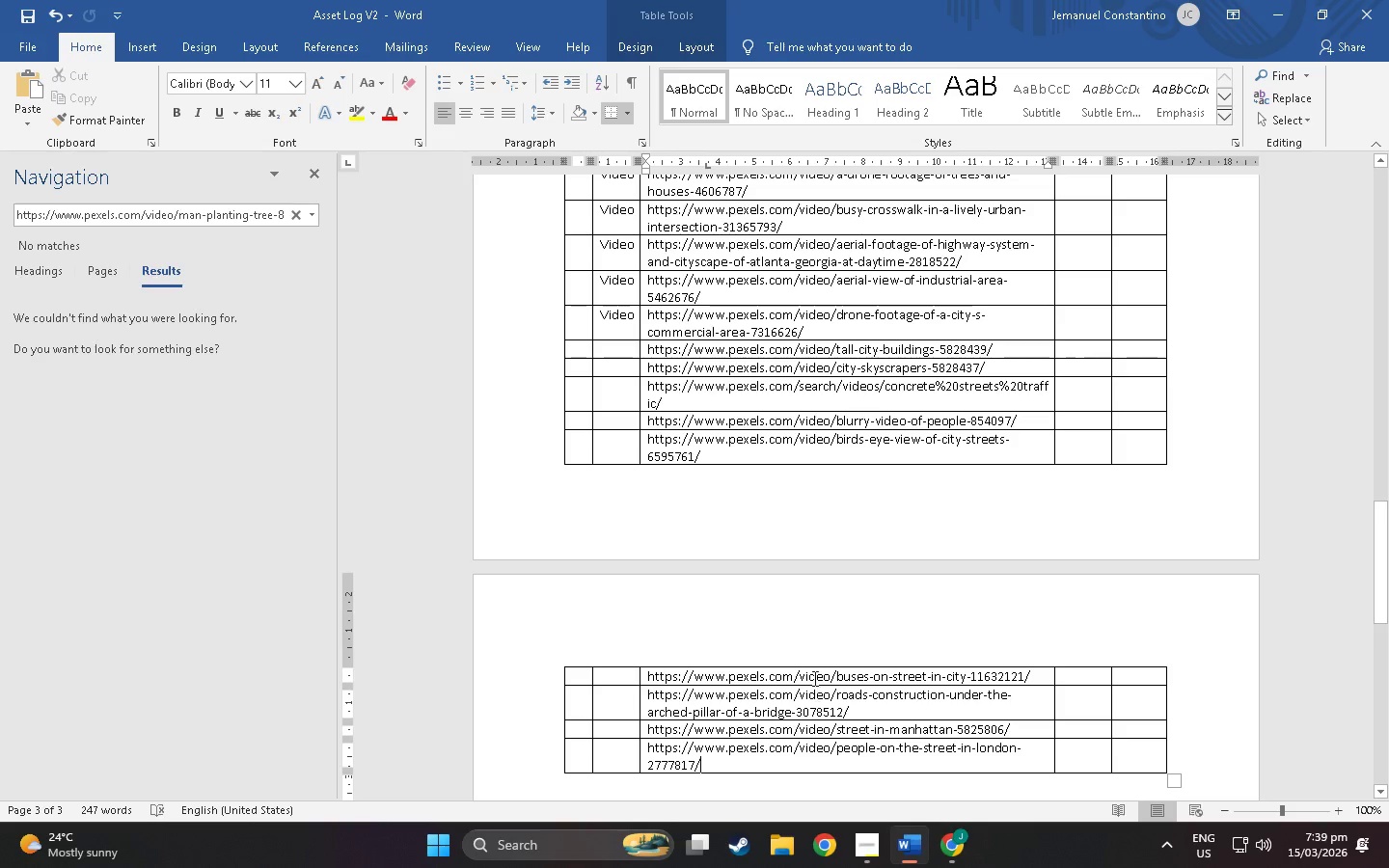 
scroll: coordinate [906, 654], scroll_direction: down, amount: 9.0
 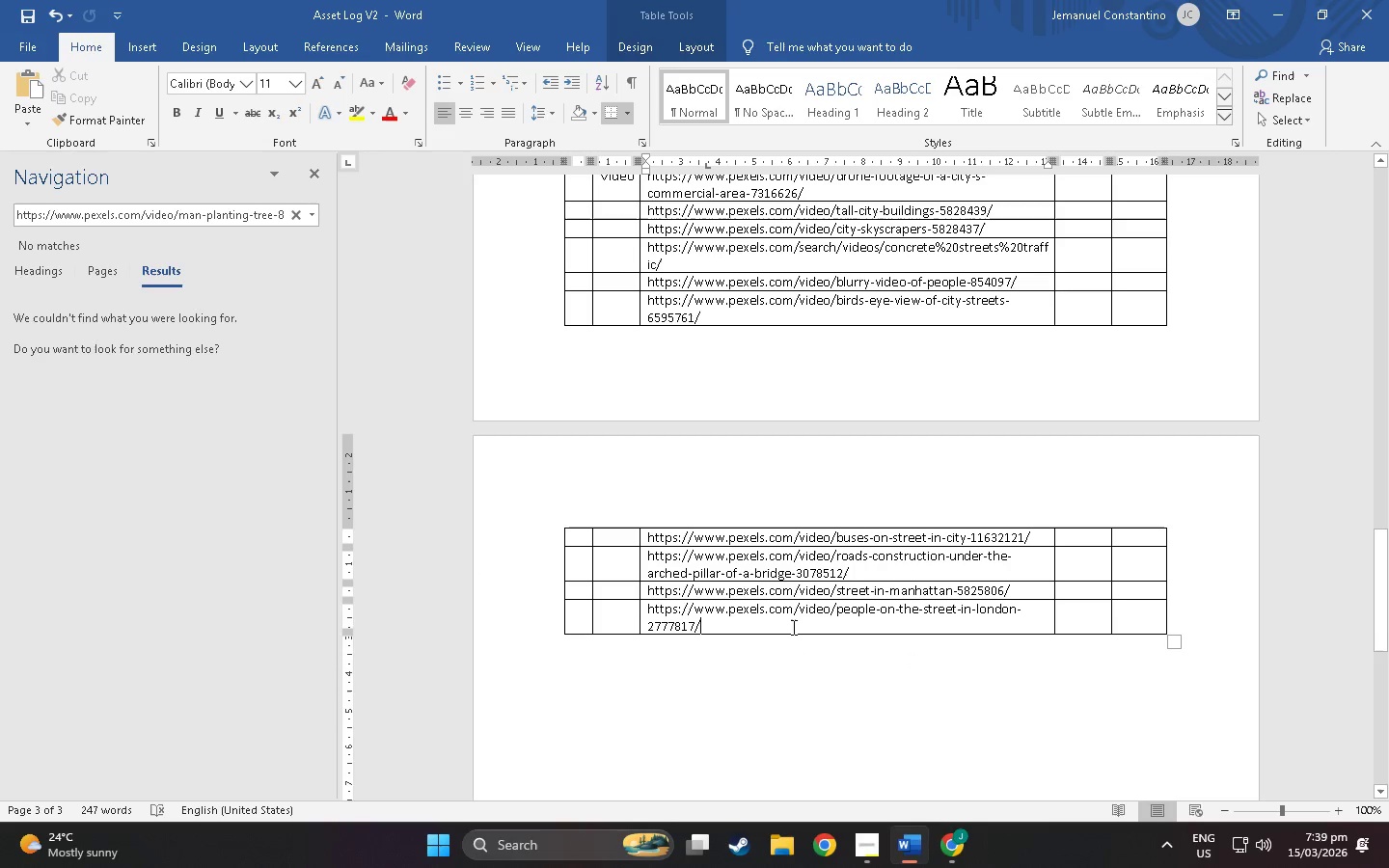 
left_click([789, 623])
 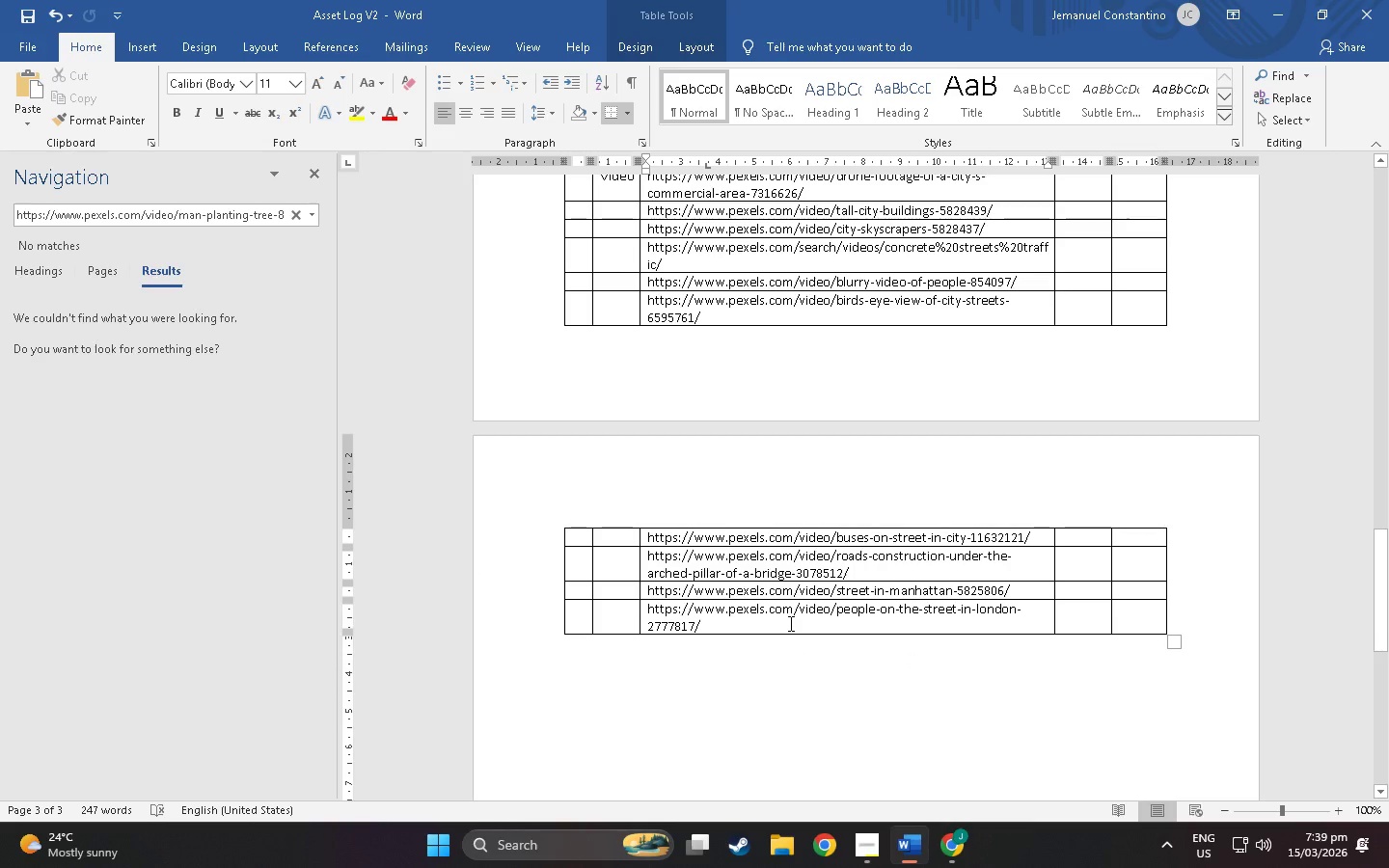 
right_click([789, 623])
 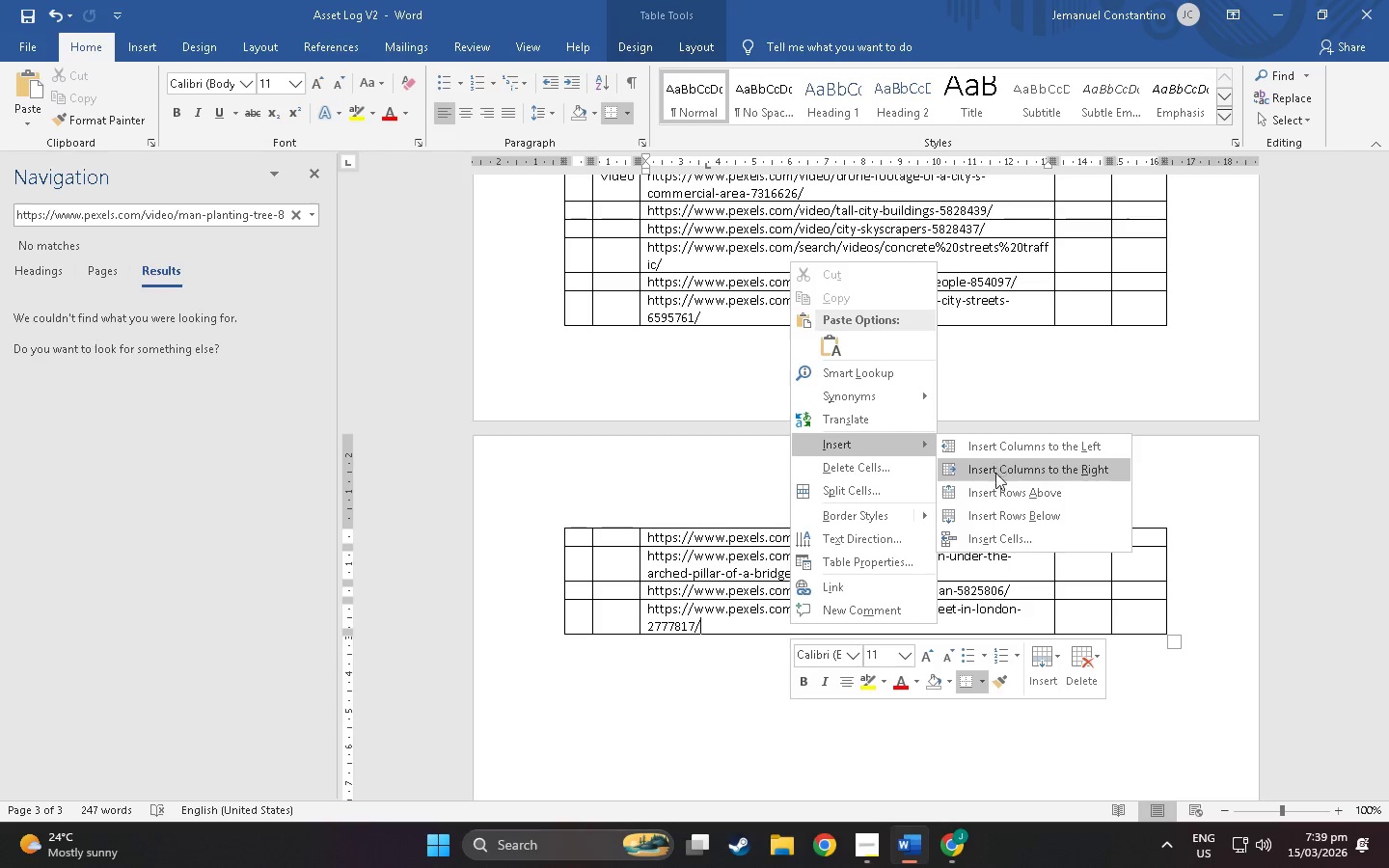 
left_click([996, 507])
 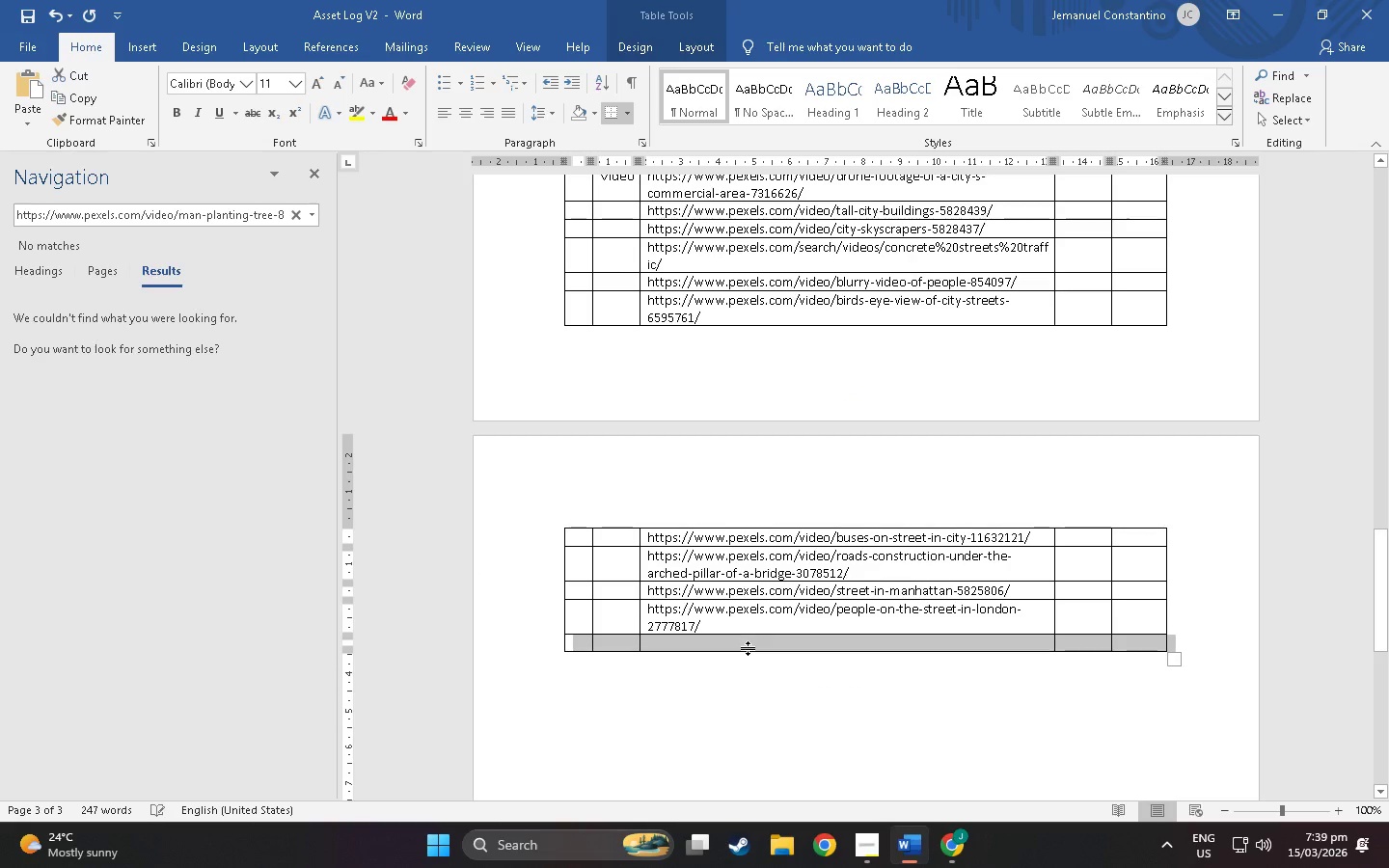 
left_click([748, 648])
 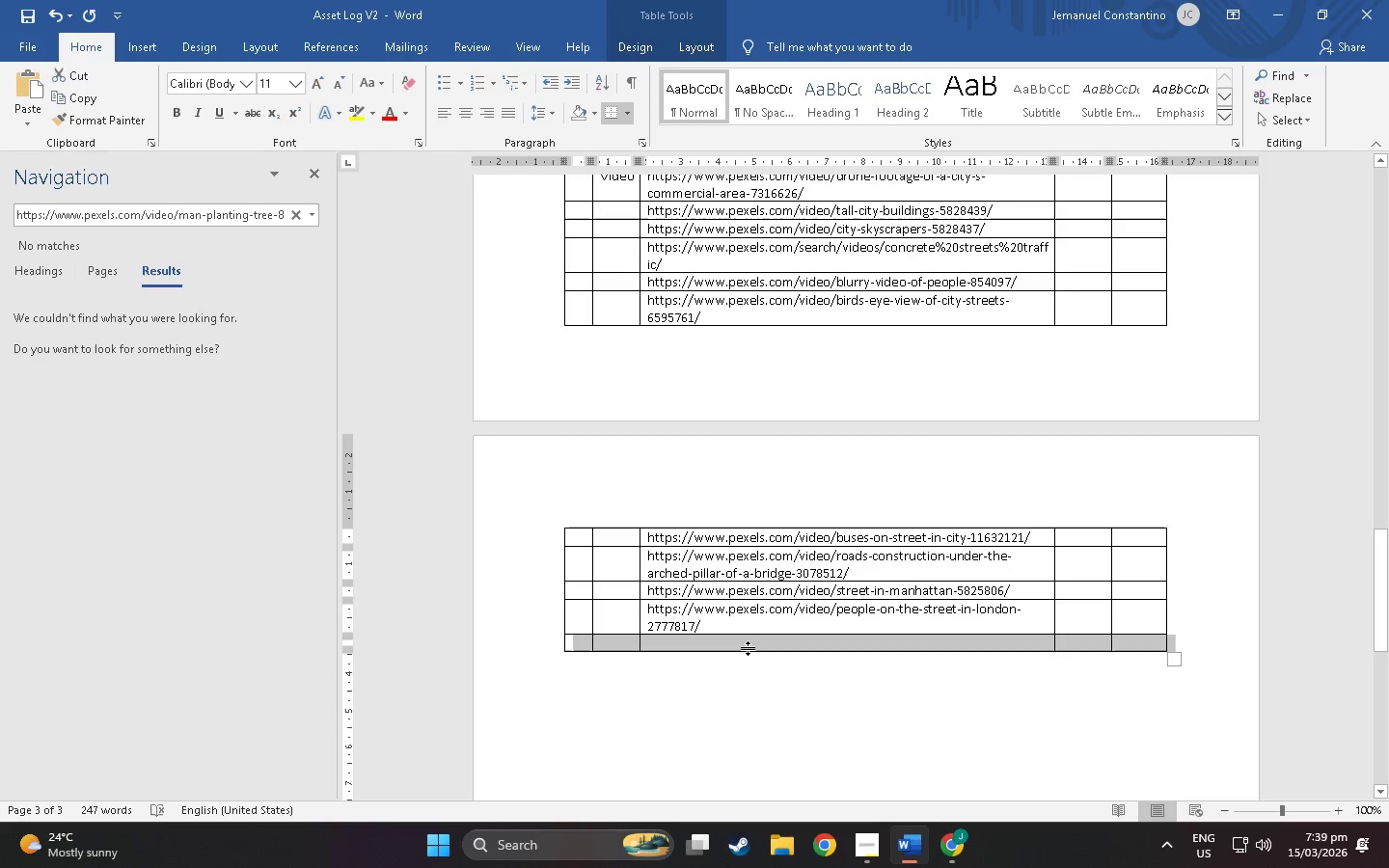 
left_click([748, 648])
 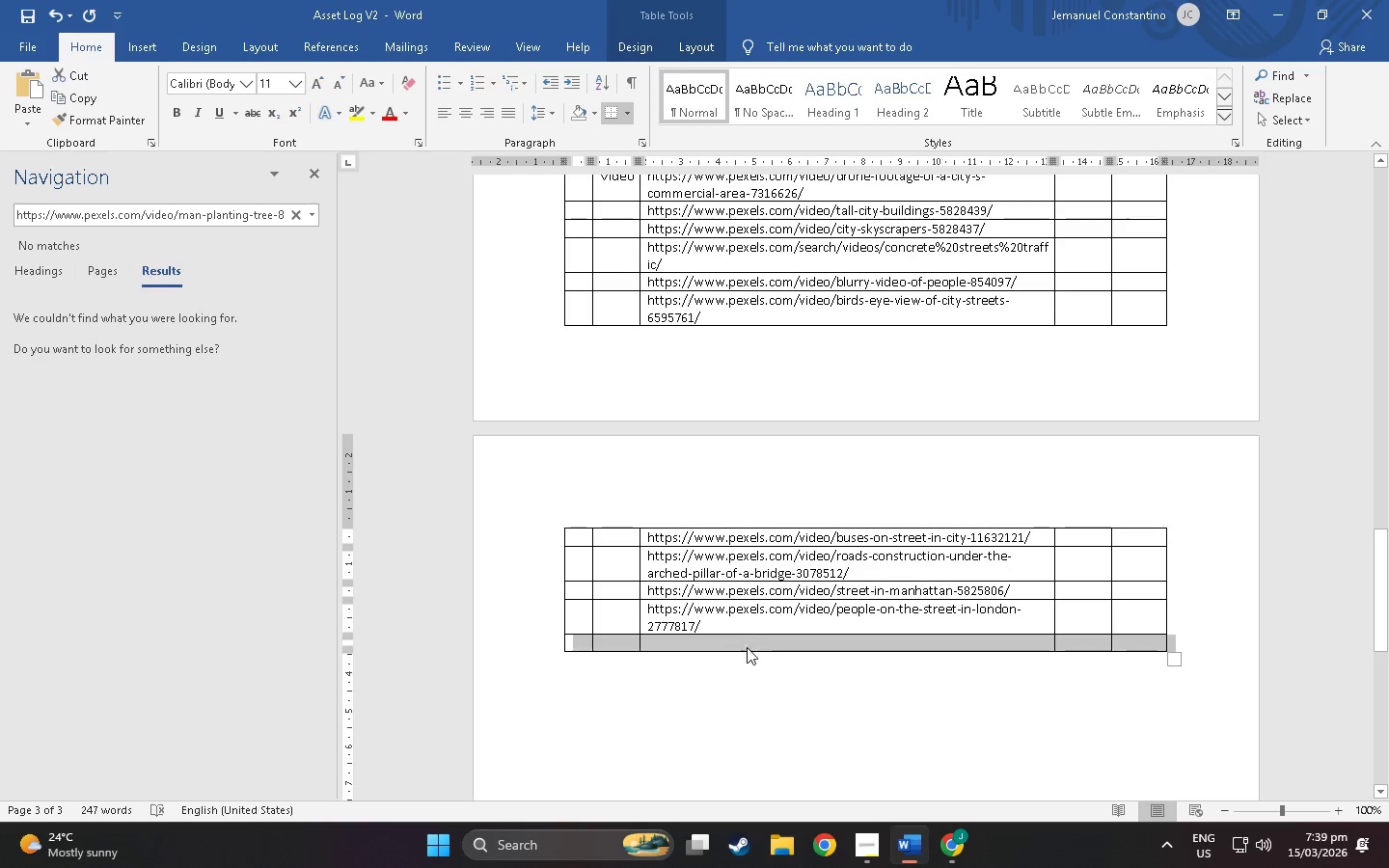 
left_click_drag(start_coordinate=[745, 644], to_coordinate=[743, 638])
 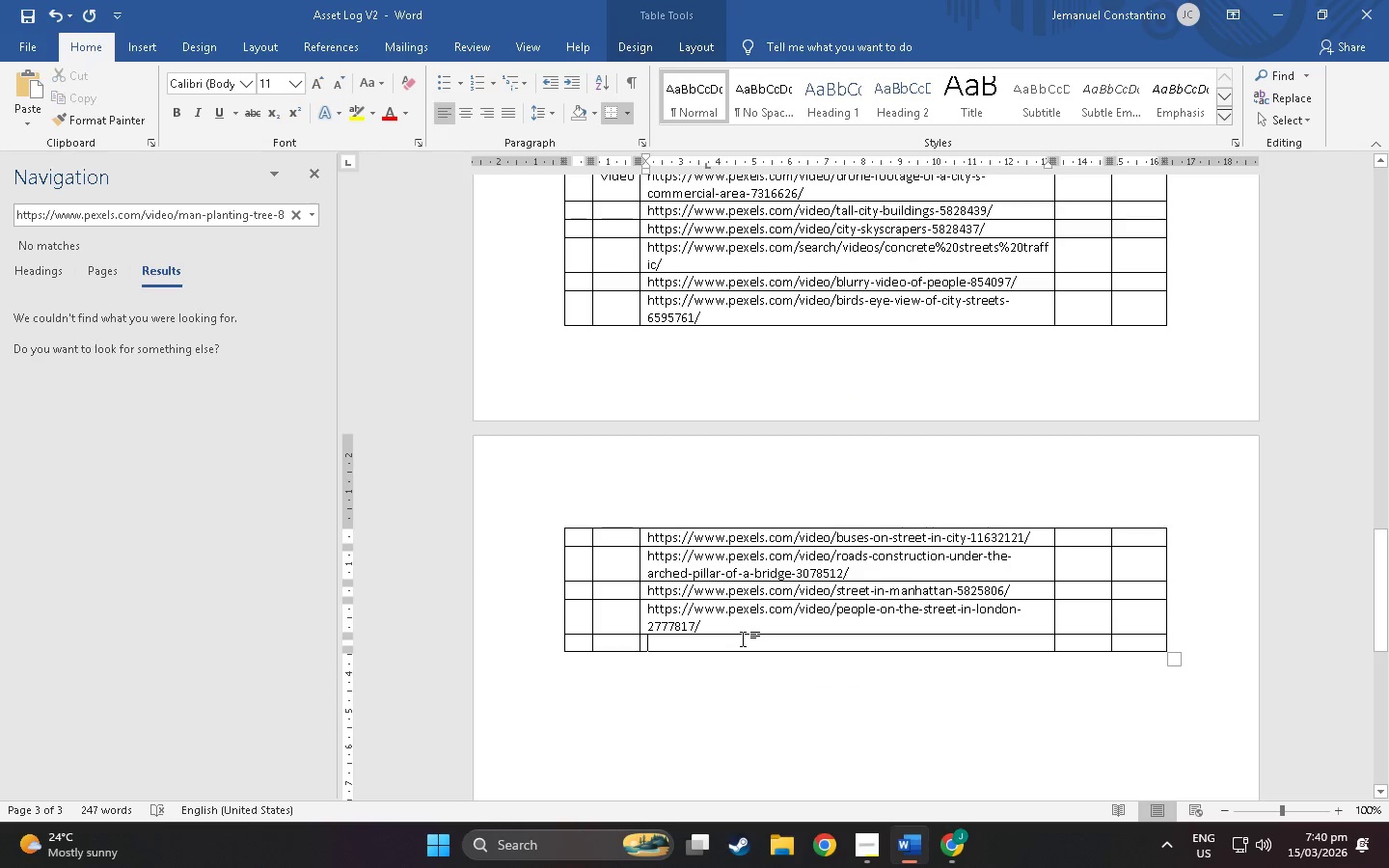 
triple_click([743, 638])
 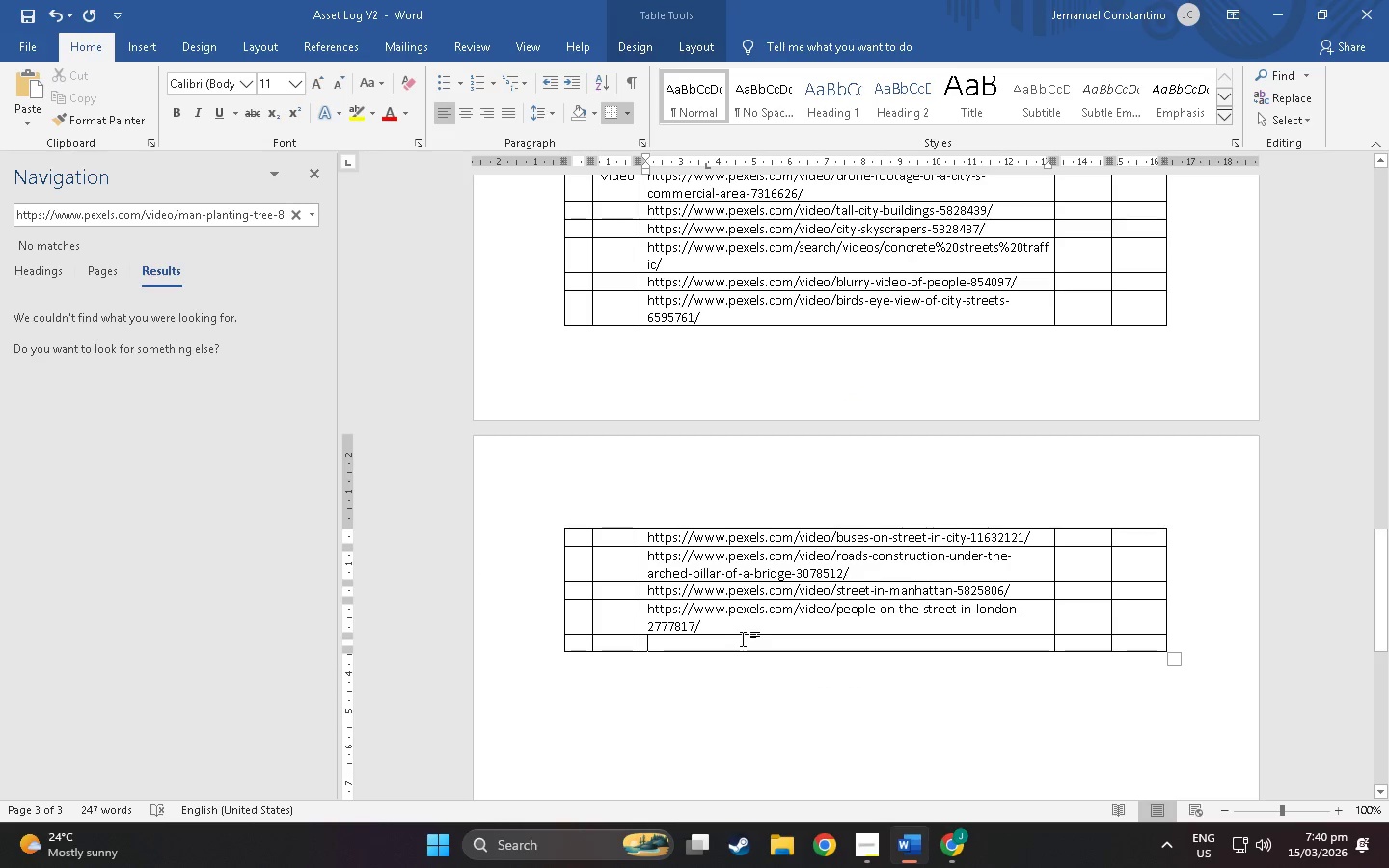 
key(Control+V)
 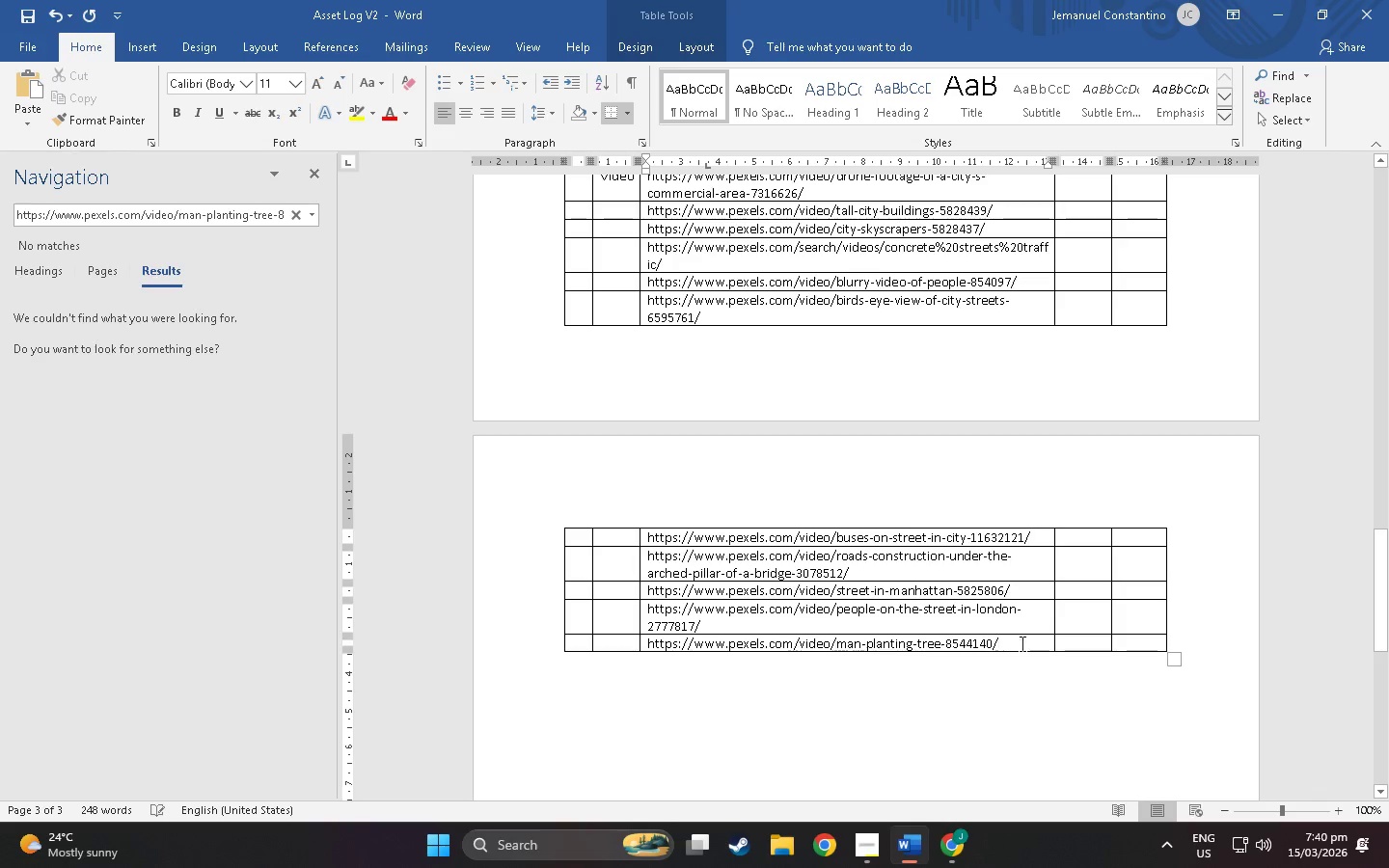 
scroll: coordinate [1043, 649], scroll_direction: down, amount: 3.0
 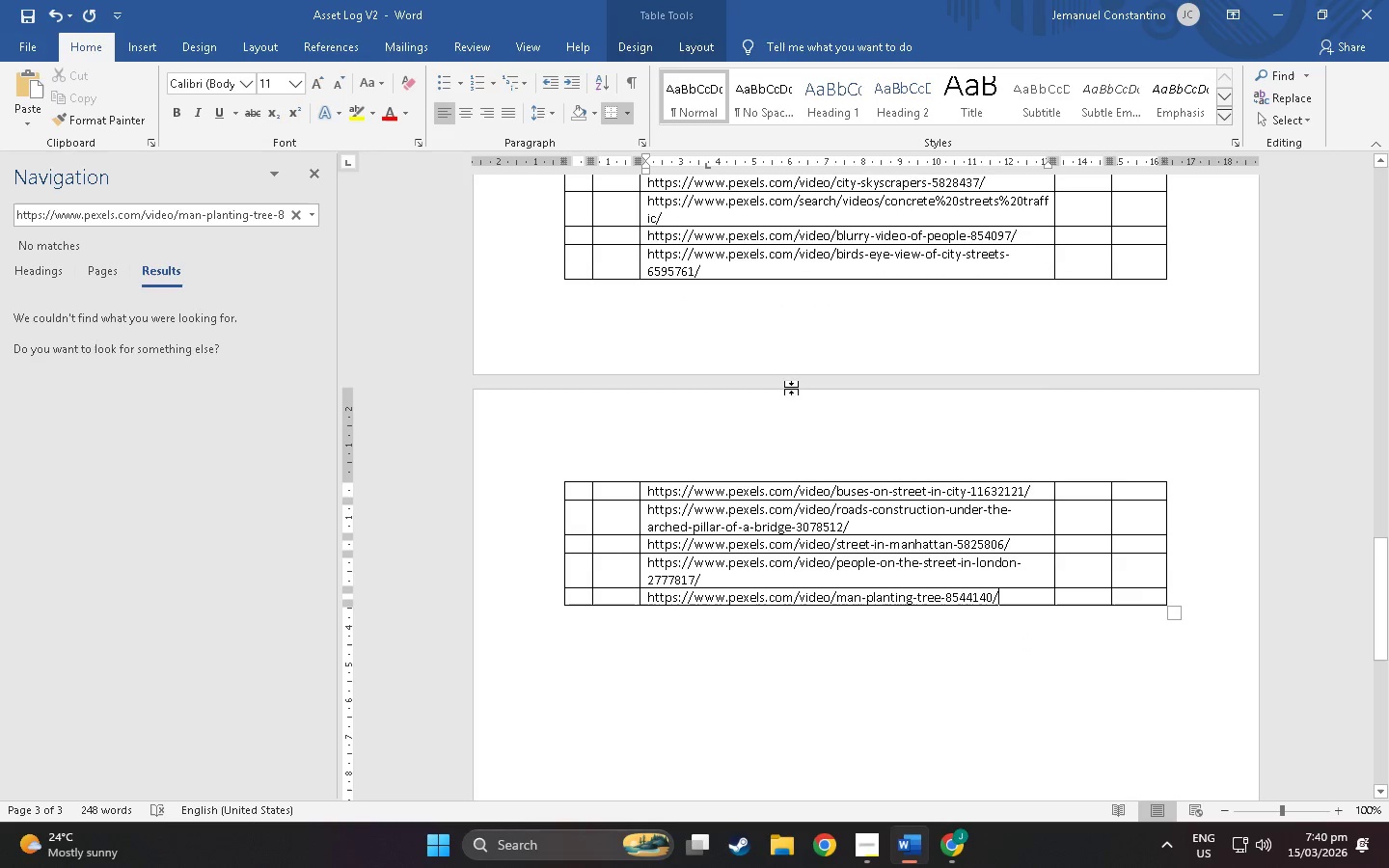 
hold_key(key=AltLeft, duration=0.34)
 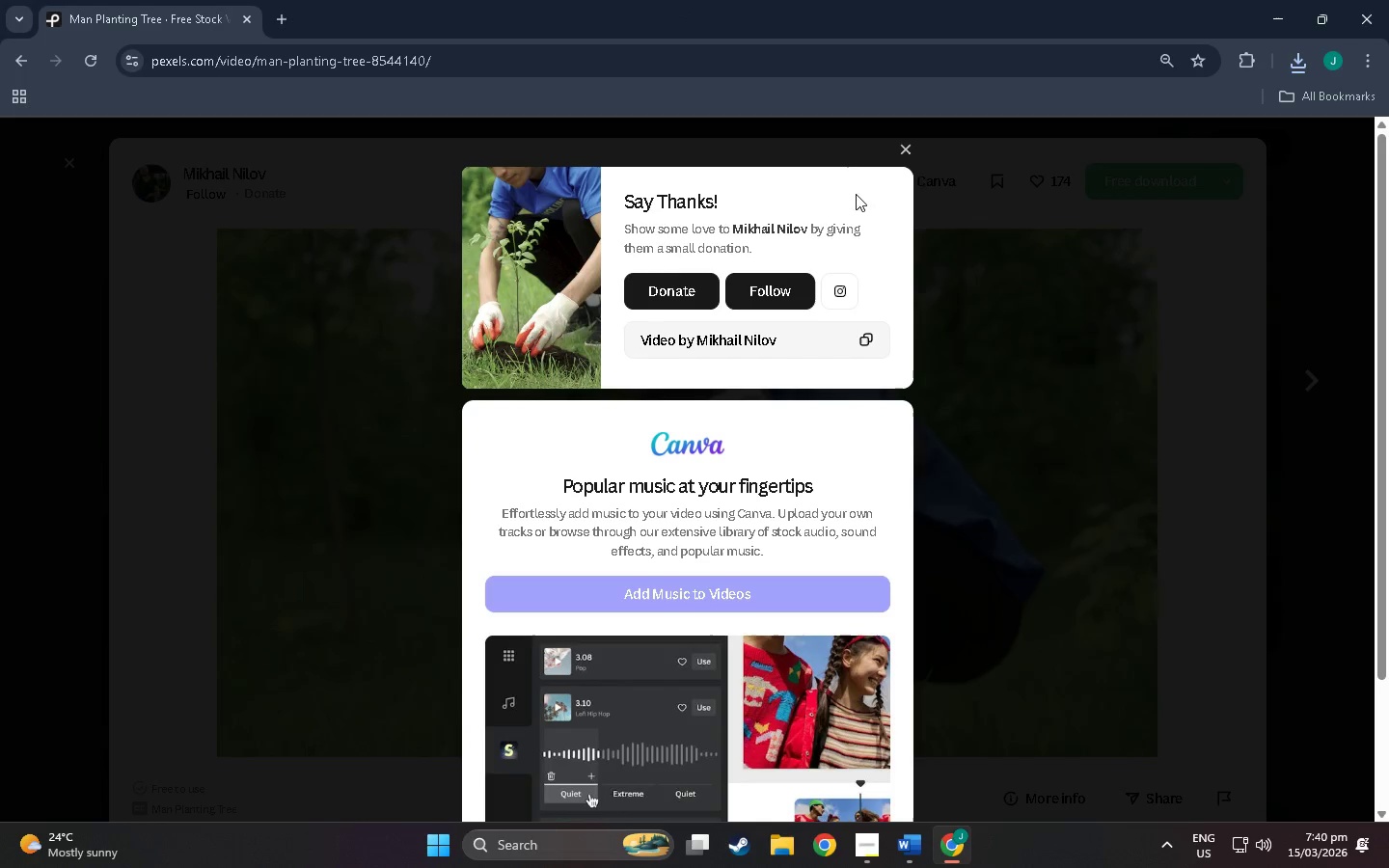 
key(Tab)
 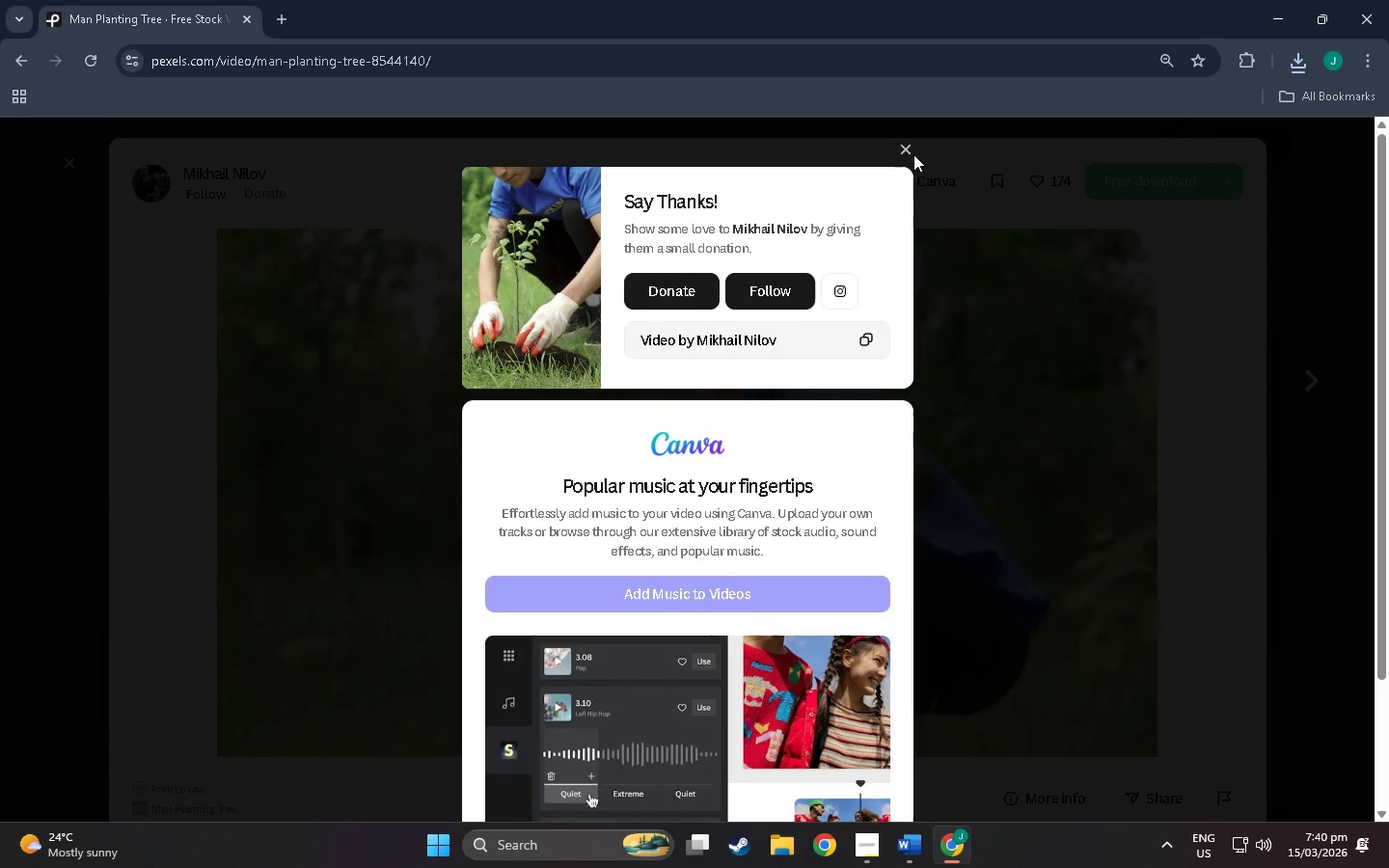 
left_click([907, 149])
 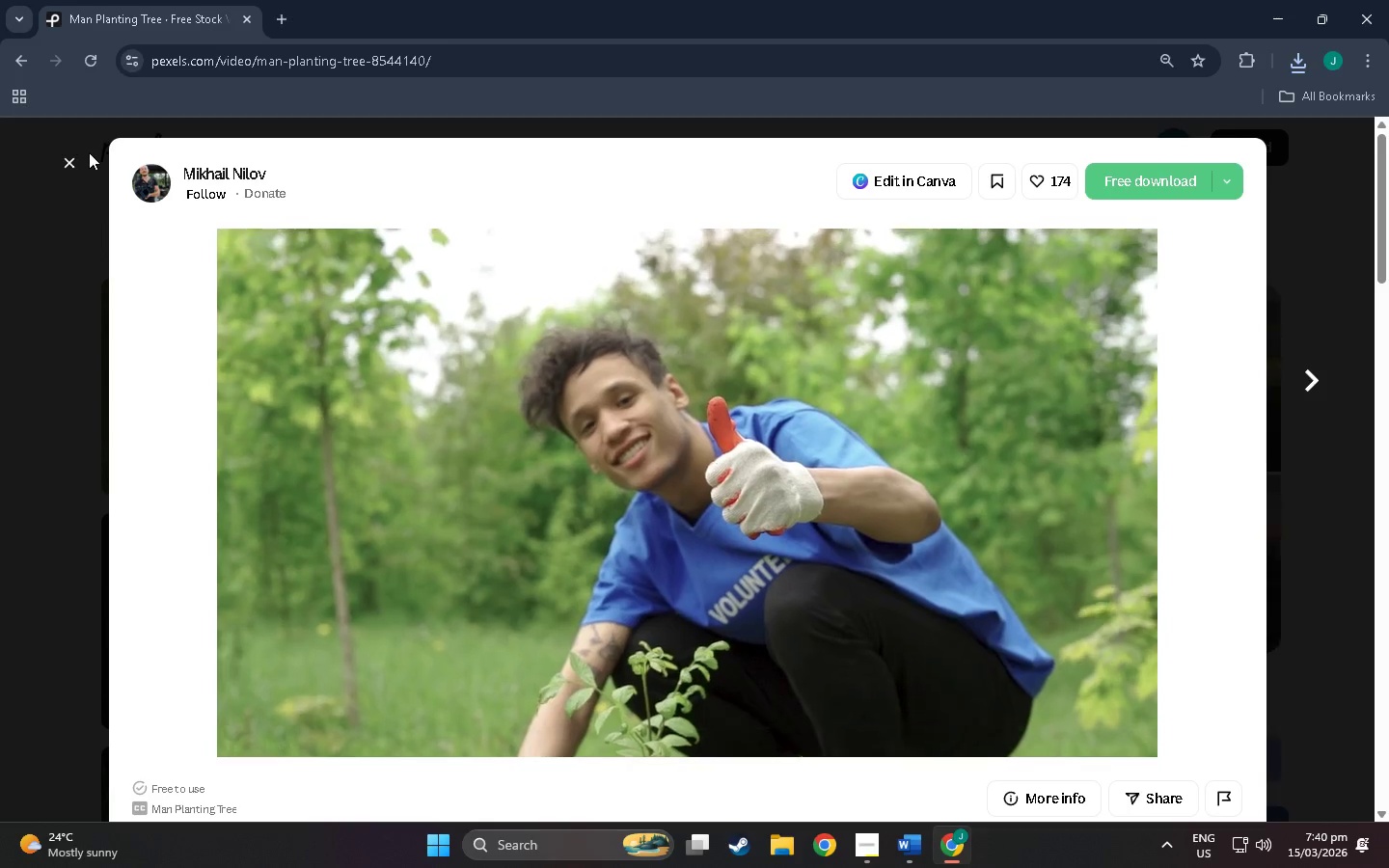 
scroll: coordinate [802, 367], scroll_direction: down, amount: 3.0
 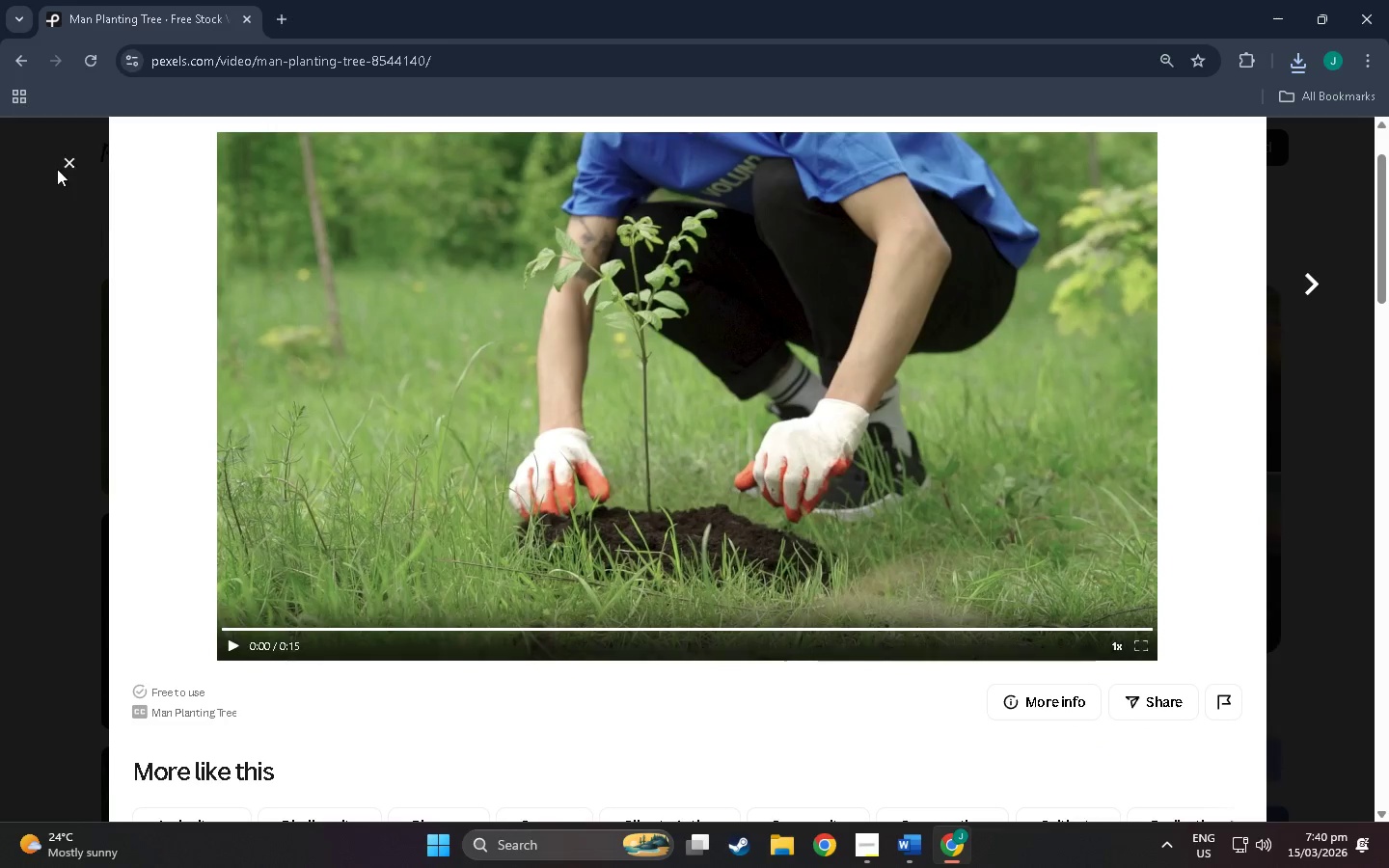 
left_click([65, 164])
 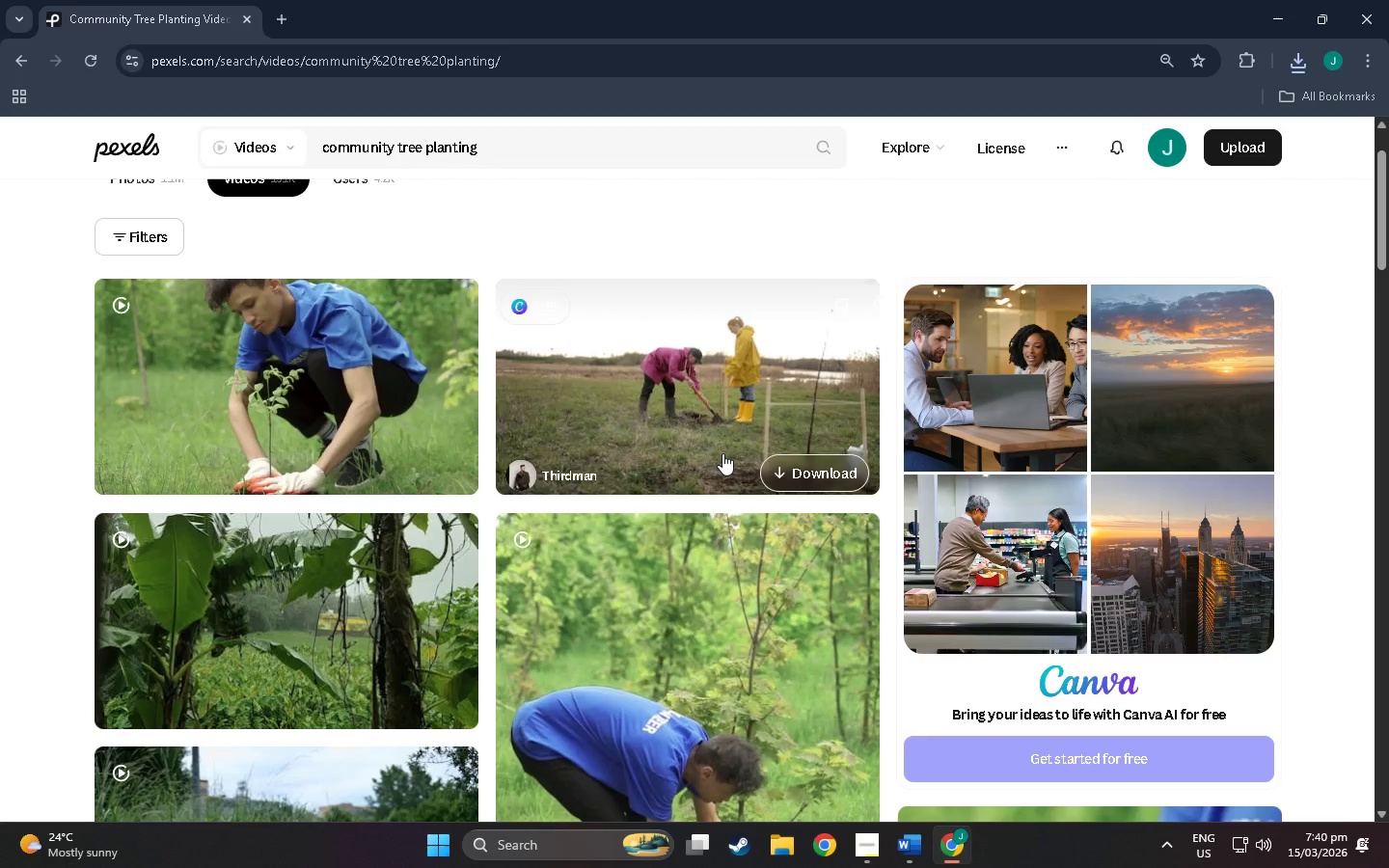 
scroll: coordinate [725, 458], scroll_direction: down, amount: 17.0
 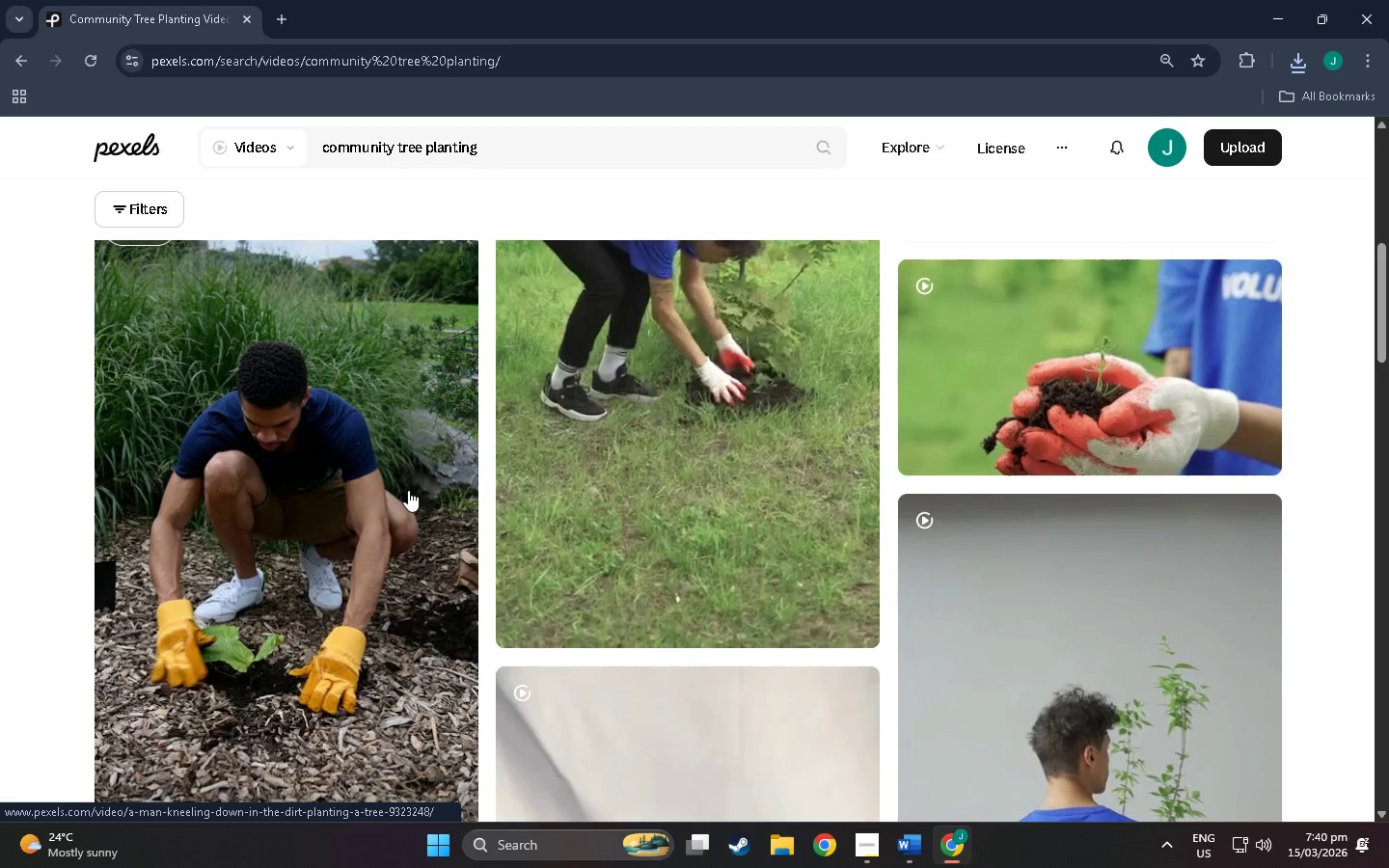 
scroll: coordinate [622, 434], scroll_direction: up, amount: 16.0
 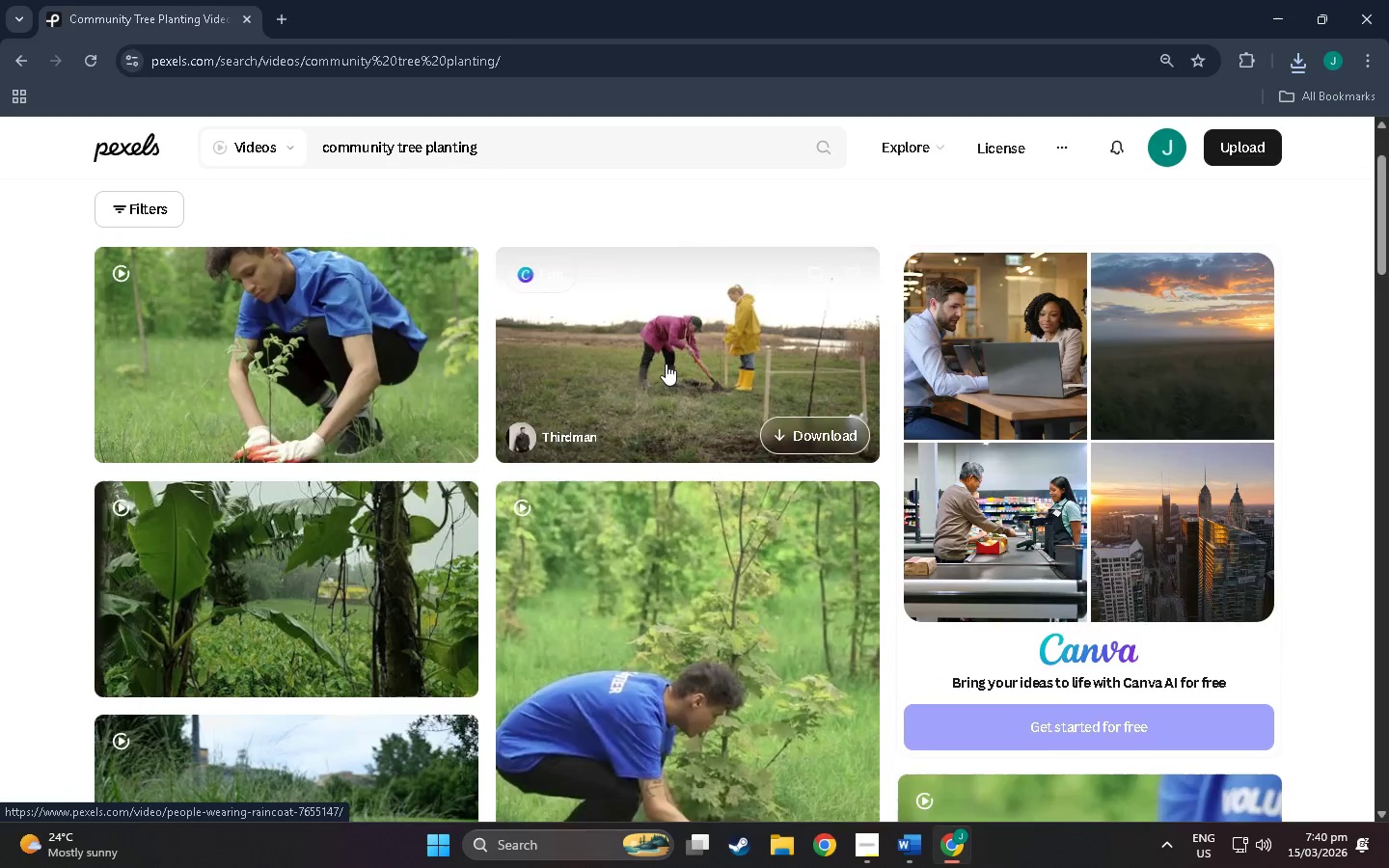 
scroll: coordinate [705, 443], scroll_direction: down, amount: 43.0
 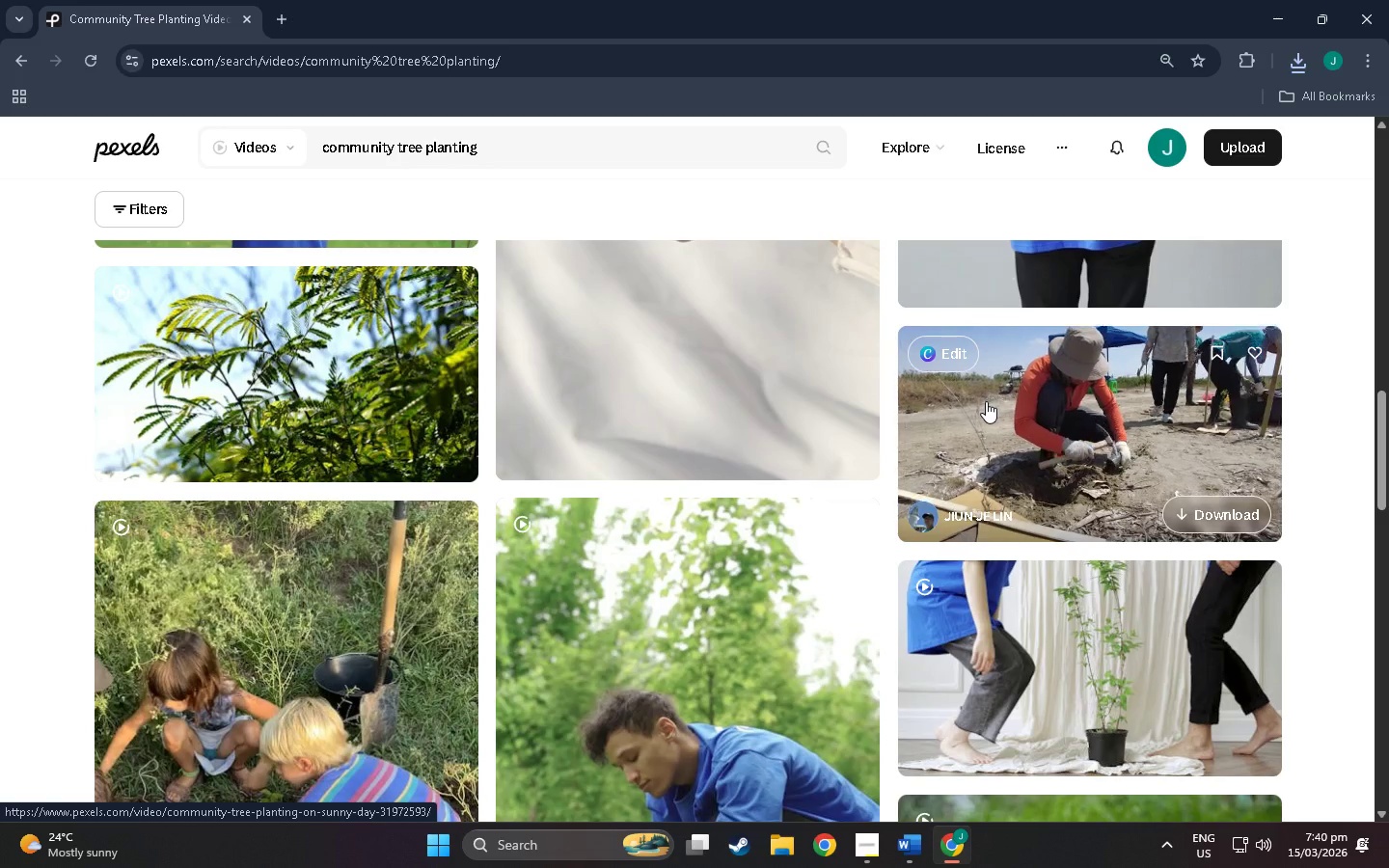 
left_click([1089, 420])
 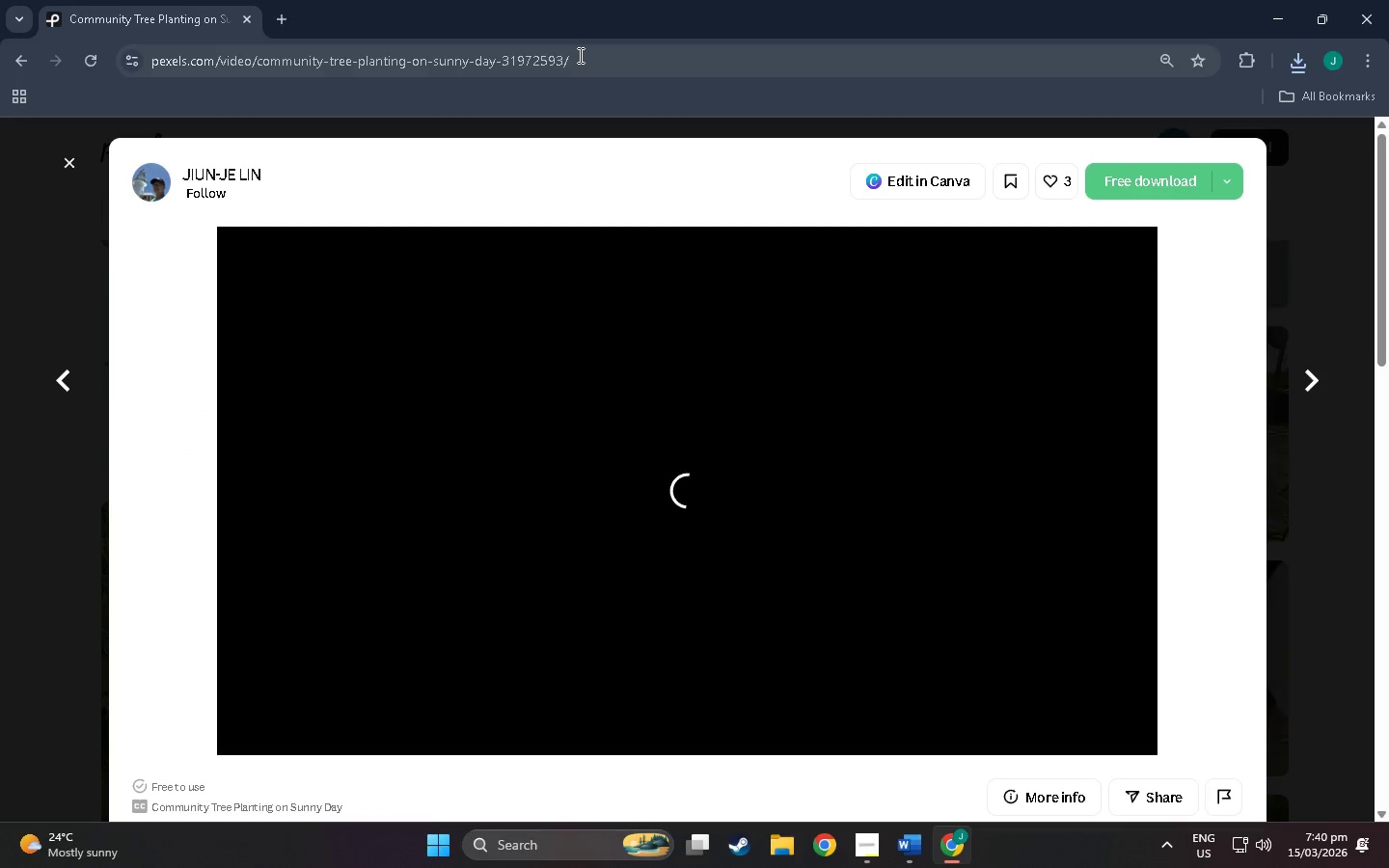 
left_click([589, 55])
 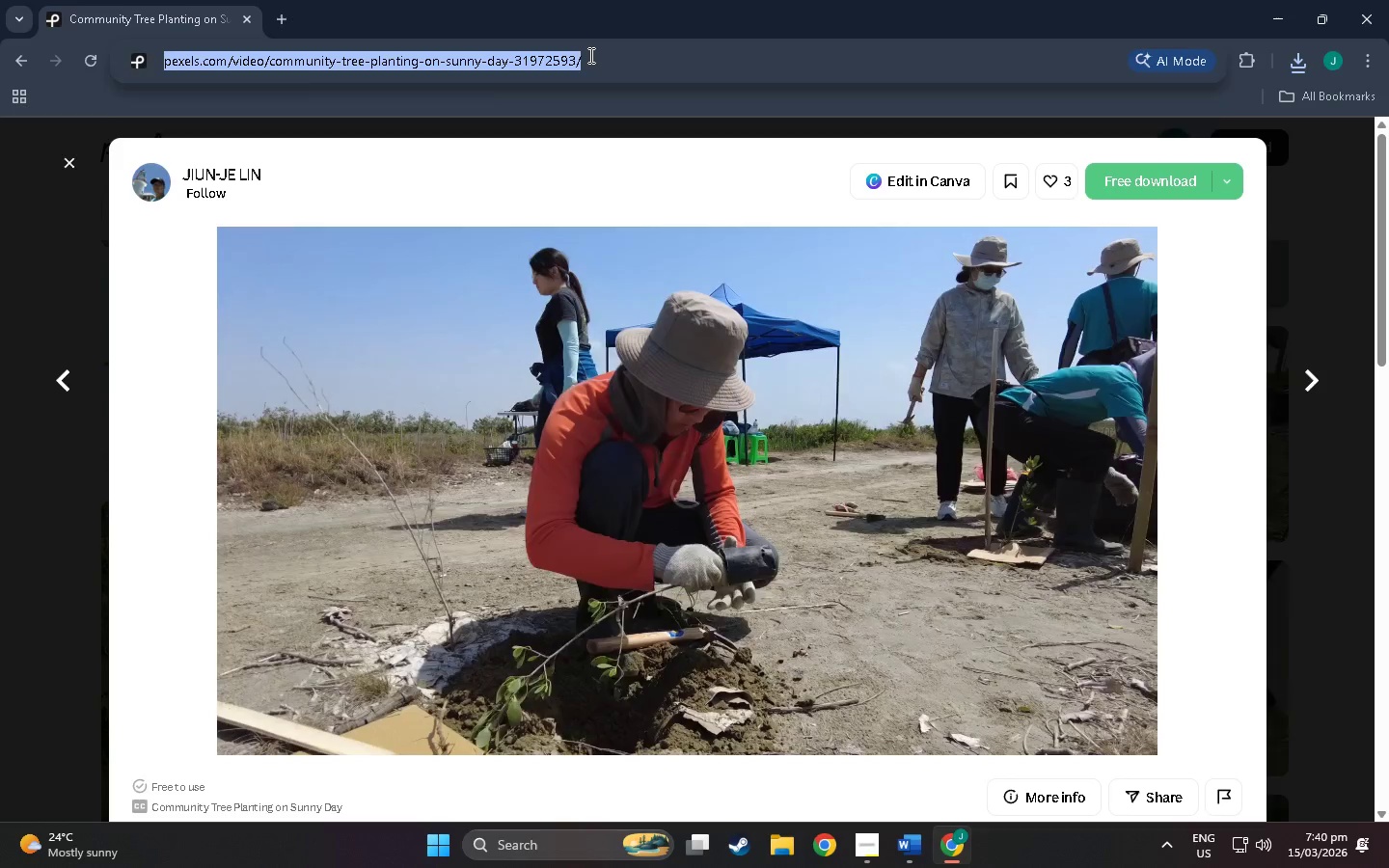 
key(Control+C)
 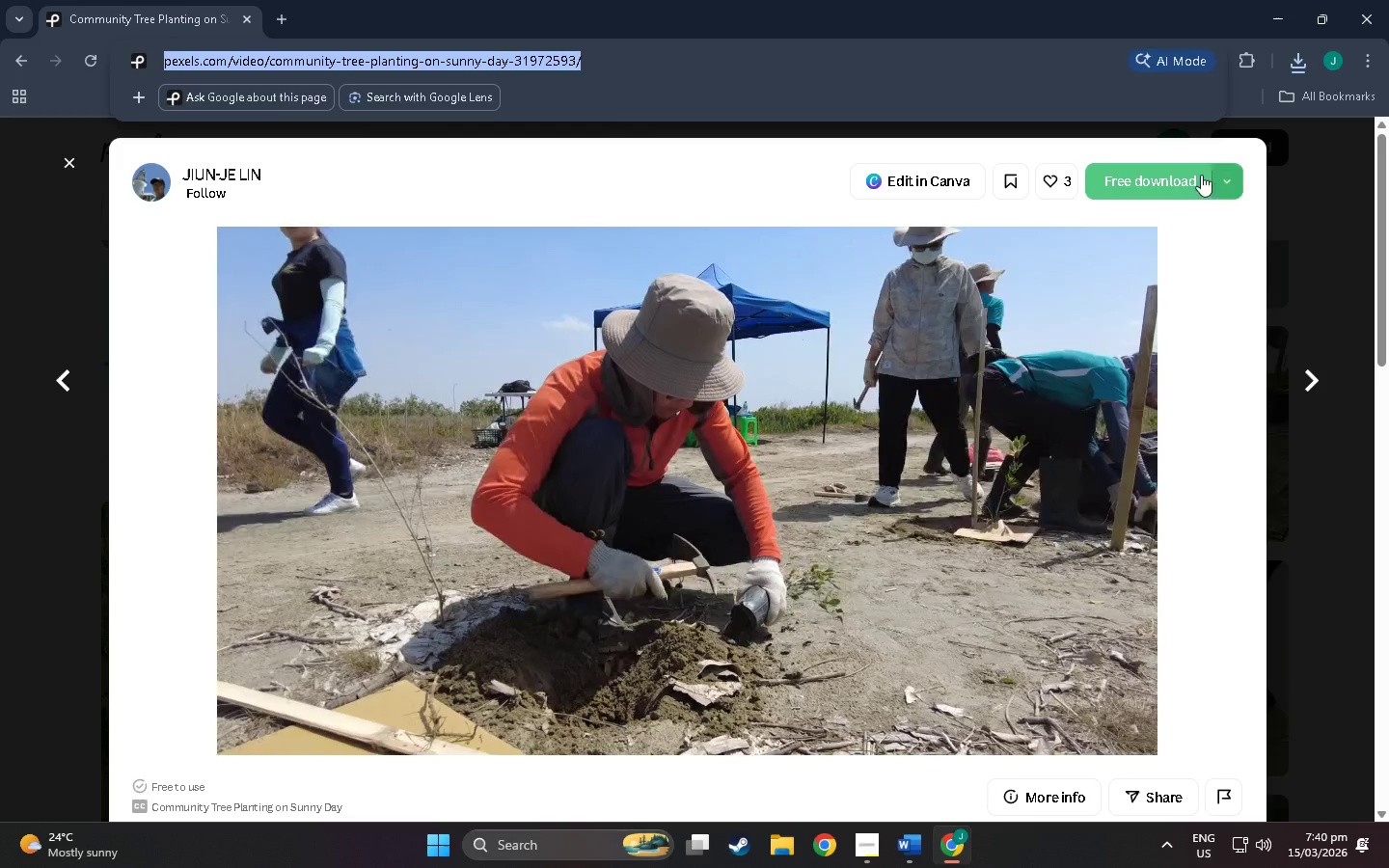 
left_click([1181, 175])
 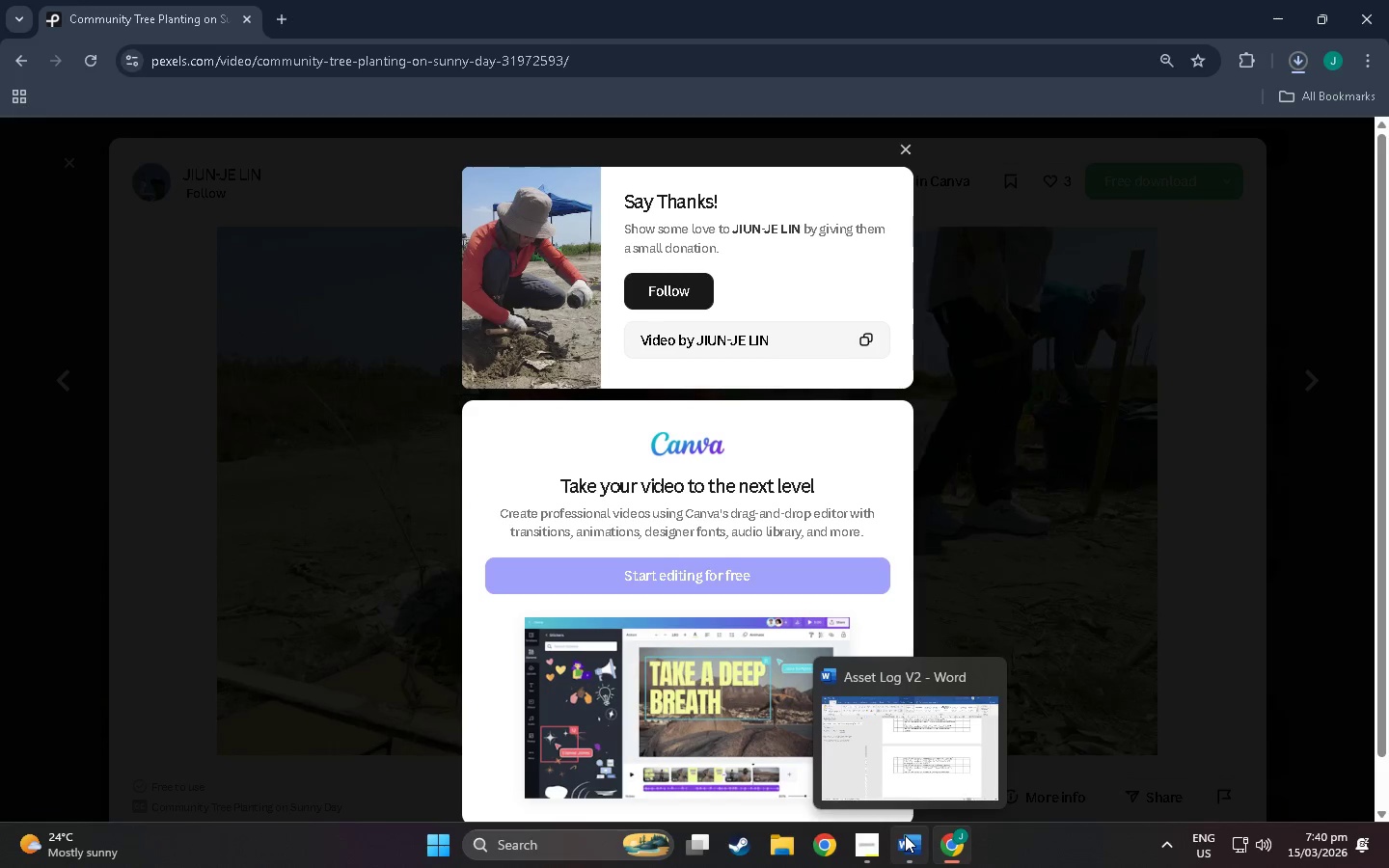 
left_click([905, 835])
 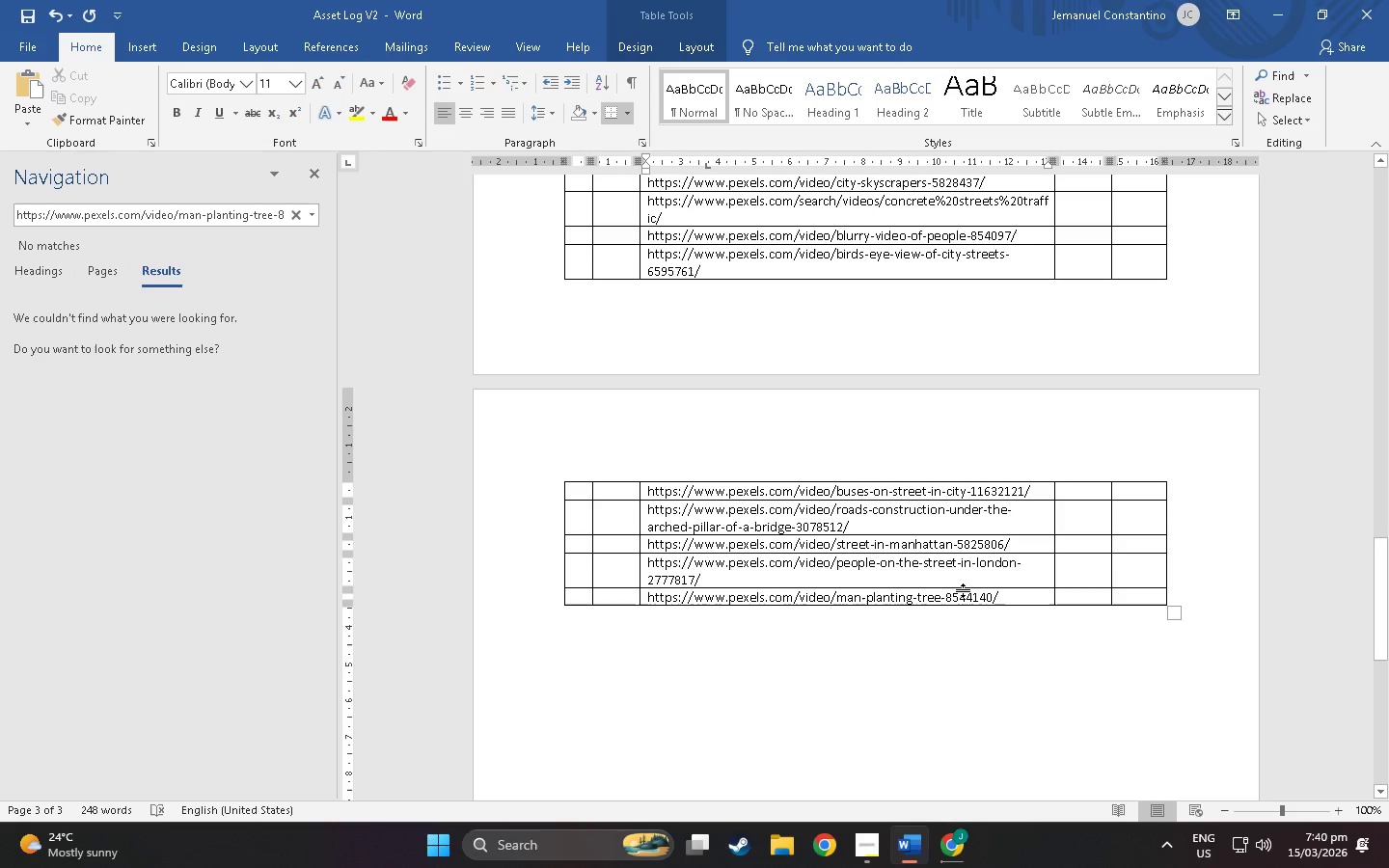 
left_click([999, 598])
 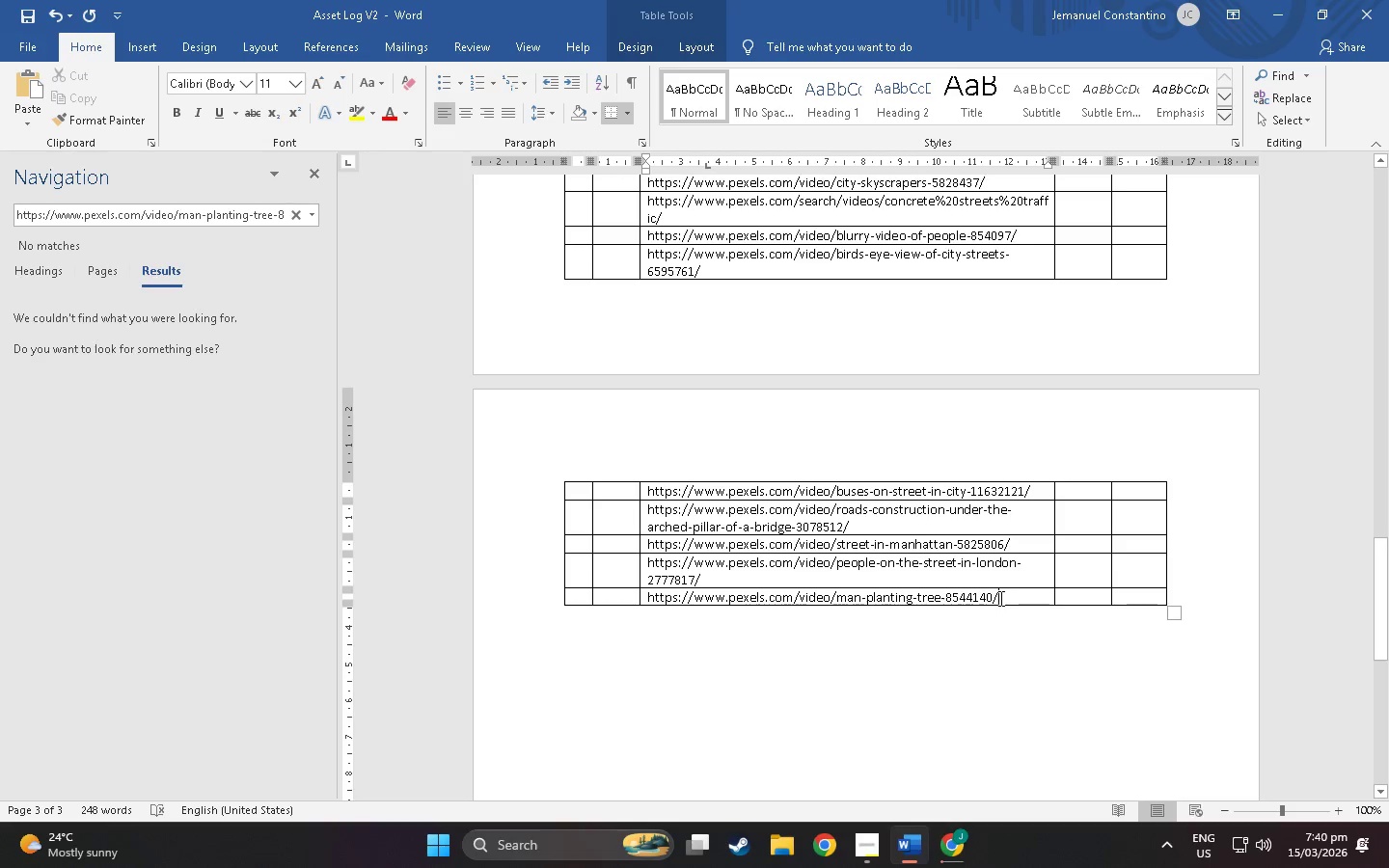 
right_click([999, 598])
 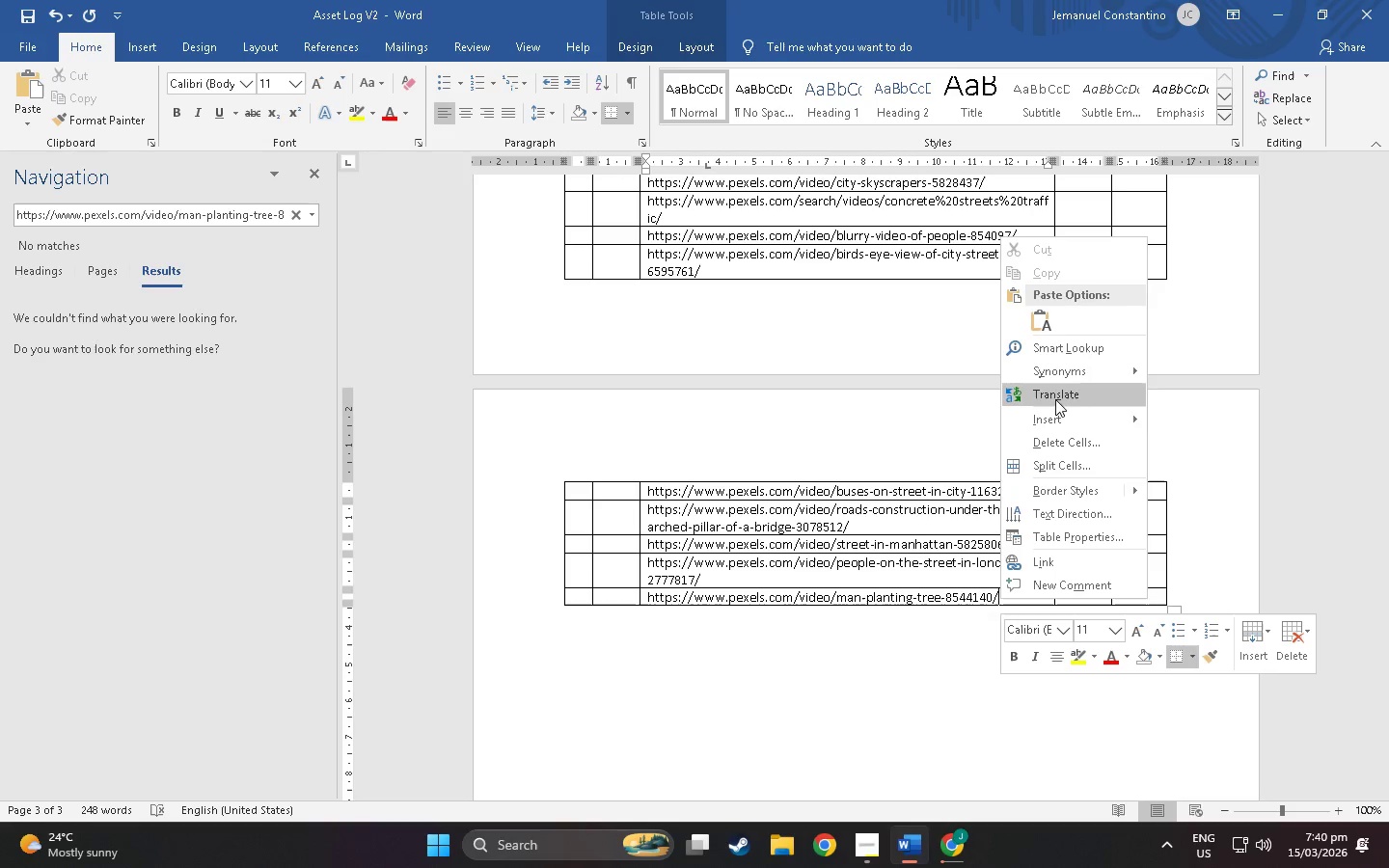 
left_click([1058, 409])
 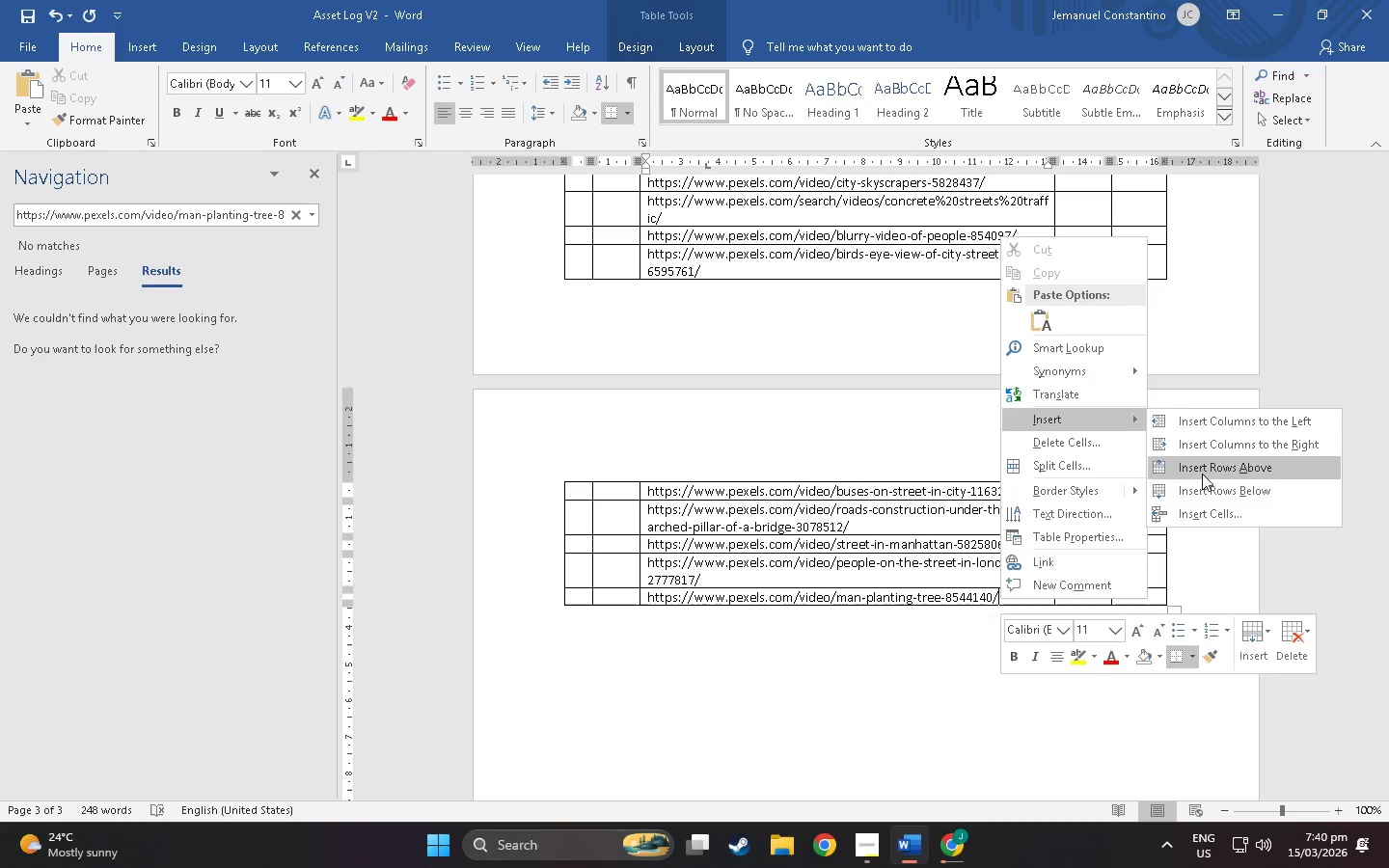 
left_click([1213, 494])
 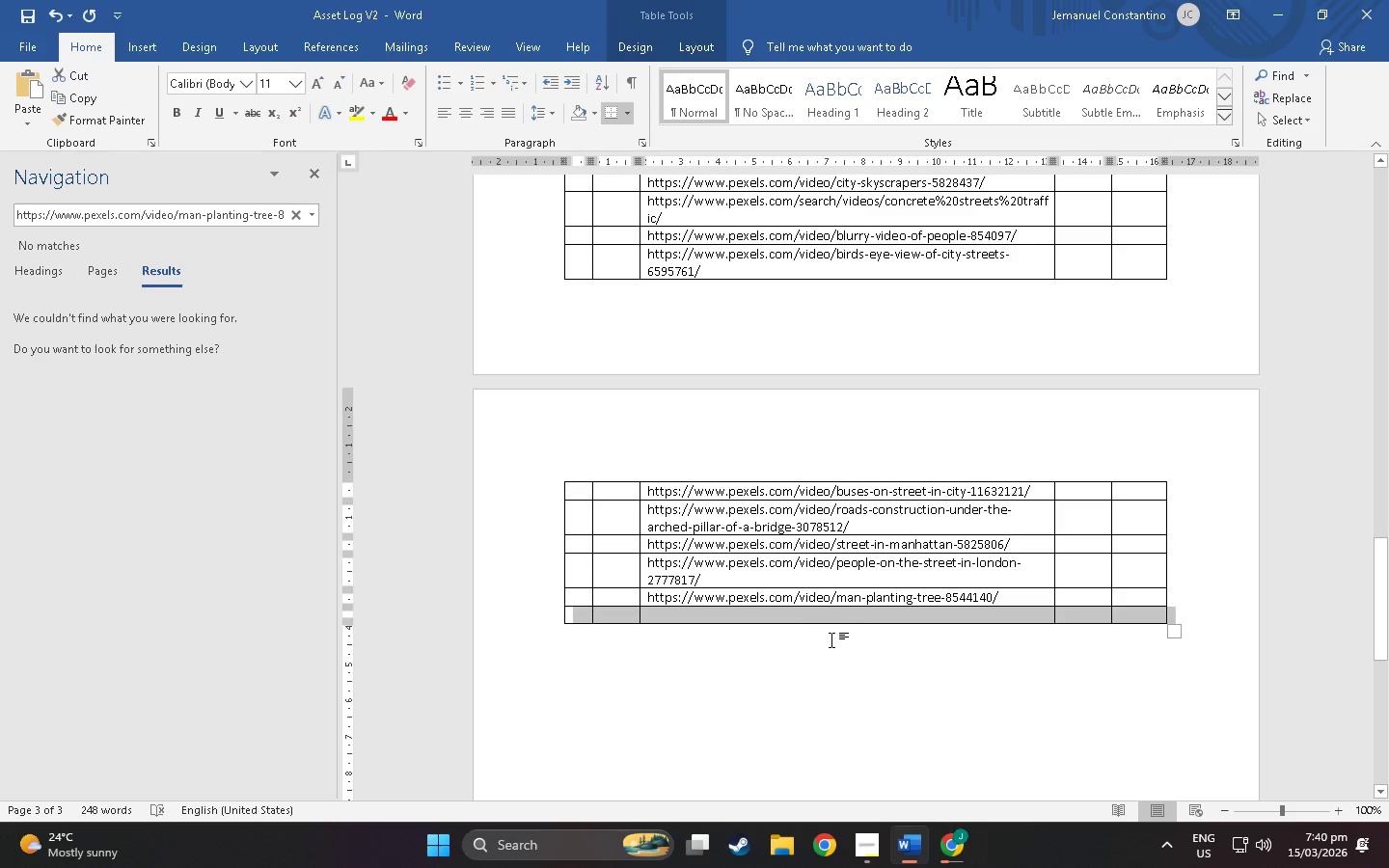 
left_click([801, 623])
 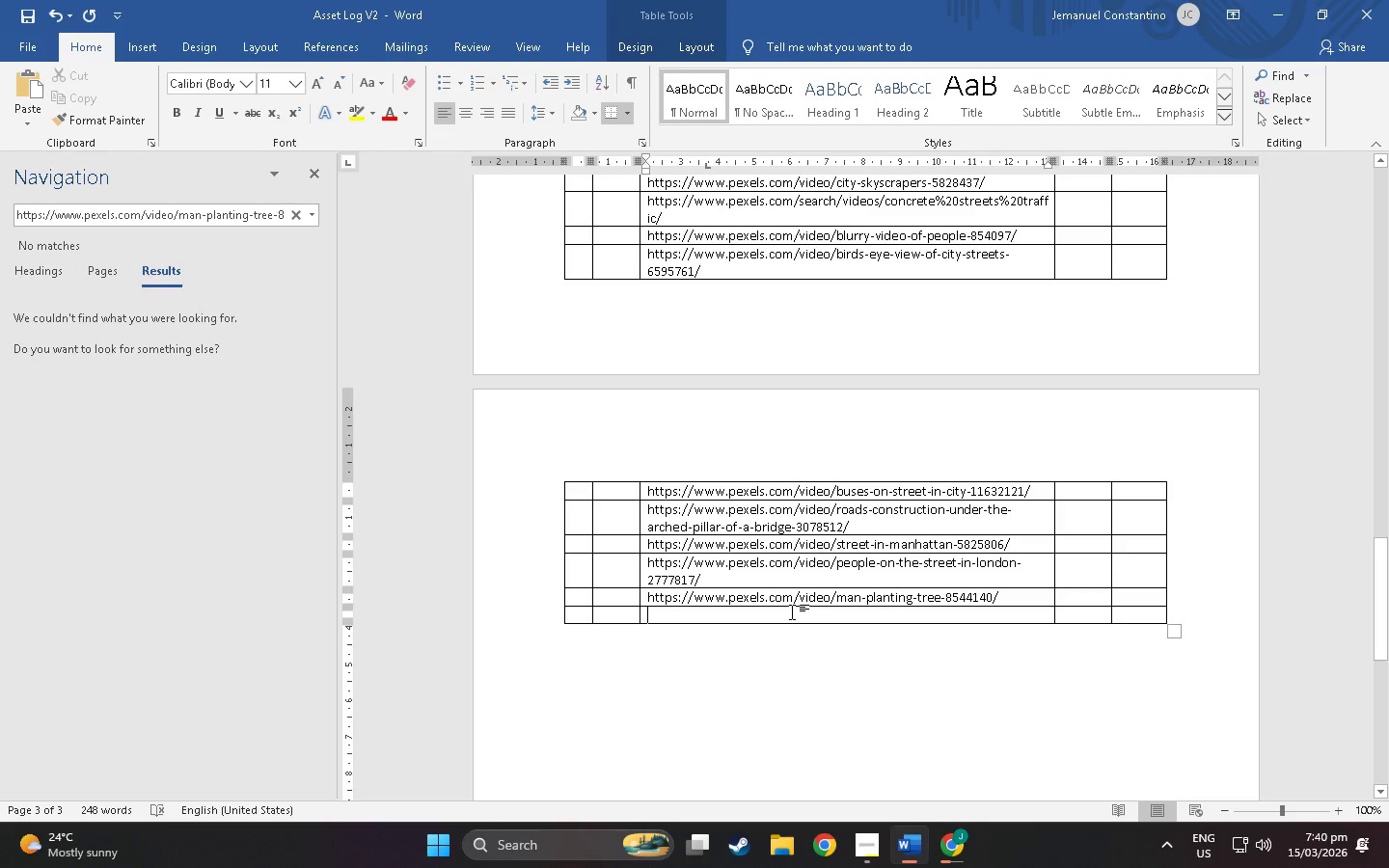 
key(Control+V)
 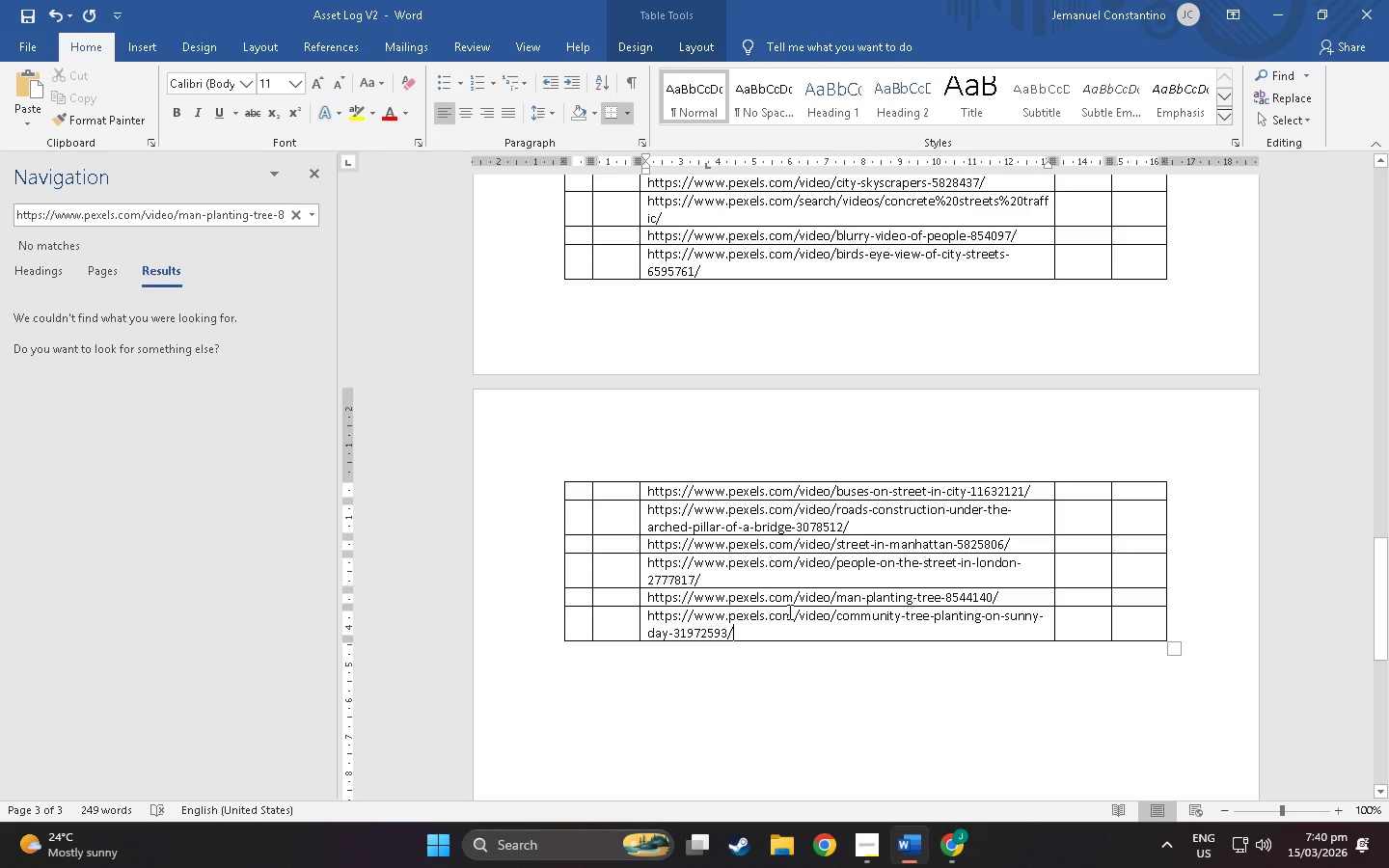 
wait(11.69)
 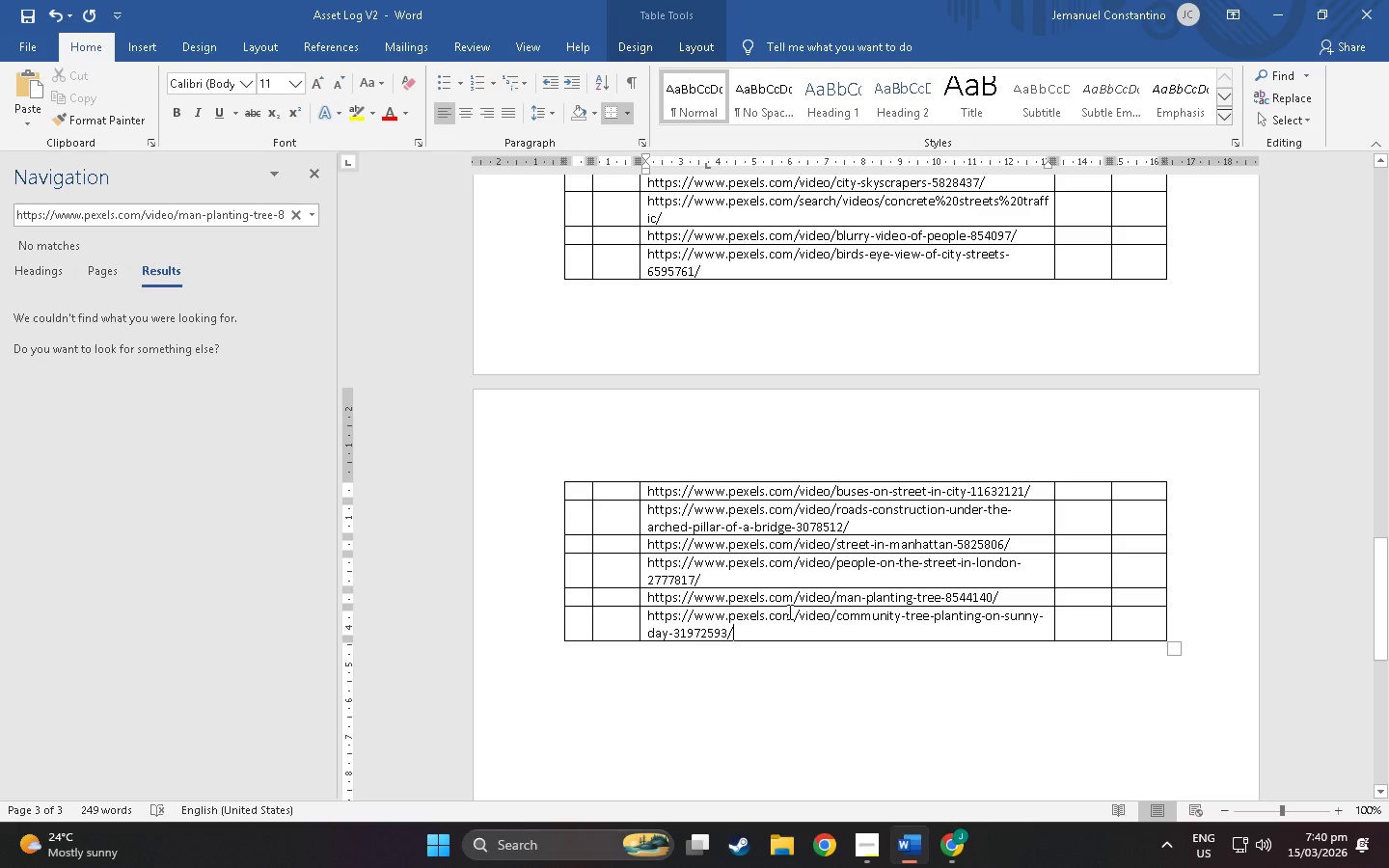 
left_click_drag(start_coordinate=[767, 636], to_coordinate=[648, 623])
 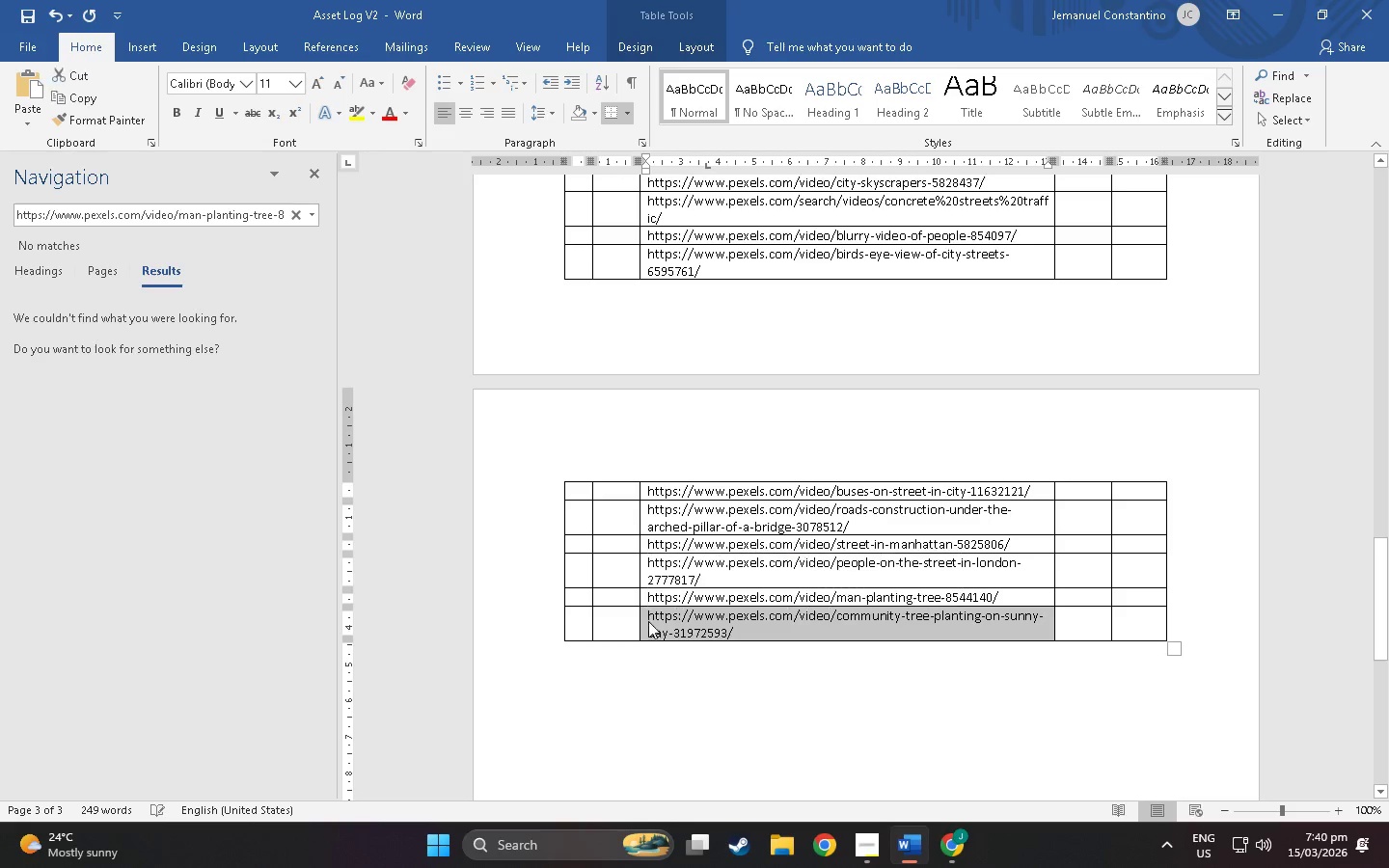 
key(Control+ControlLeft)
 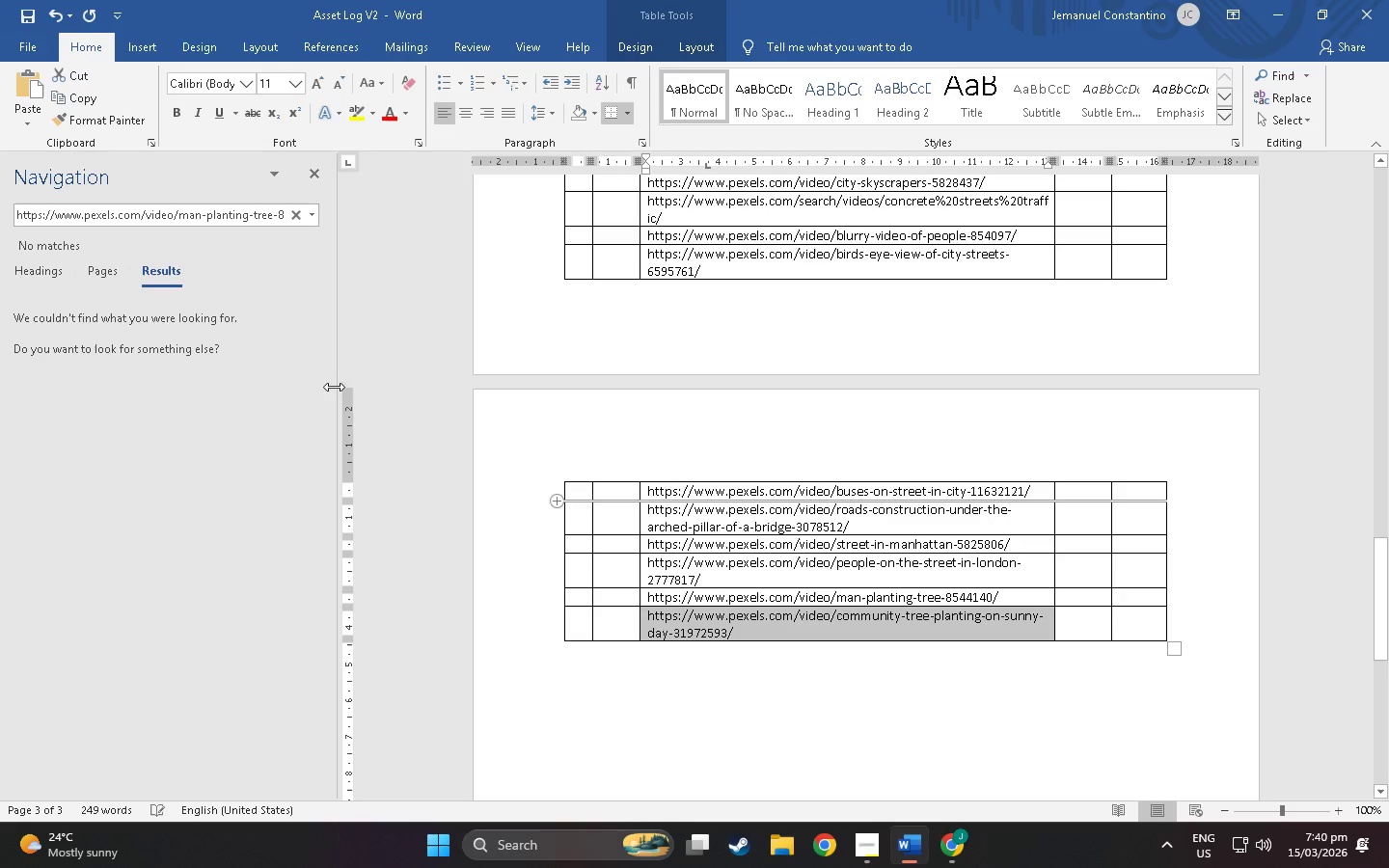 
key(Control+C)
 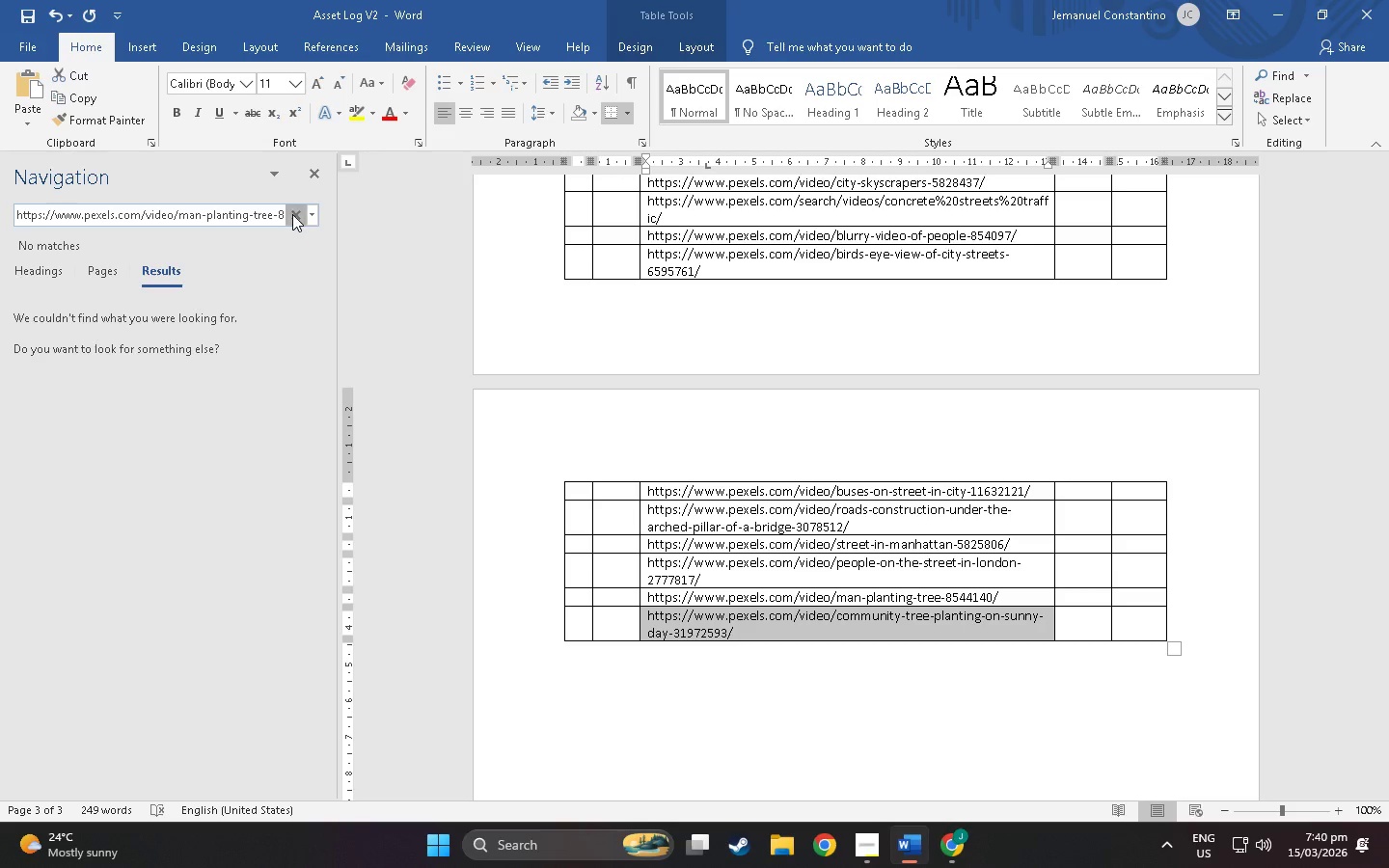 
double_click([259, 214])
 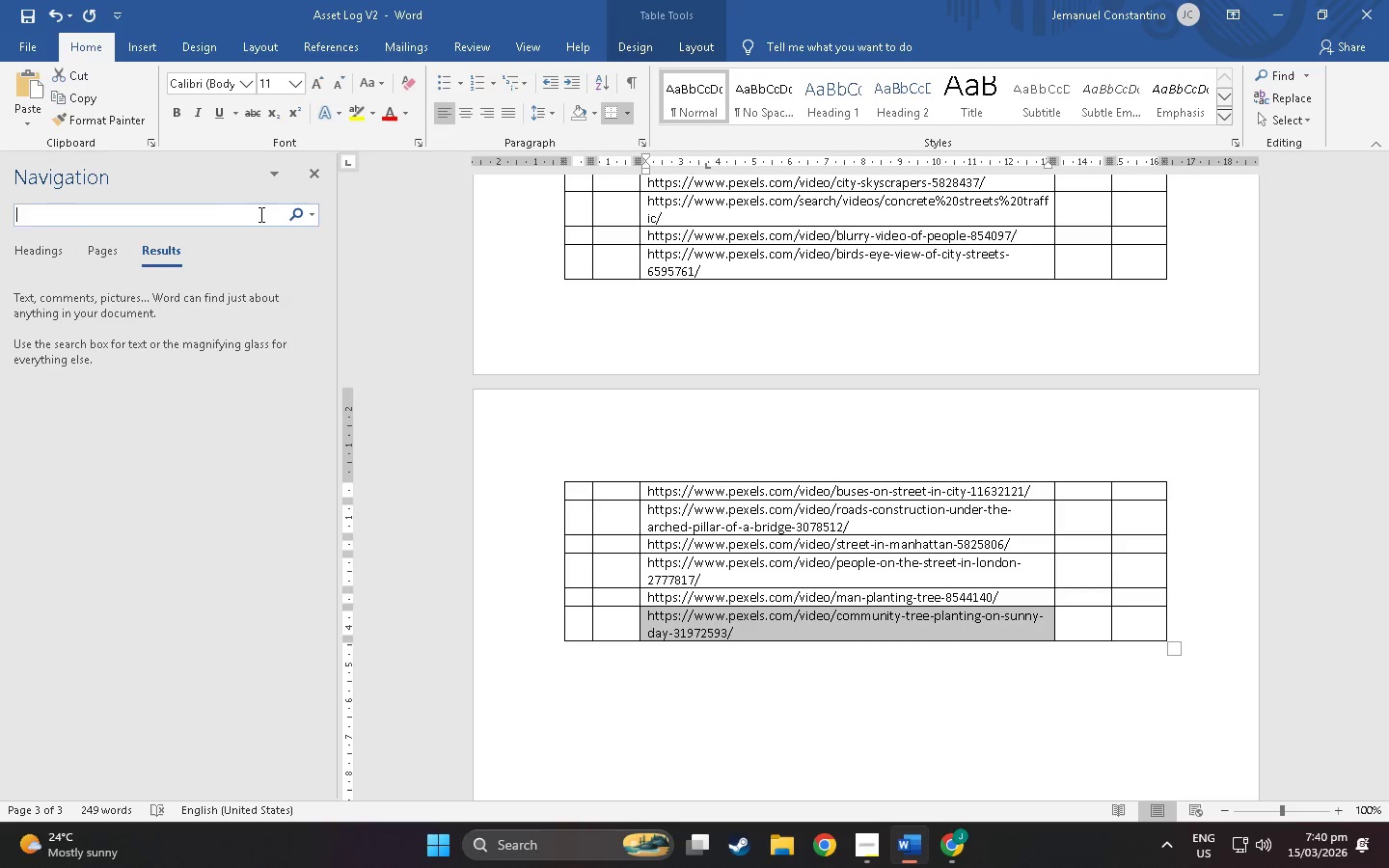 
key(Control+ControlLeft)
 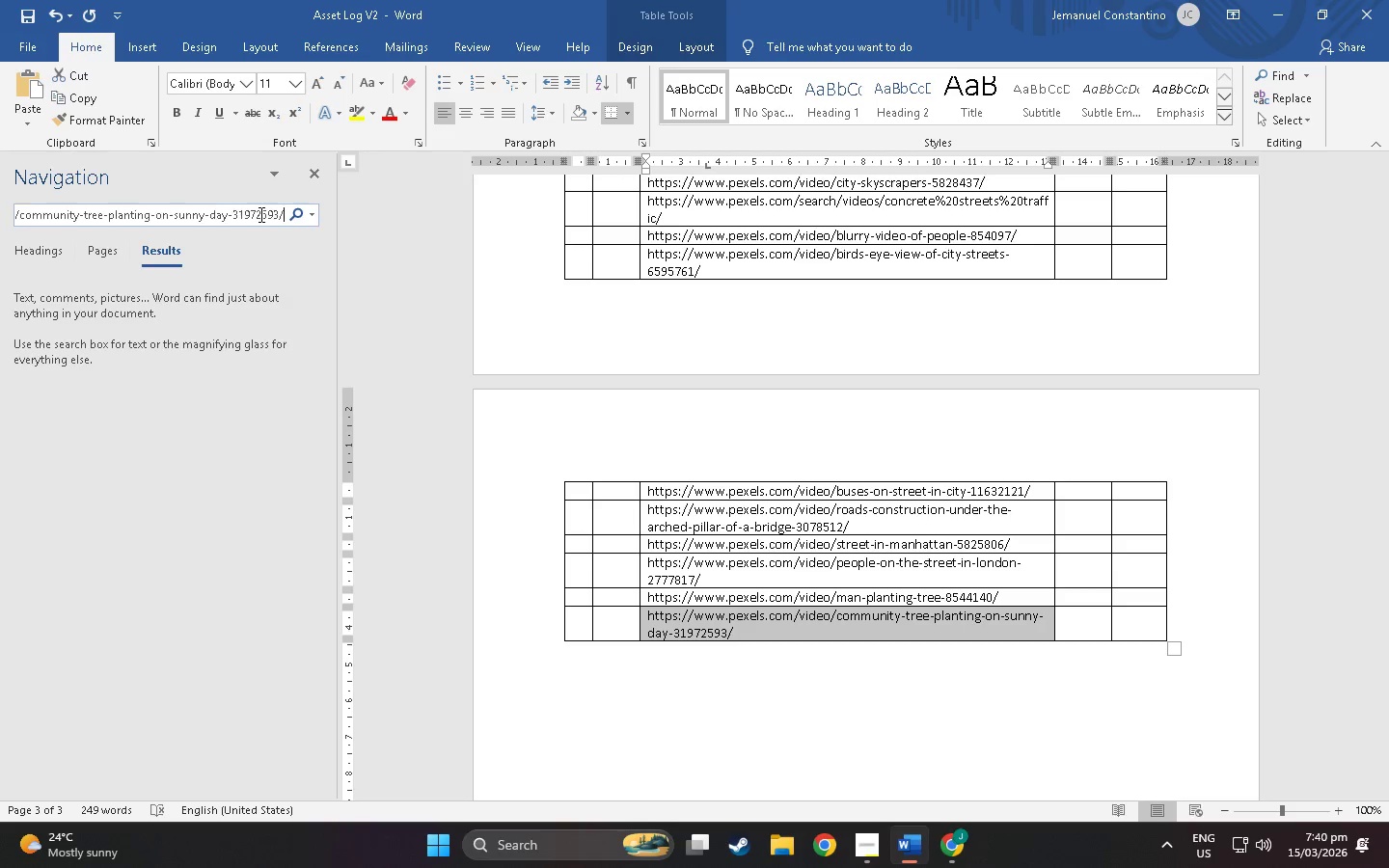 
key(Control+V)
 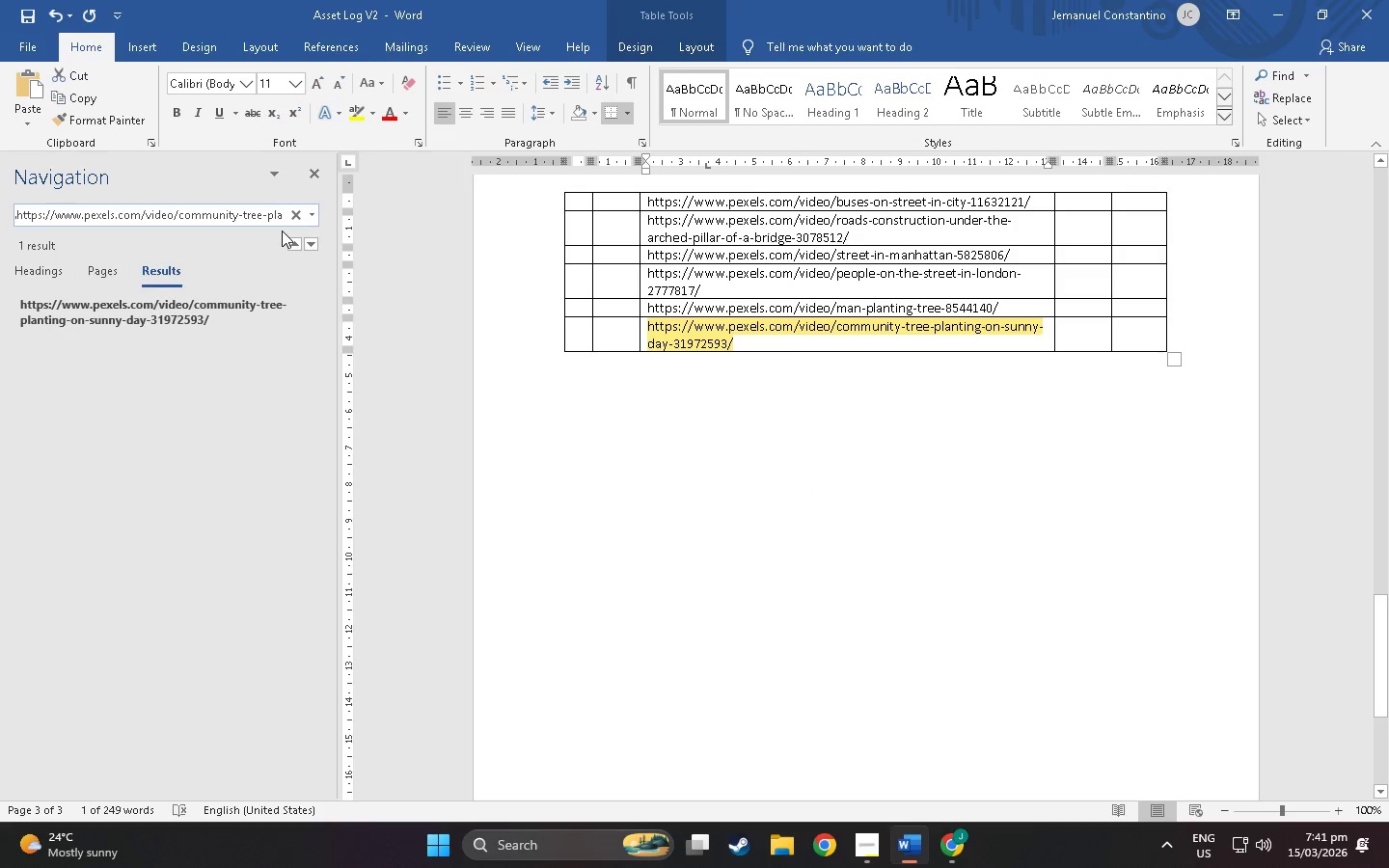 
left_click([295, 218])
 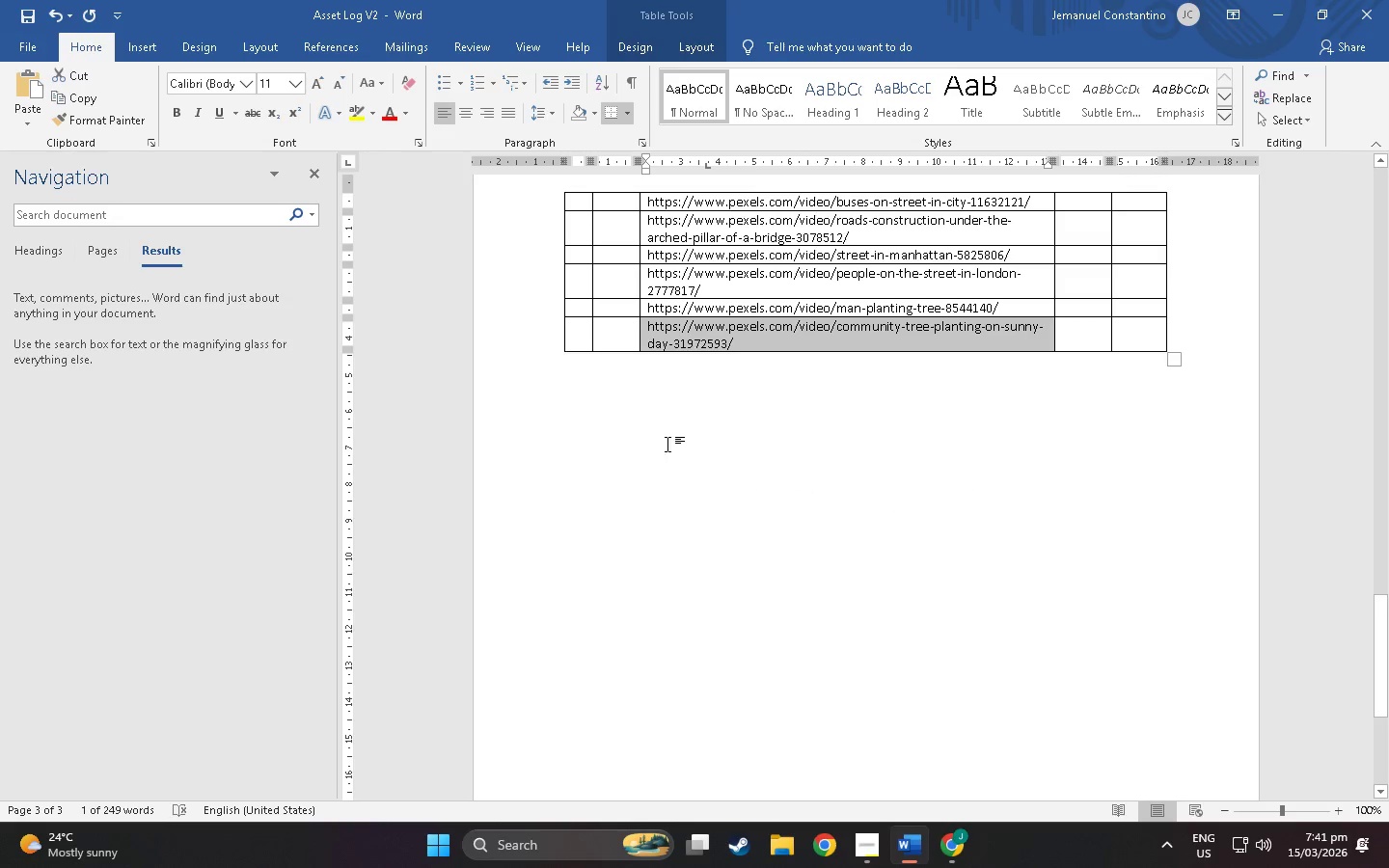 
key(Alt+AltLeft)
 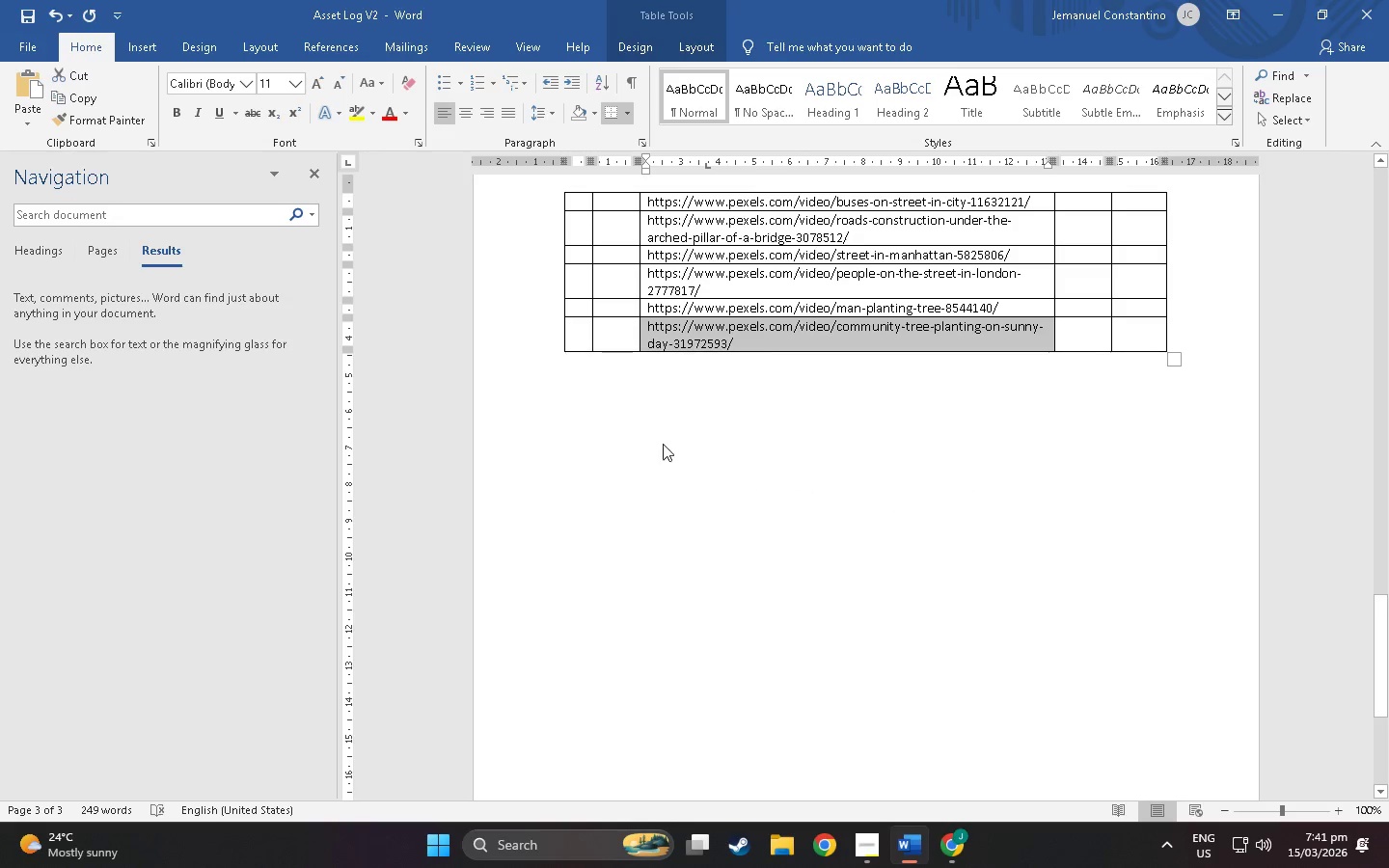 
key(Alt+Tab)
 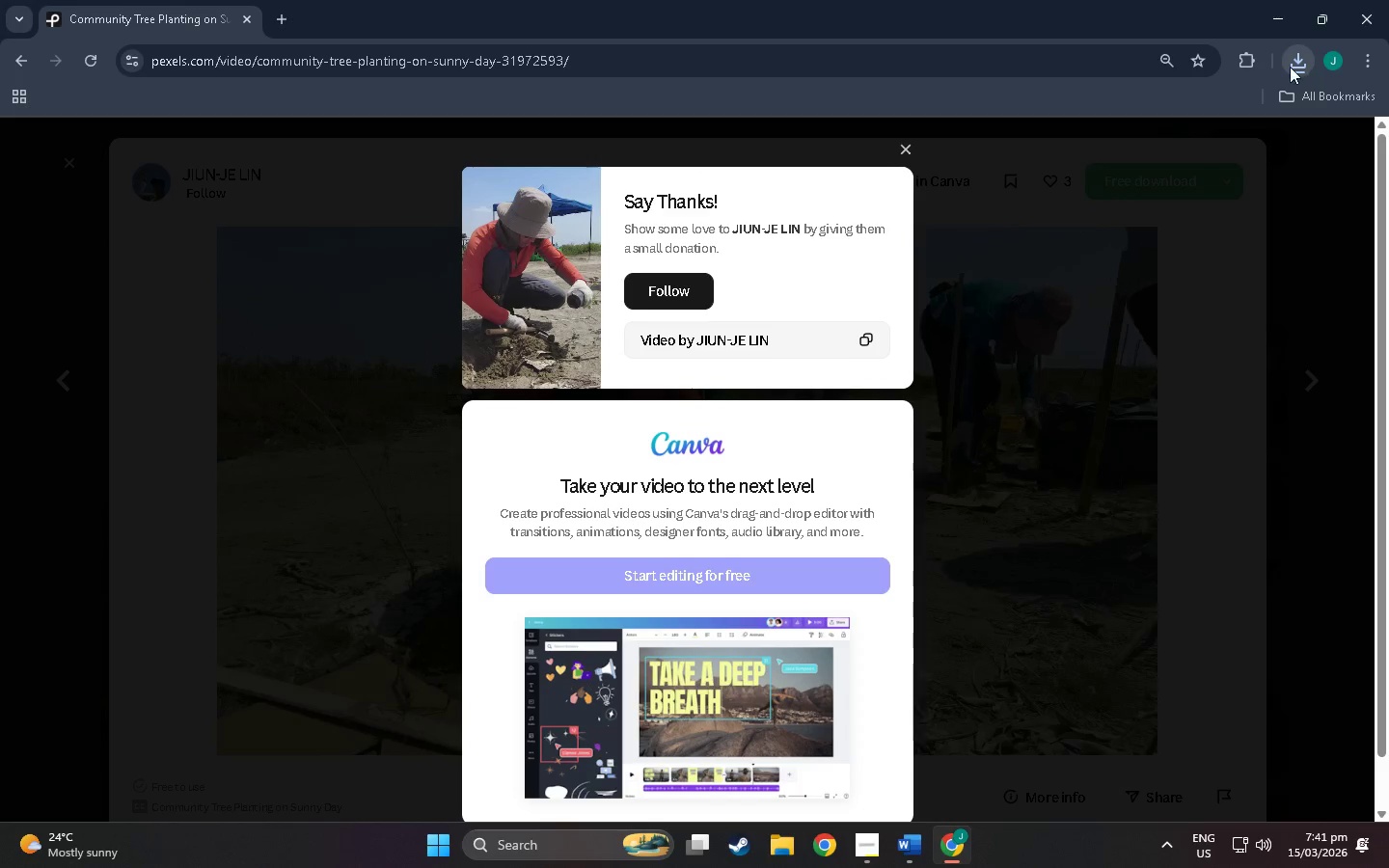 
key(Control+J)
 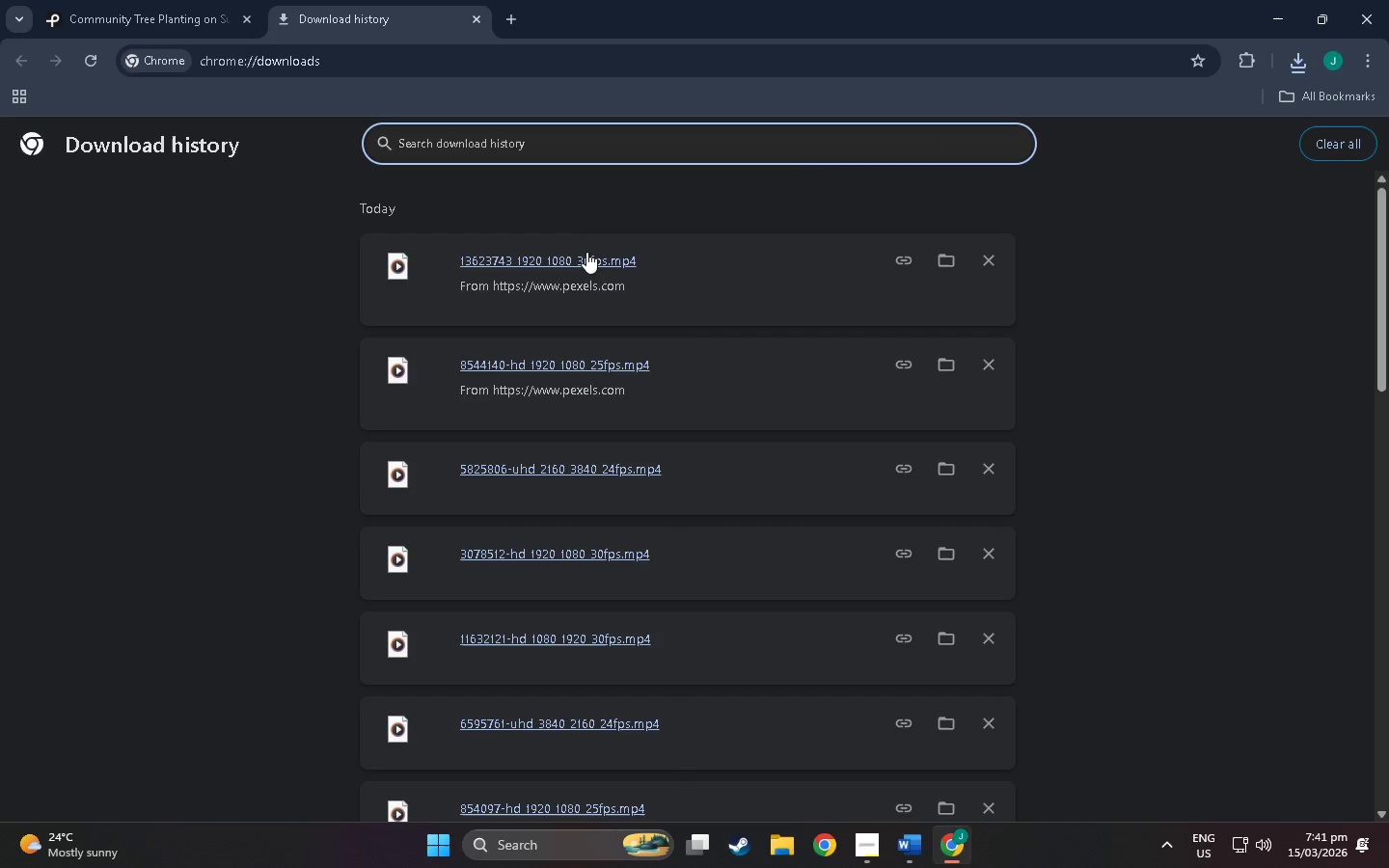 
left_click([586, 257])
 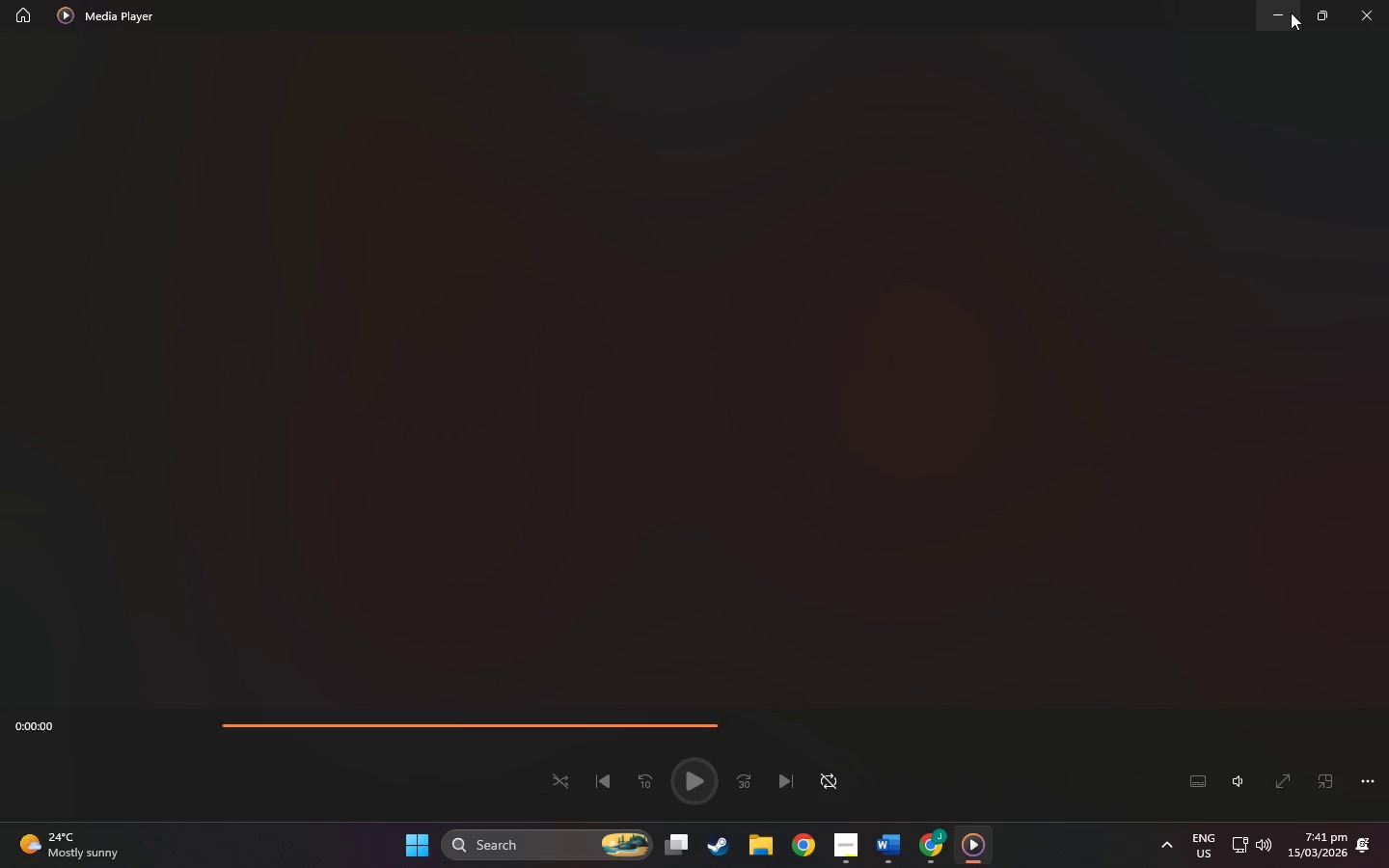 
left_click([1365, 14])
 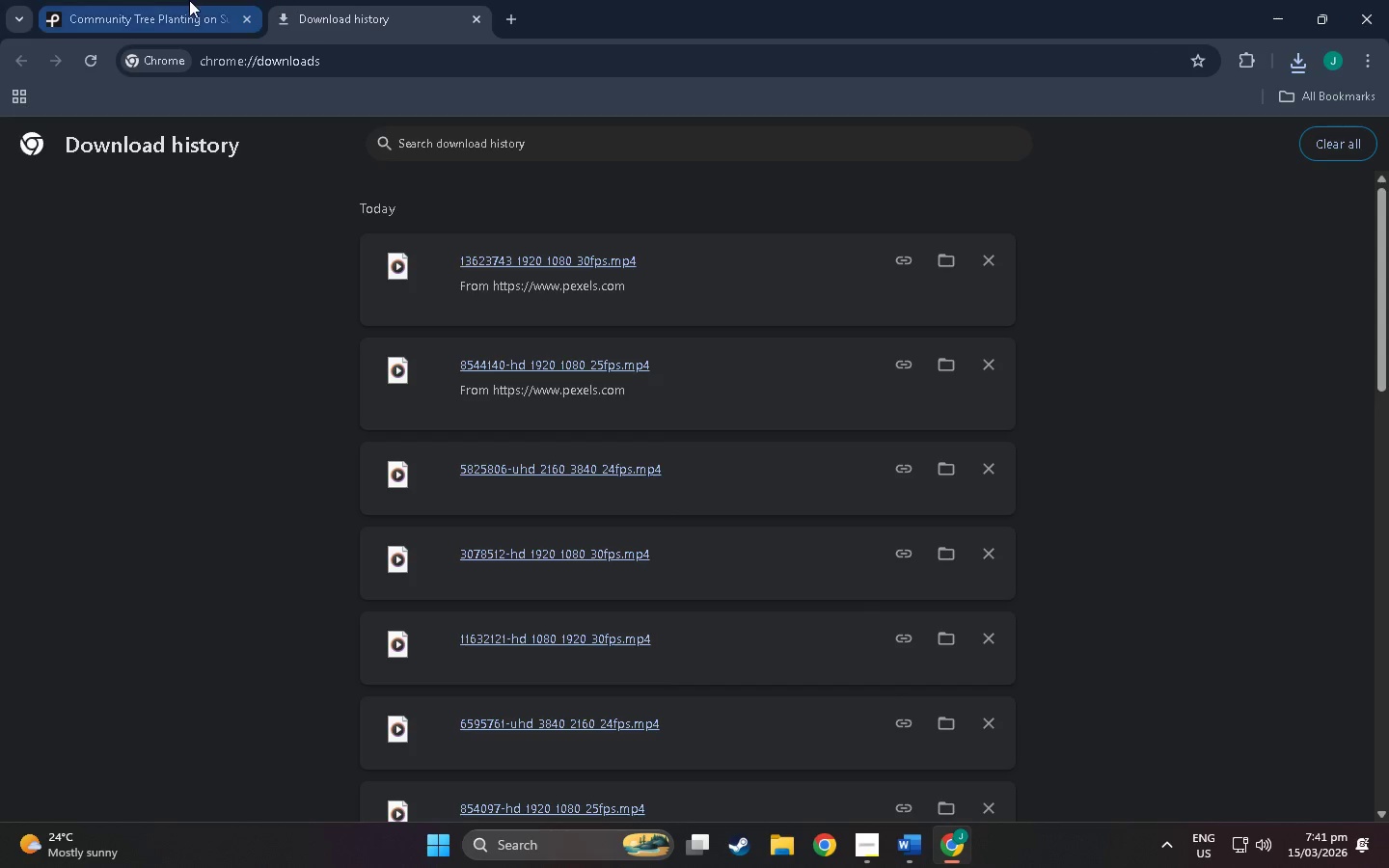 
left_click([187, 0])
 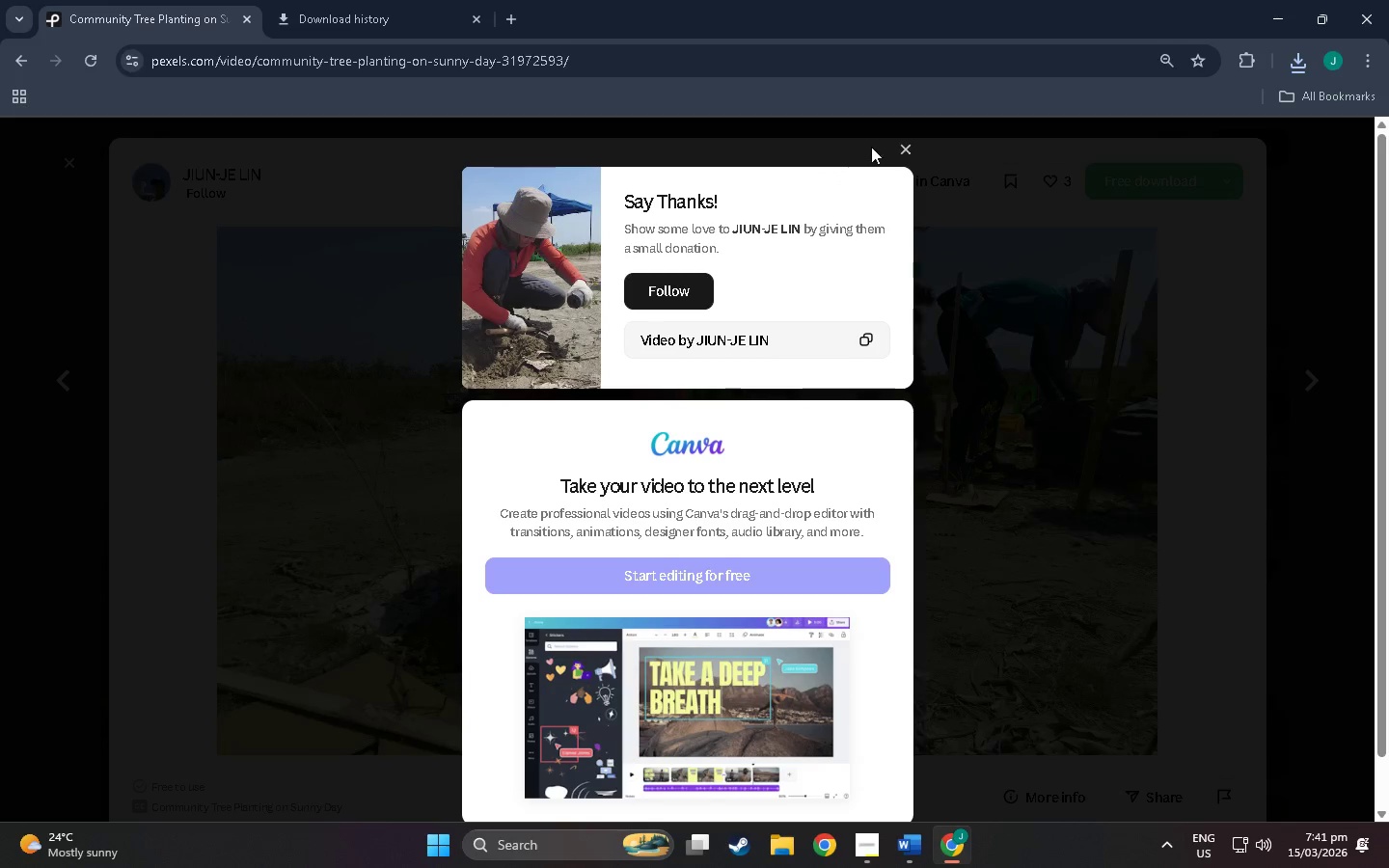 
left_click([897, 143])
 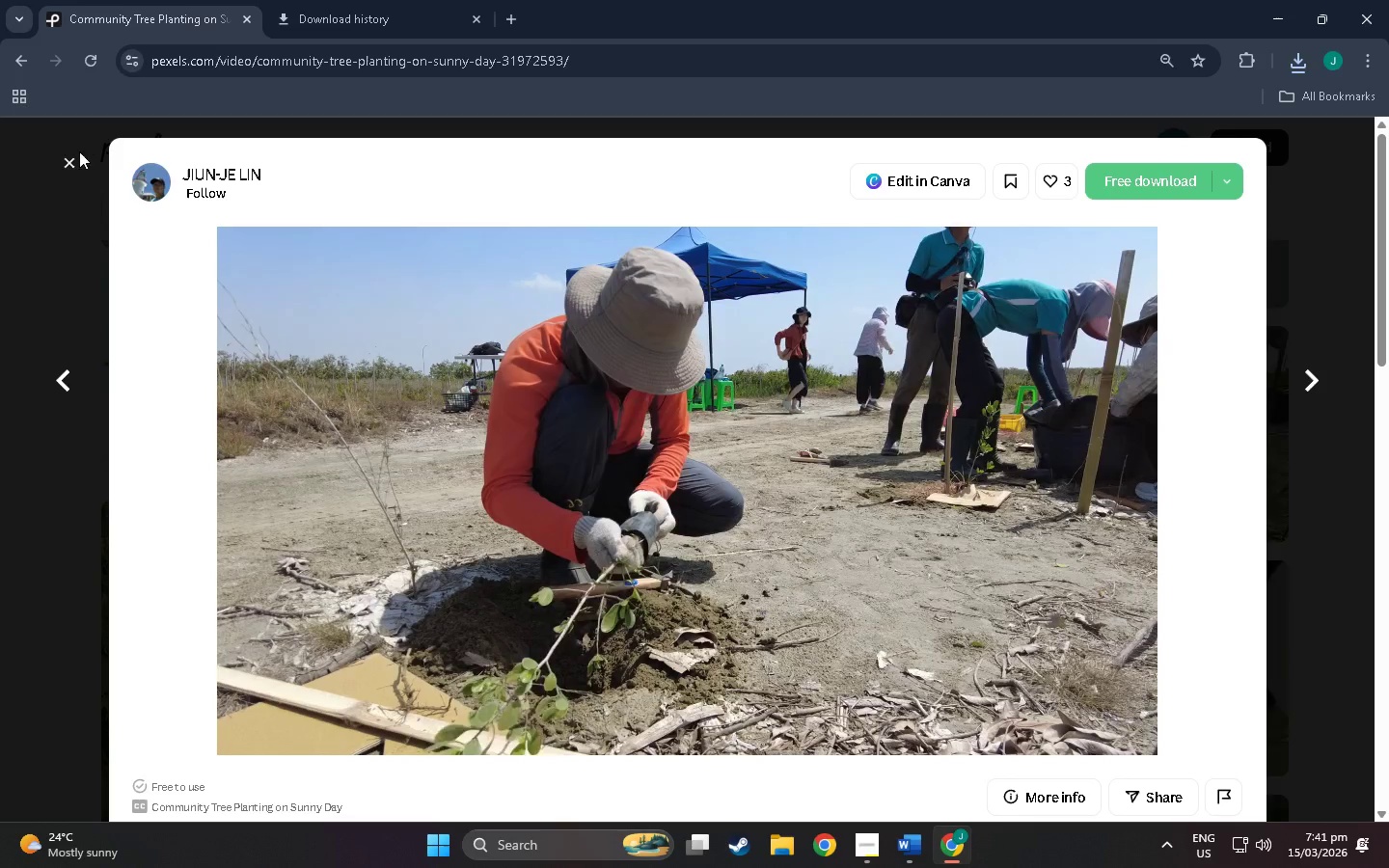 
left_click([74, 159])
 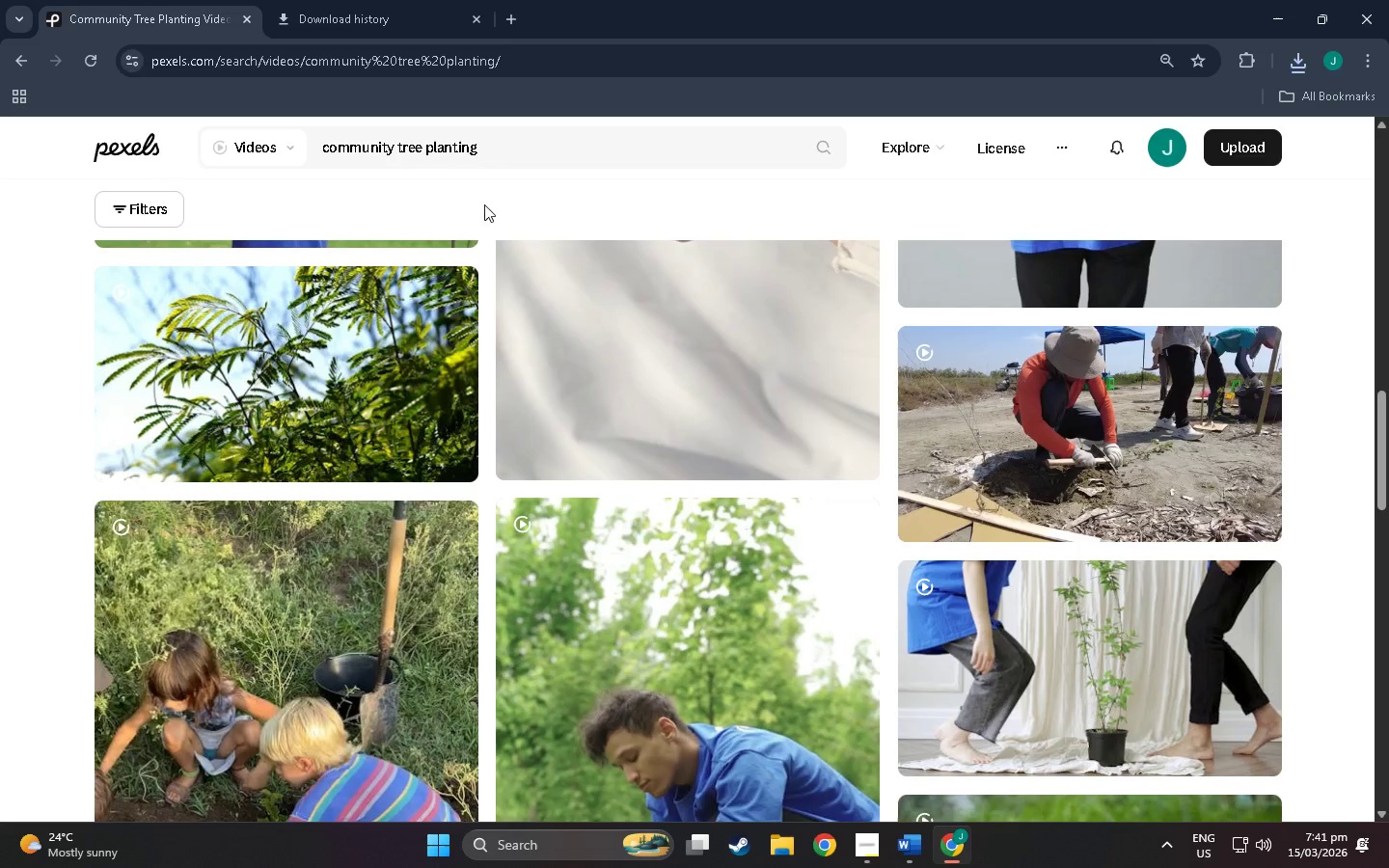 
scroll: coordinate [310, 382], scroll_direction: down, amount: 14.0
 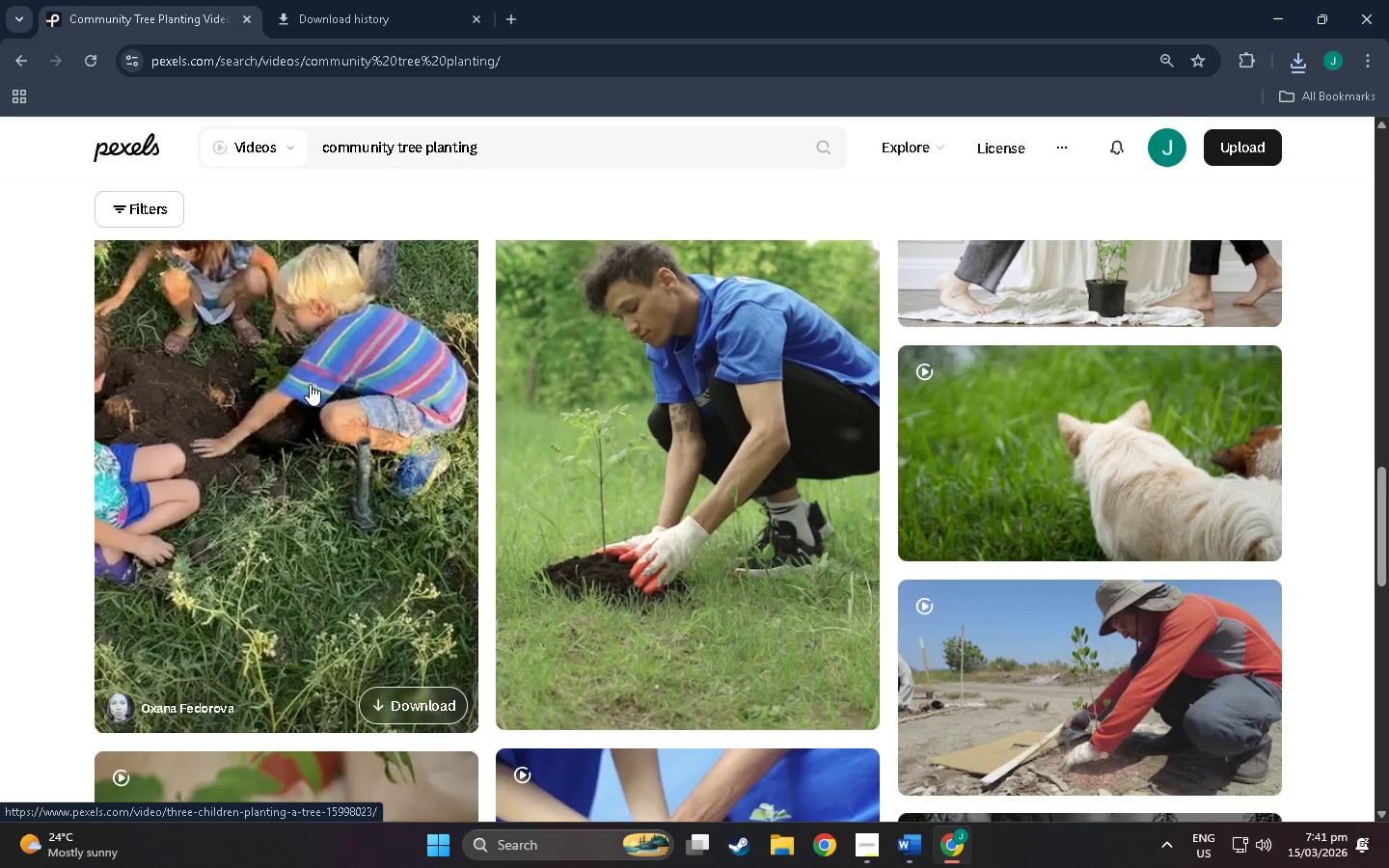 
left_click([310, 384])
 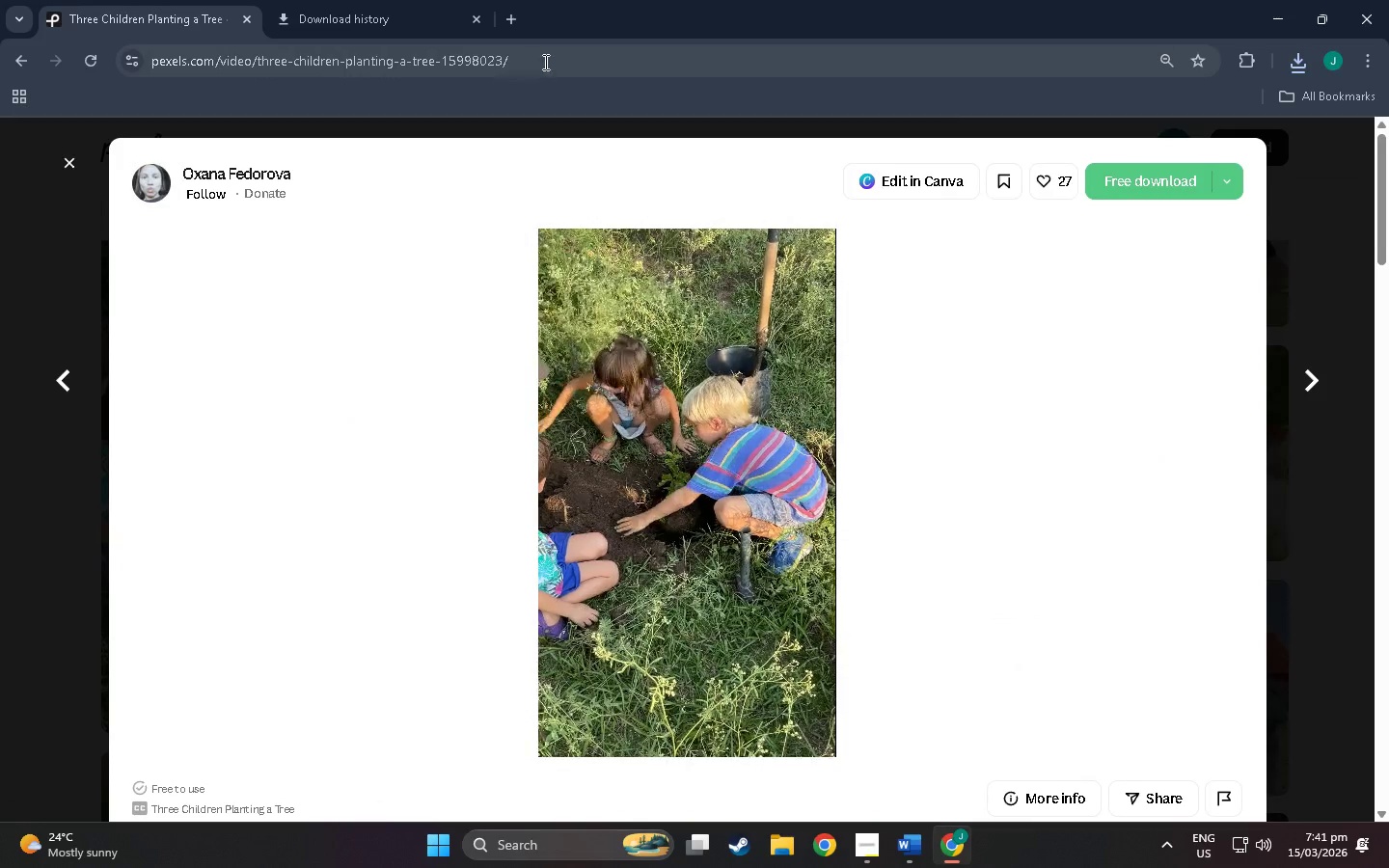 
left_click([544, 62])
 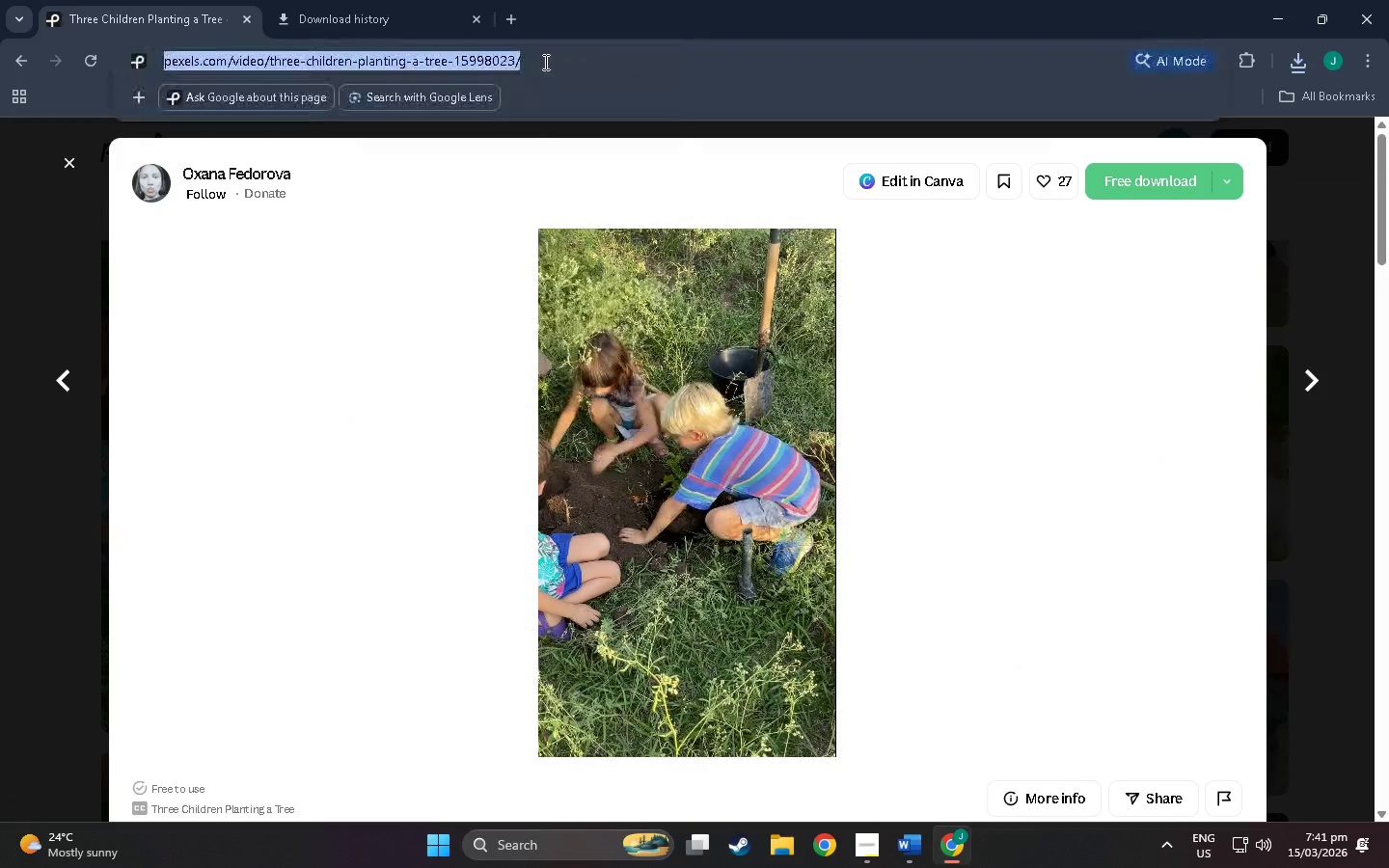 
key(Control+C)
 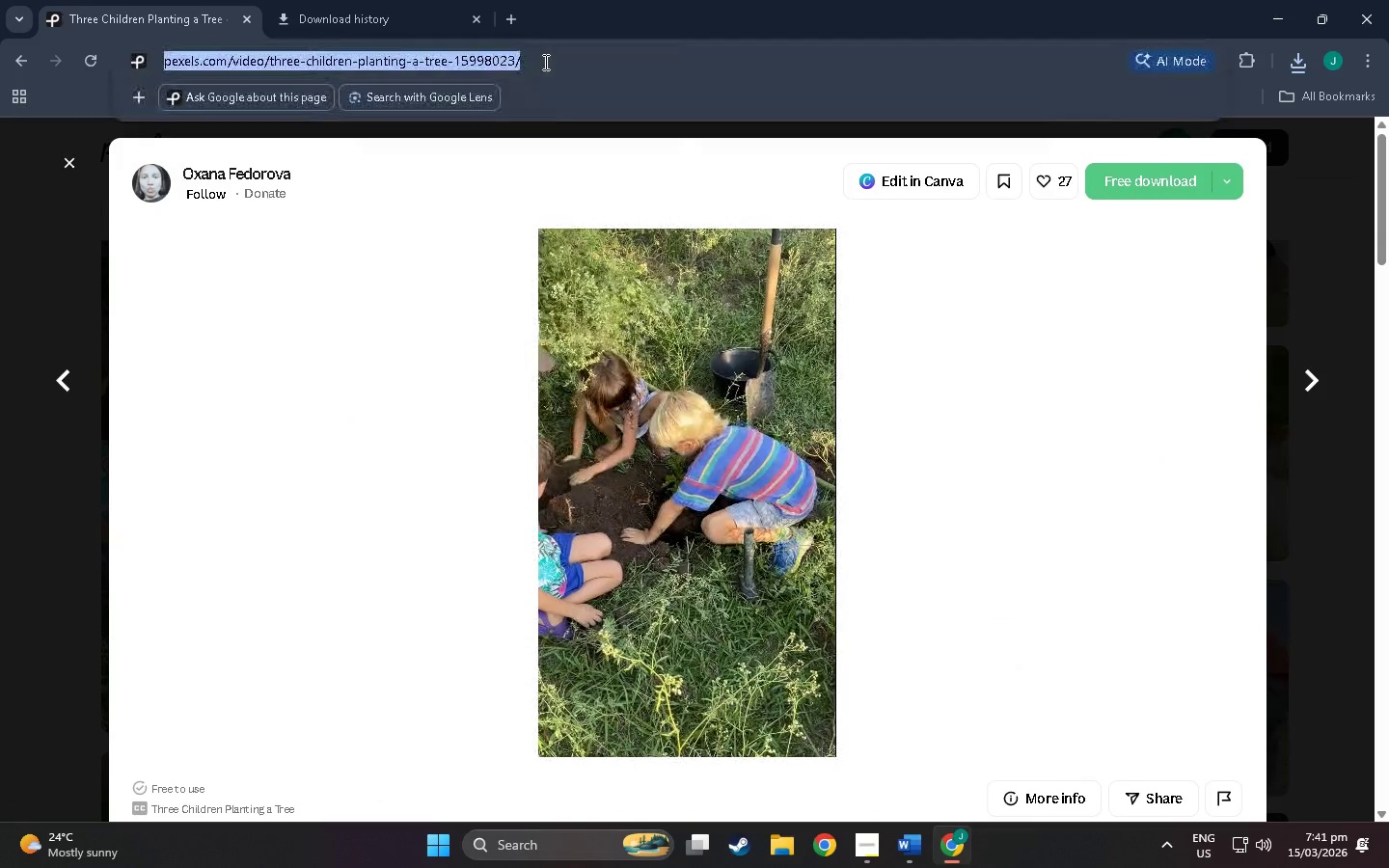 
key(Alt+AltLeft)
 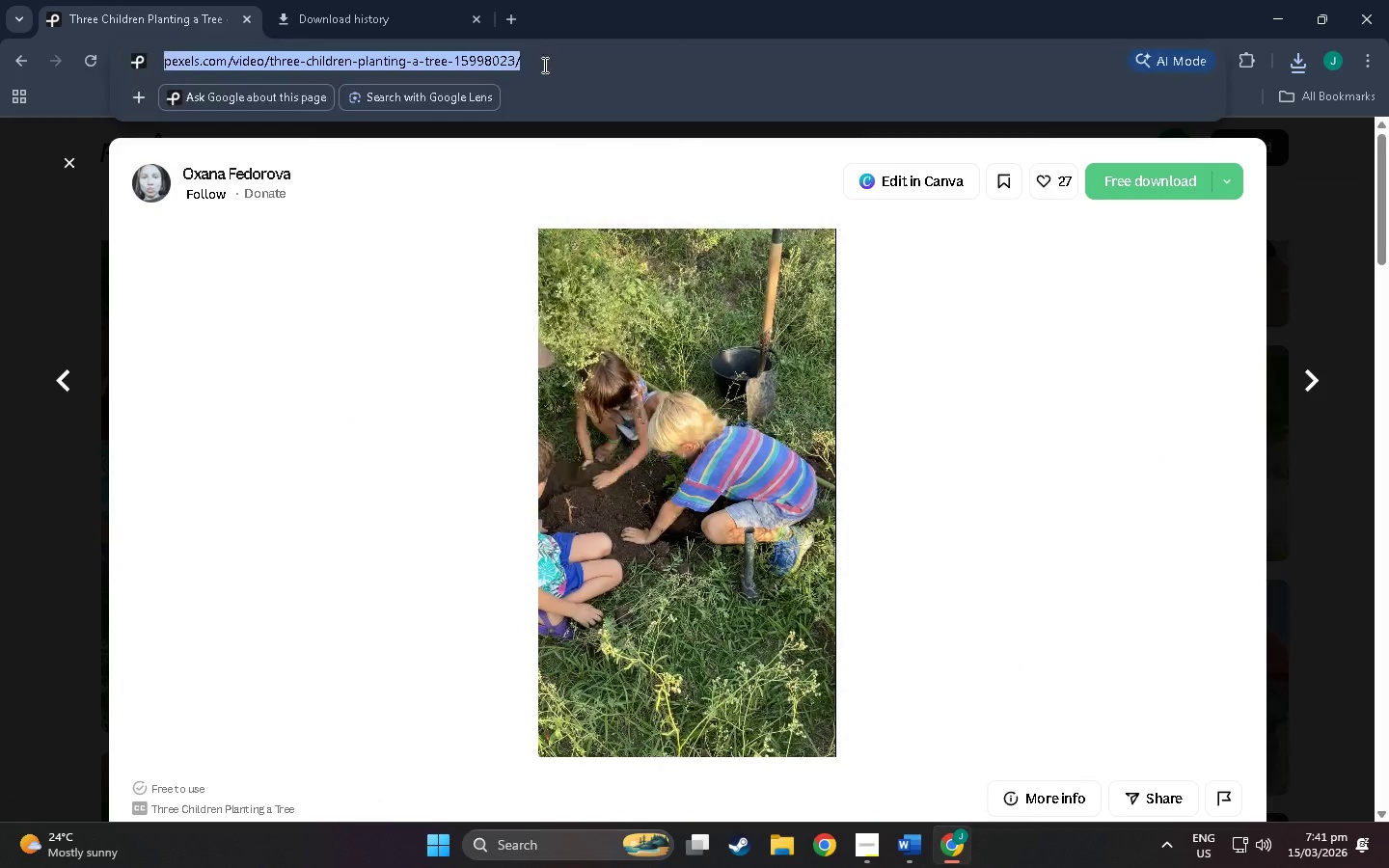 
key(Alt+Tab)
 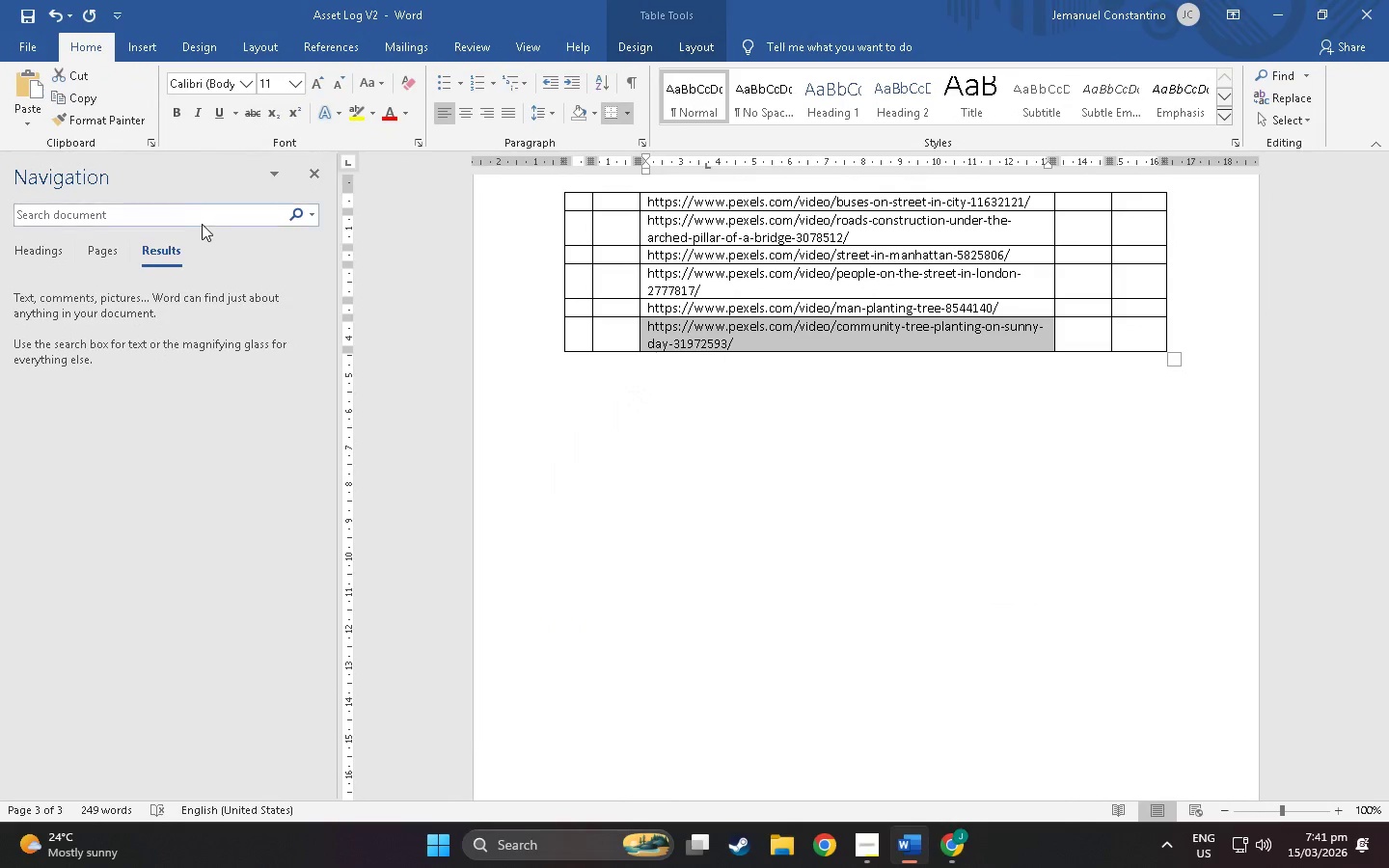 
left_click([190, 210])
 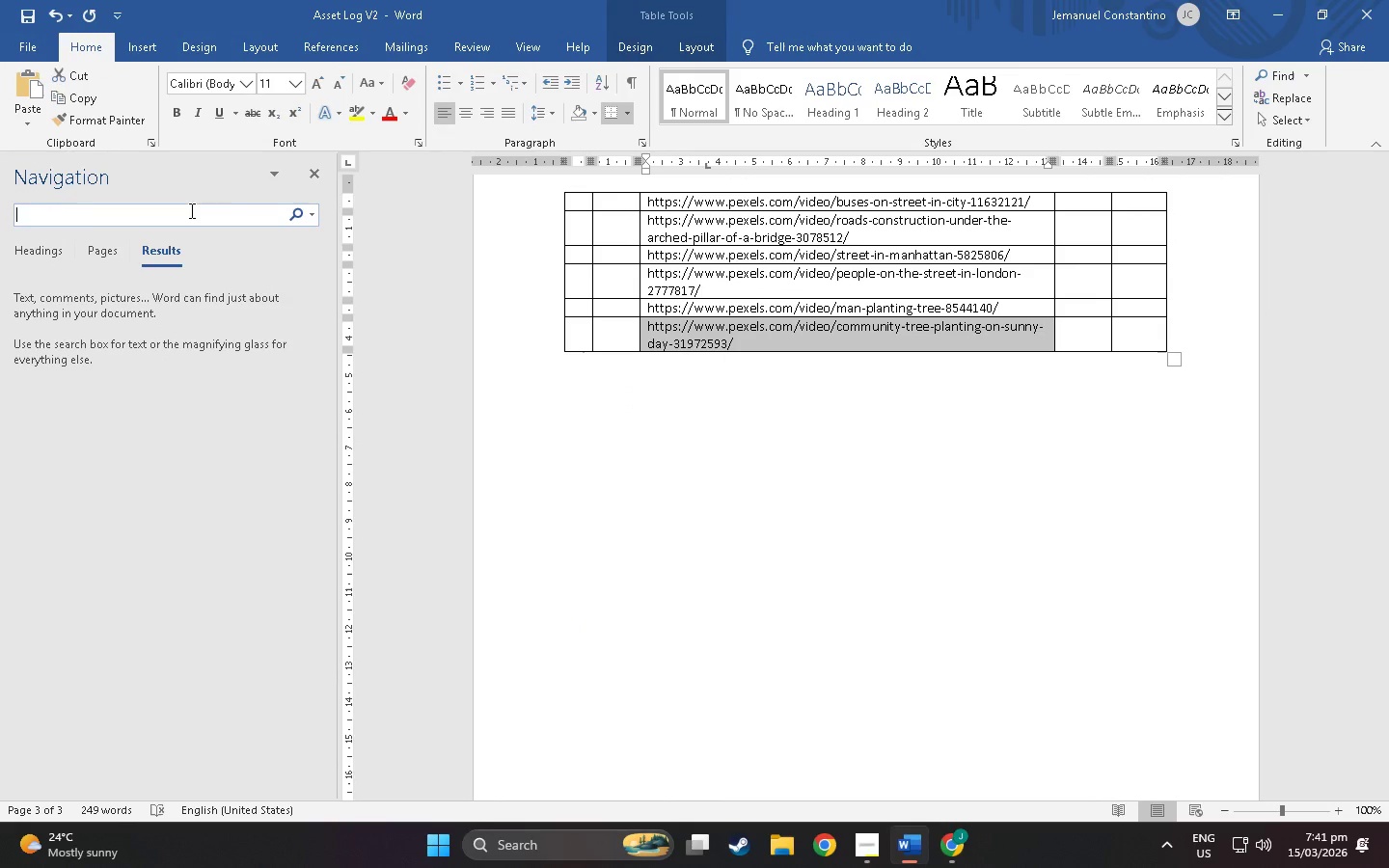 
key(Control+V)
 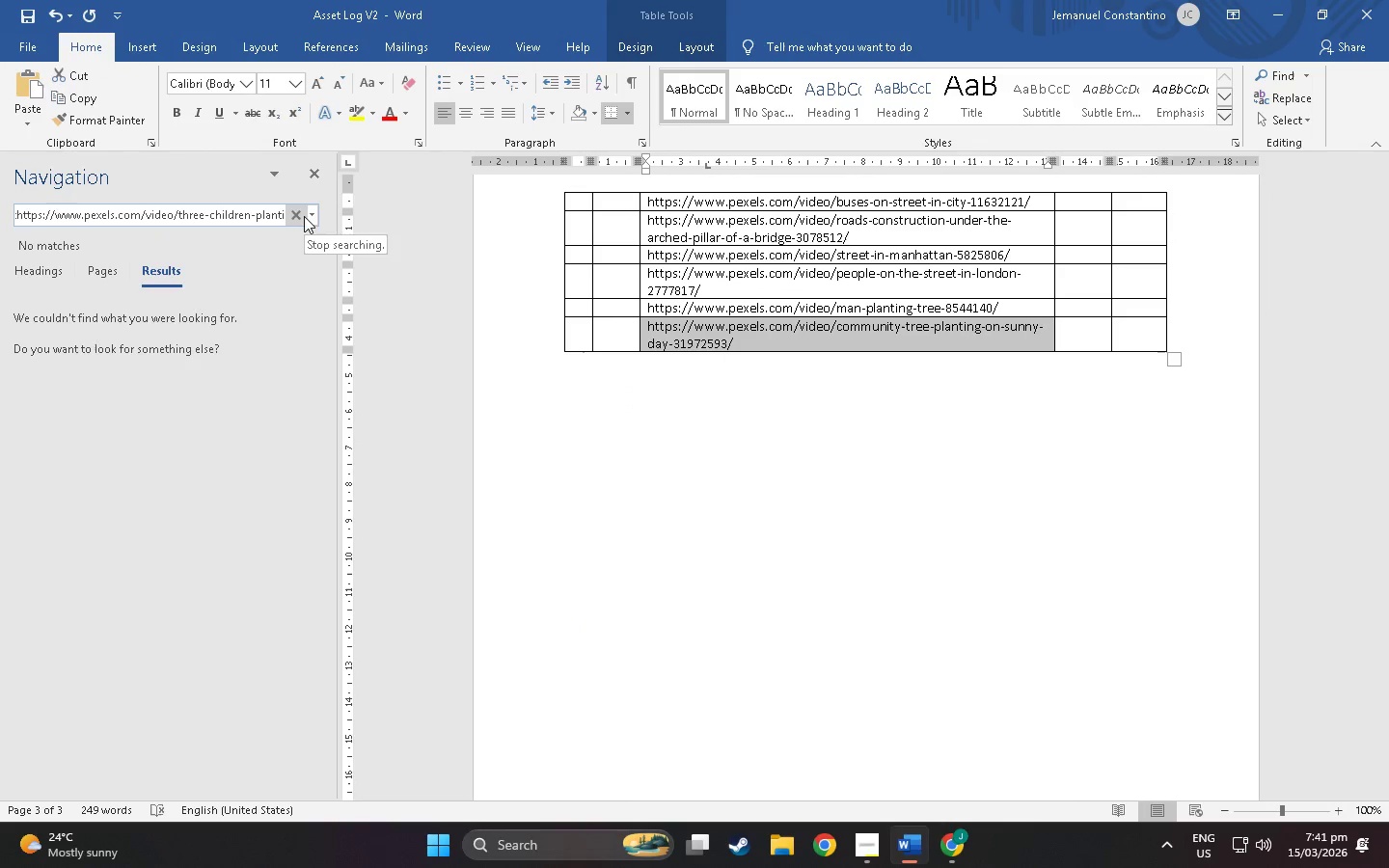 
left_click([843, 412])
 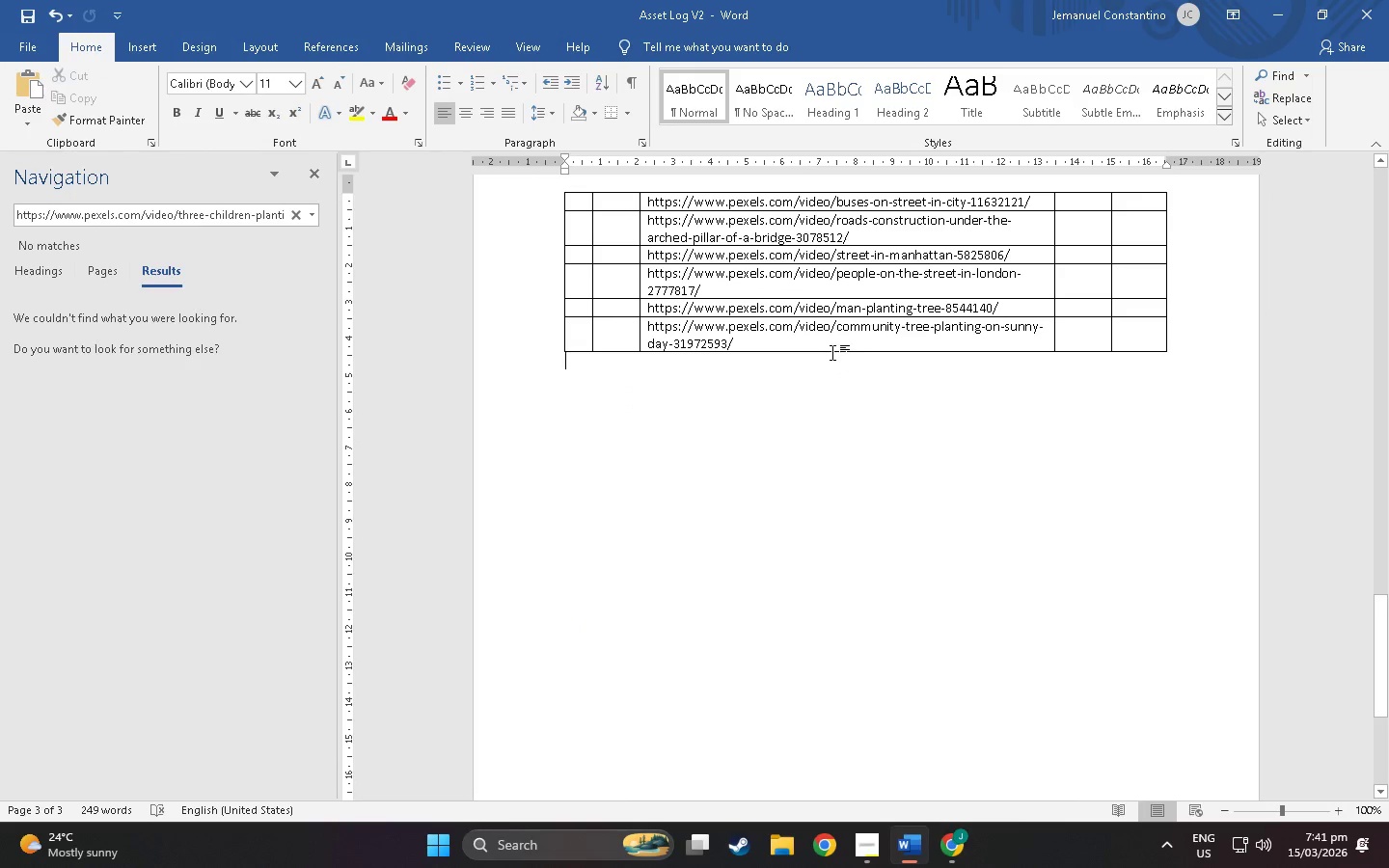 
double_click([827, 345])
 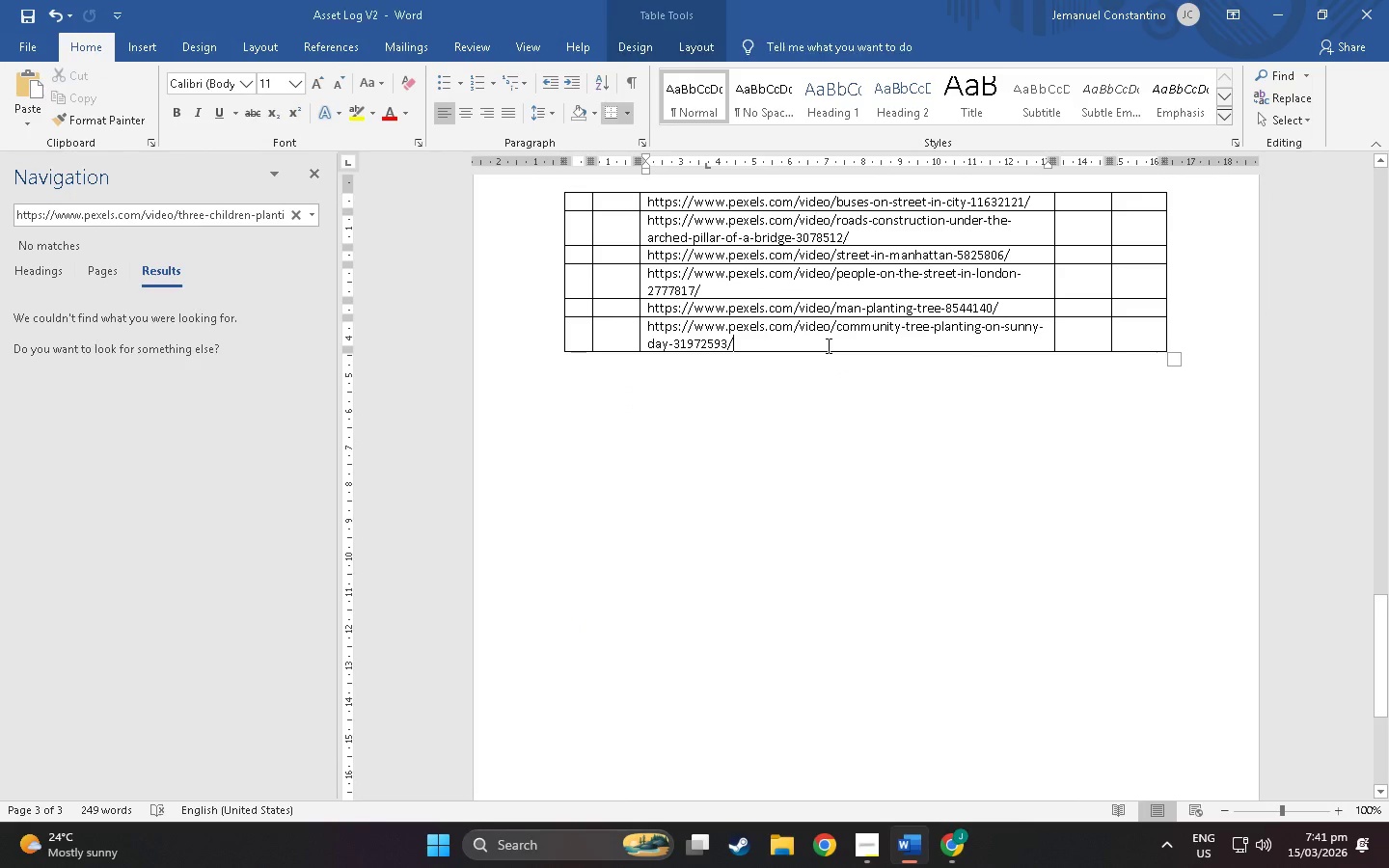 
right_click([827, 345])
 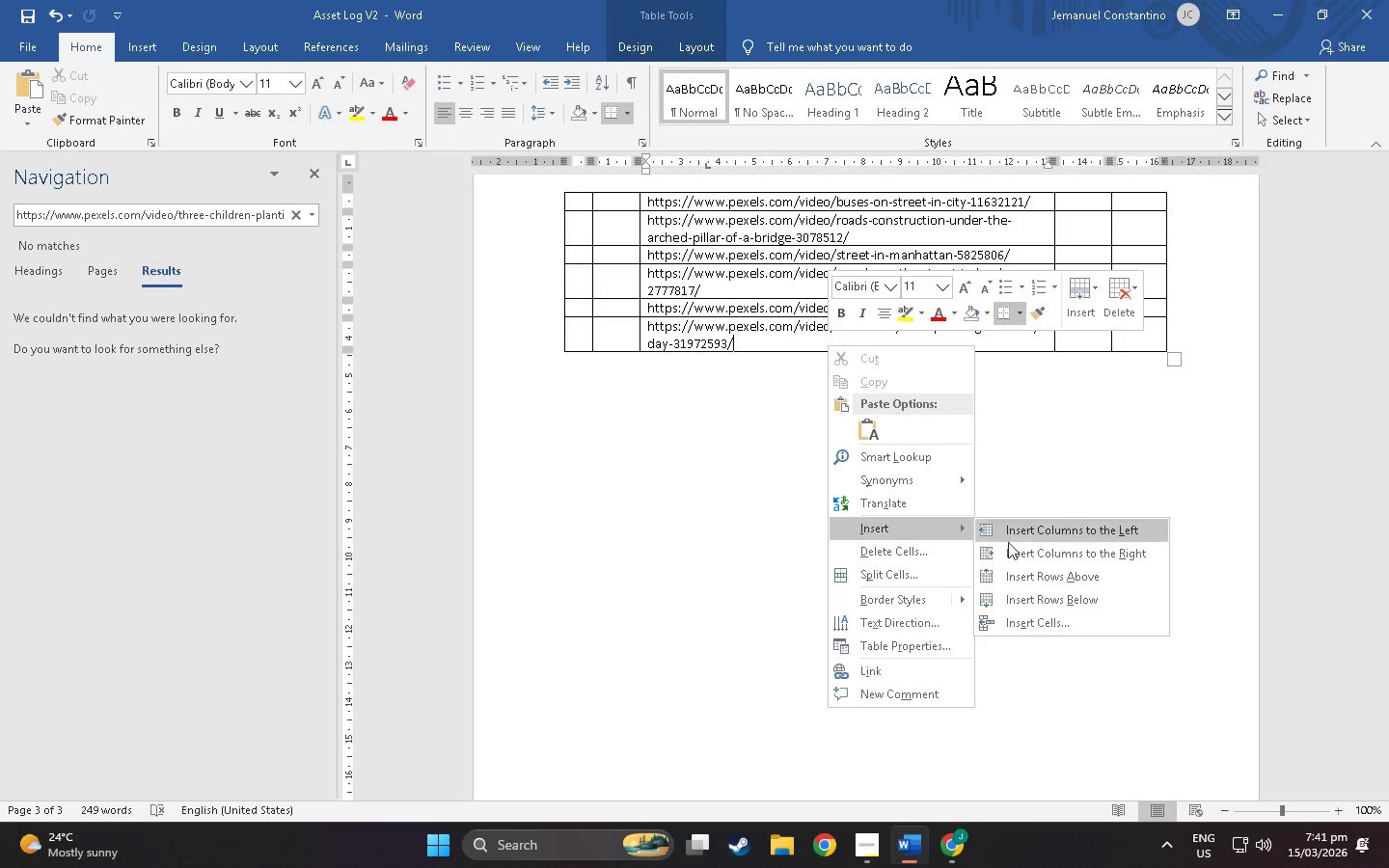 
left_click([1049, 602])
 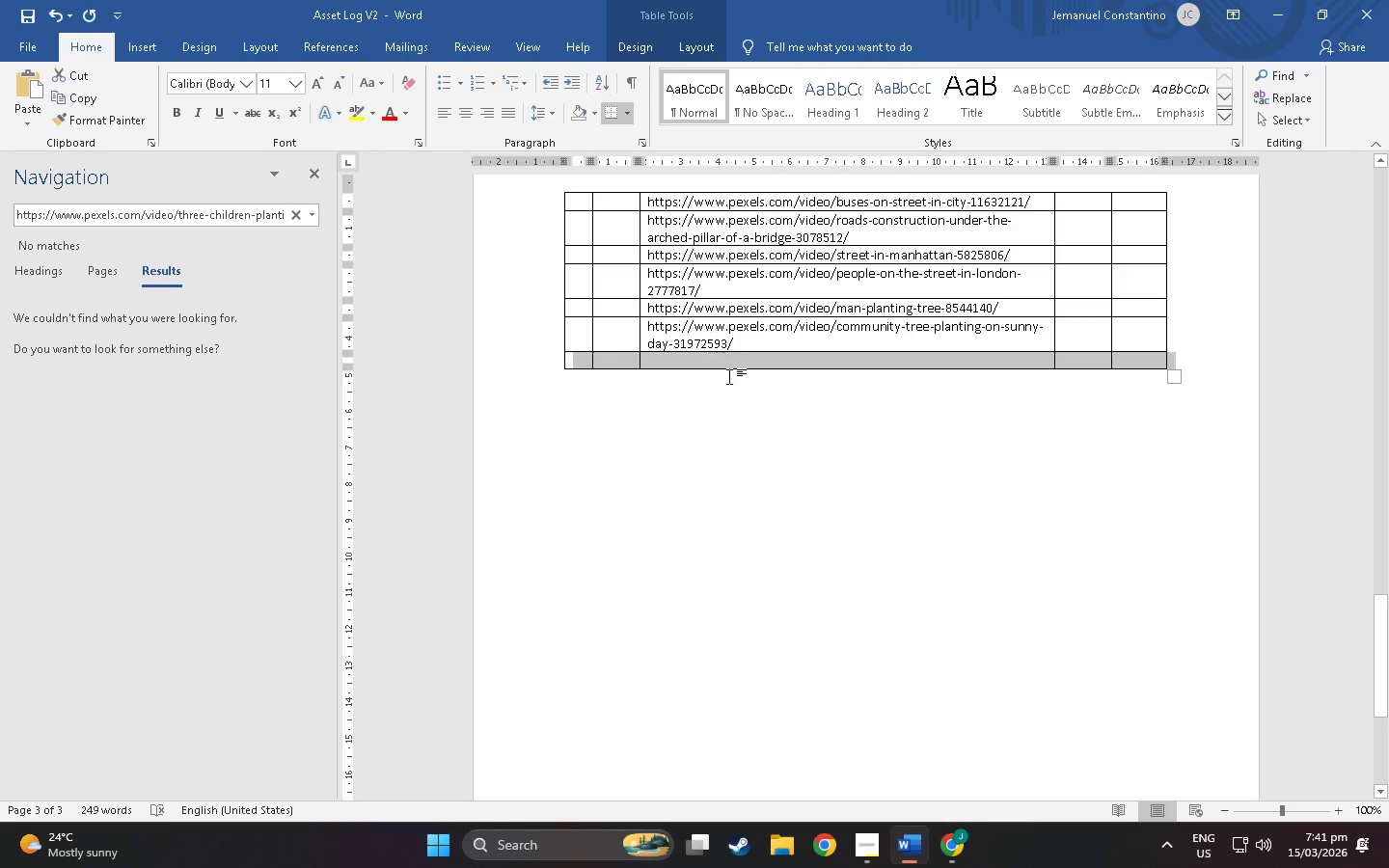 
left_click([730, 363])
 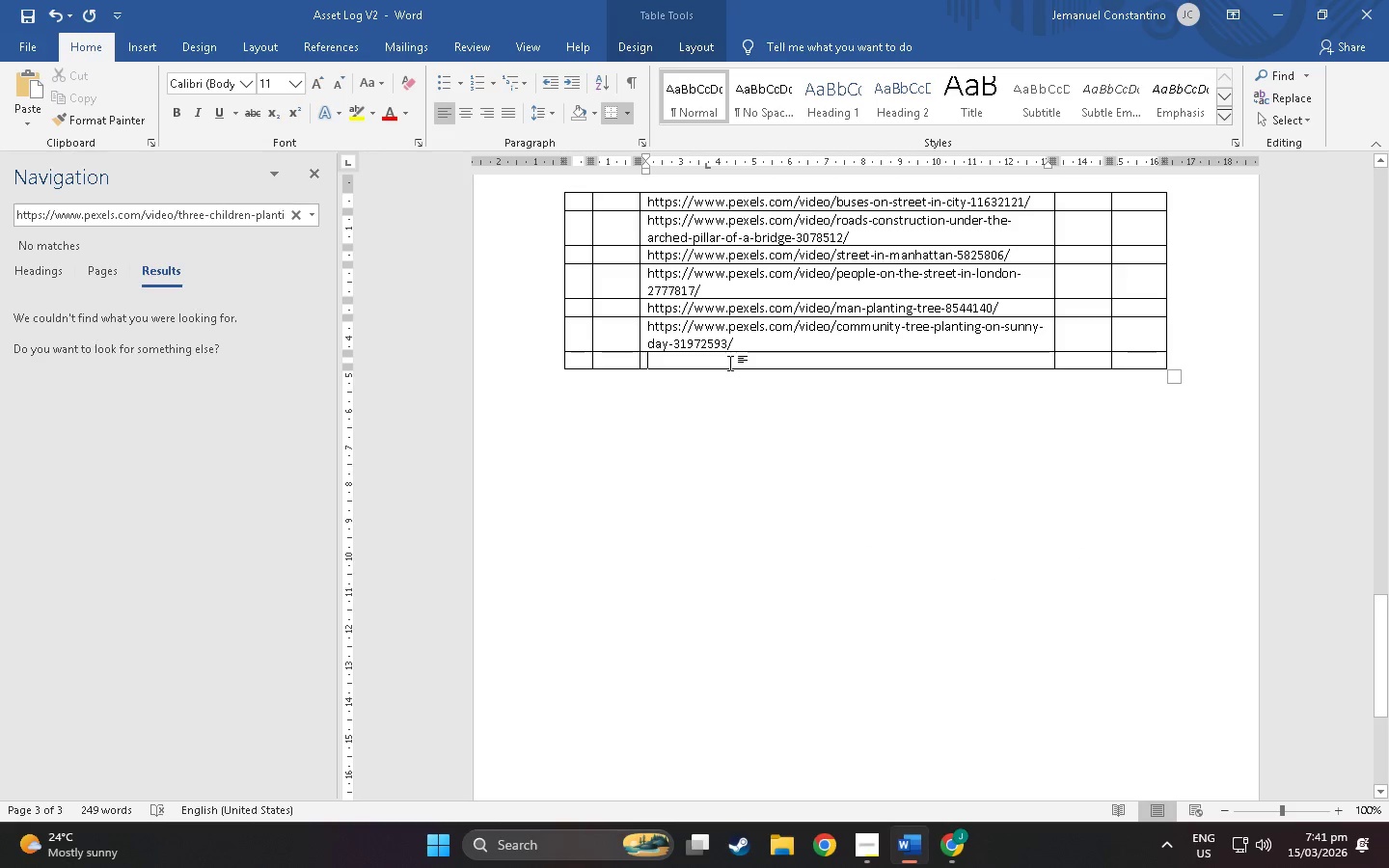 
key(Control+V)
 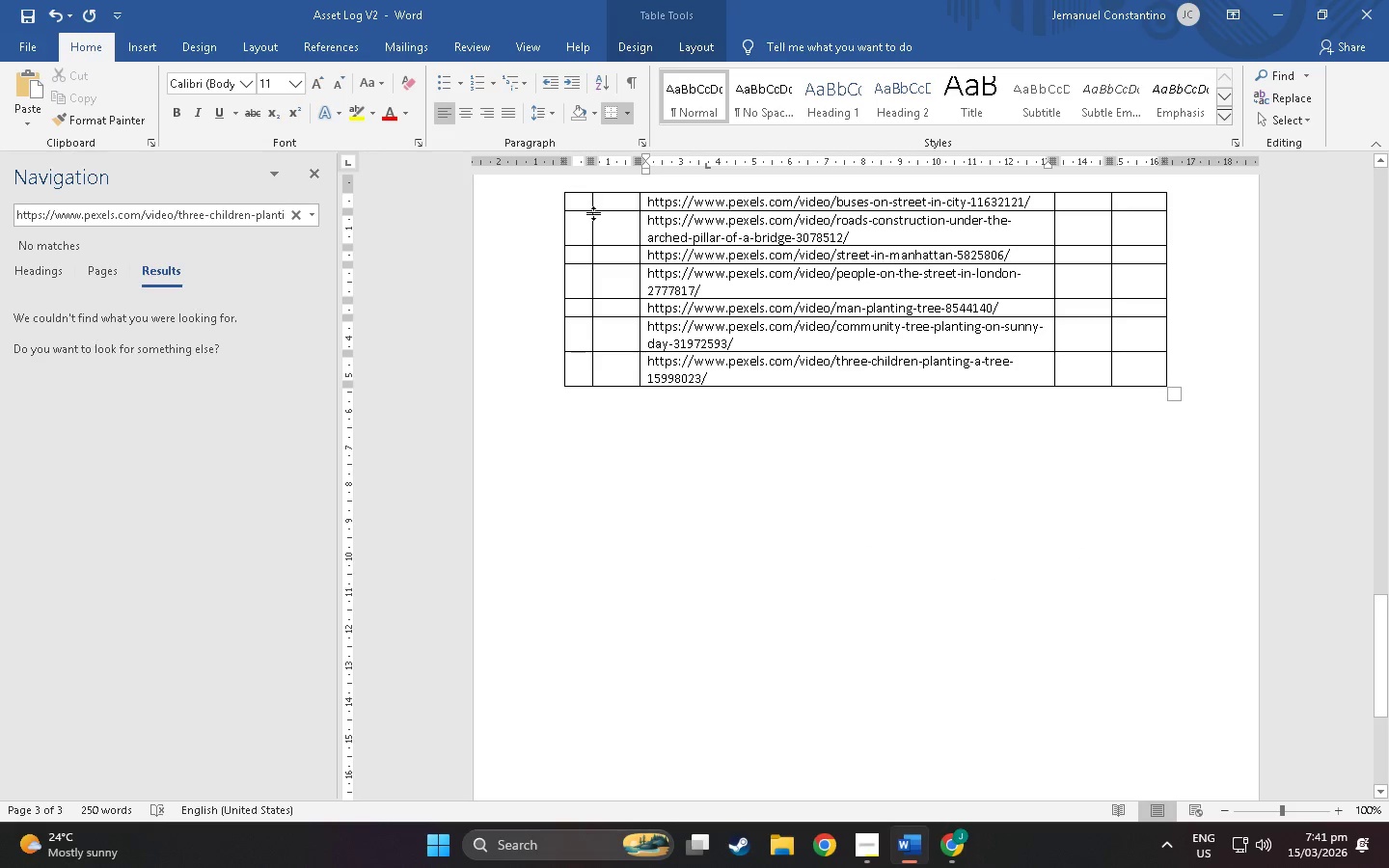 
key(Alt+AltLeft)
 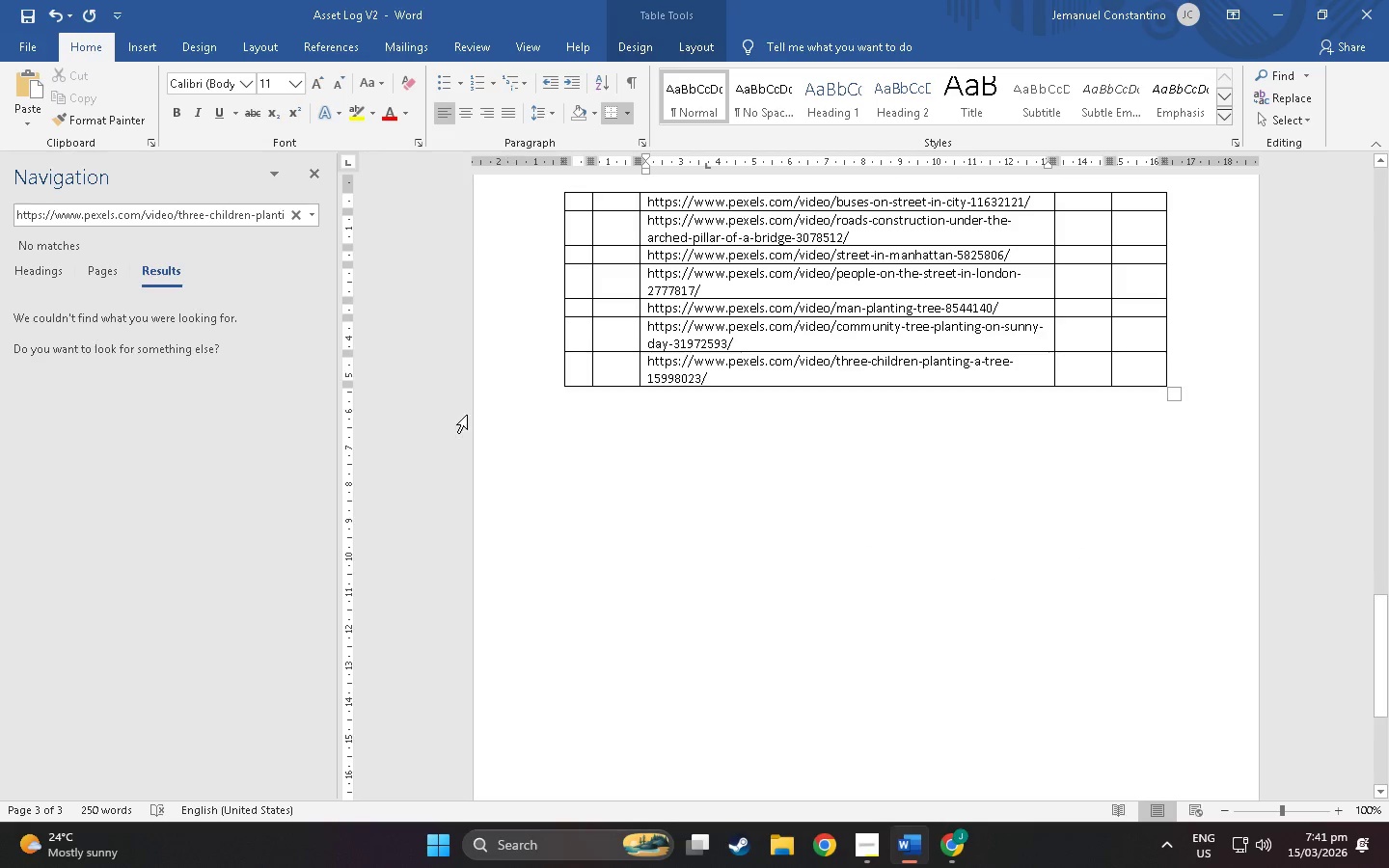 
key(Alt+Tab)
 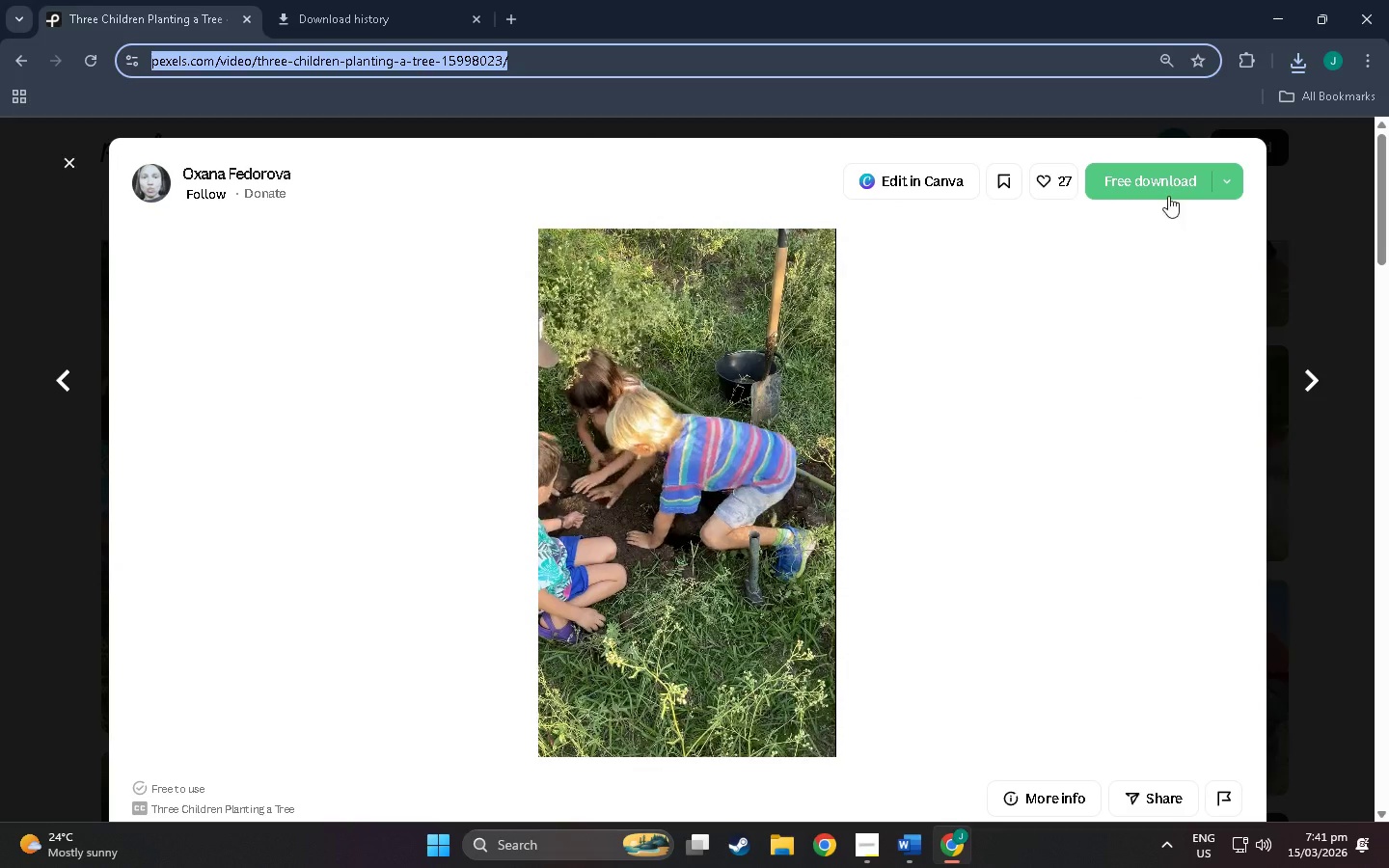 
left_click([1151, 179])
 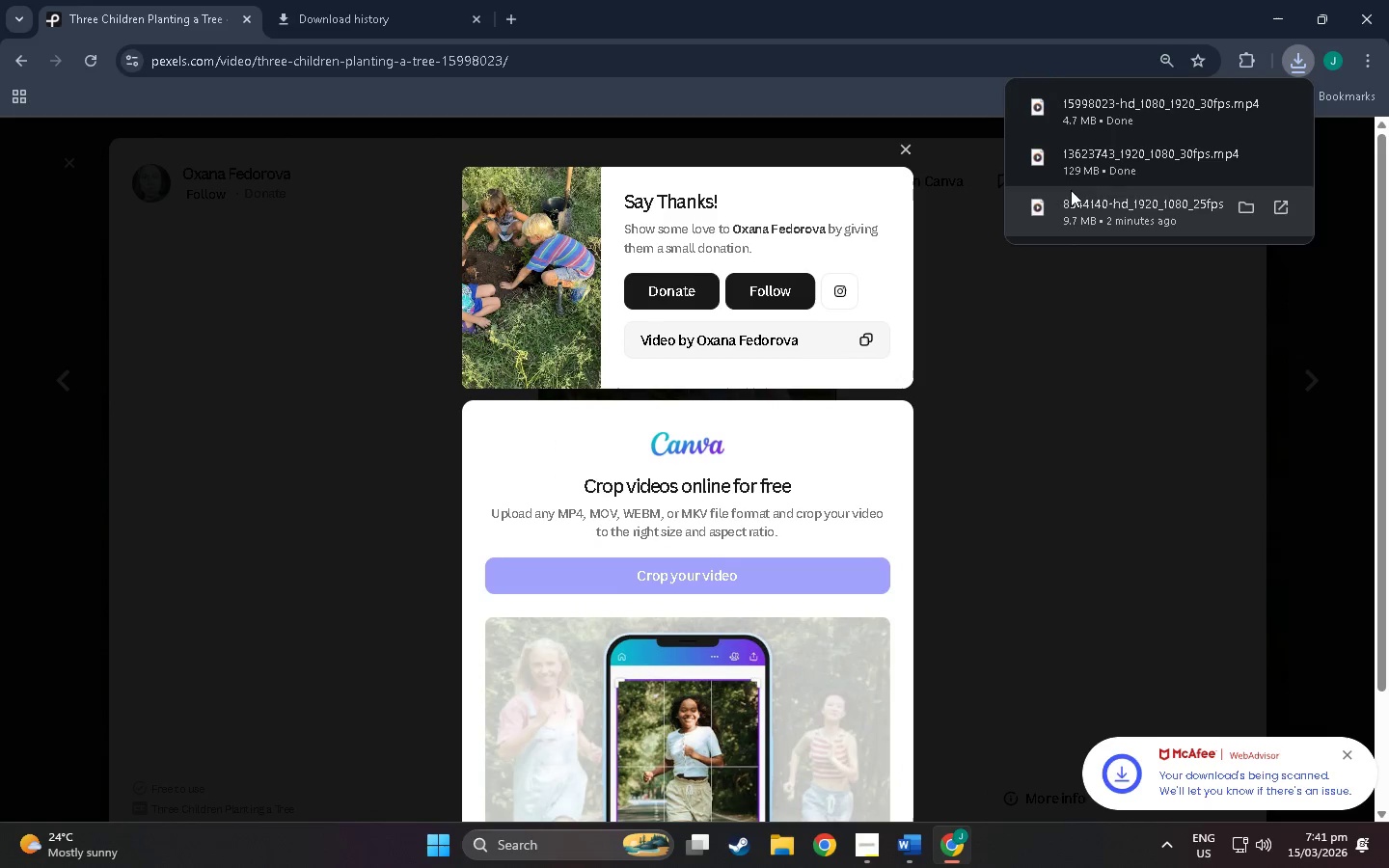 
left_click([52, 190])
 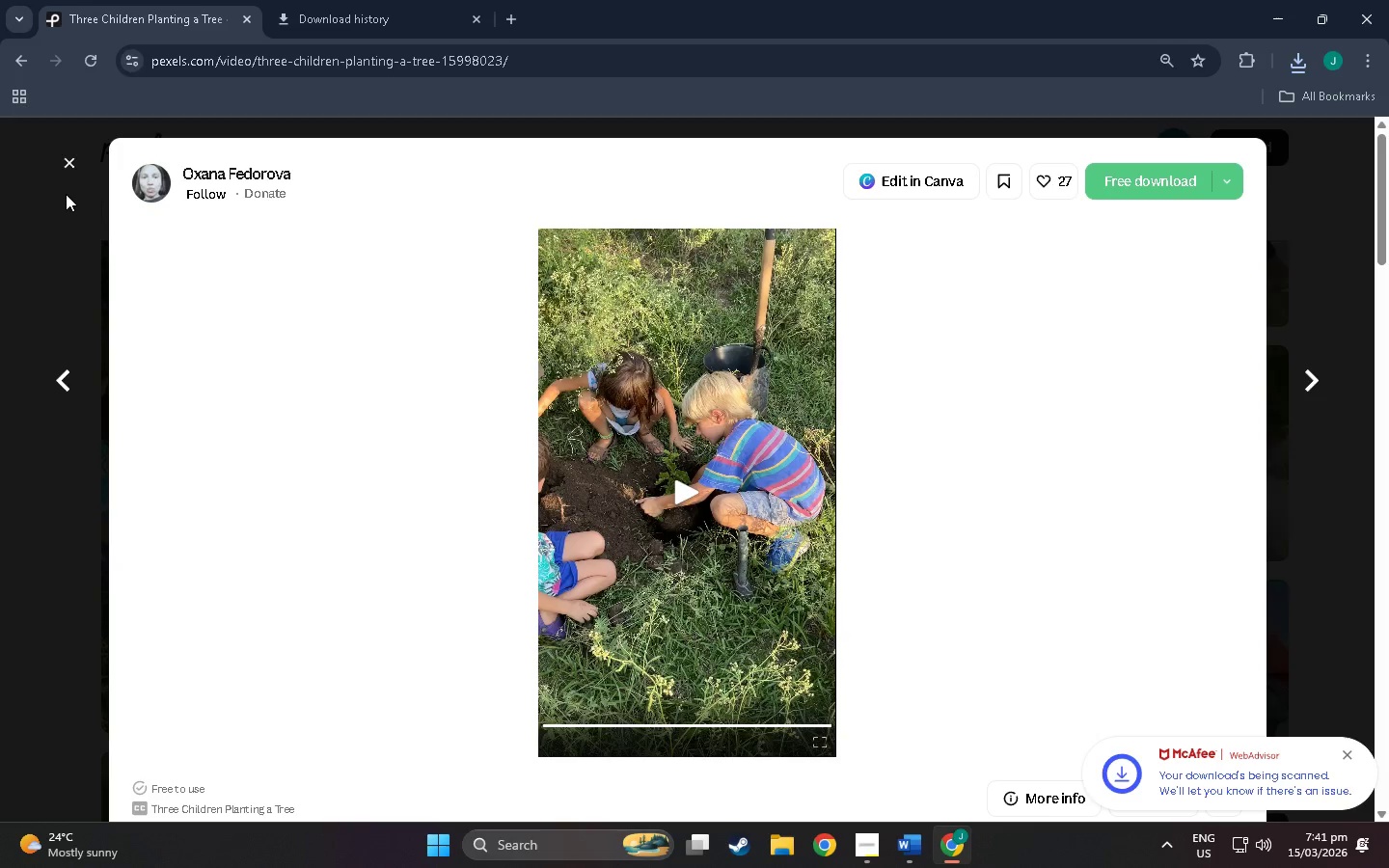 
left_click([65, 165])
 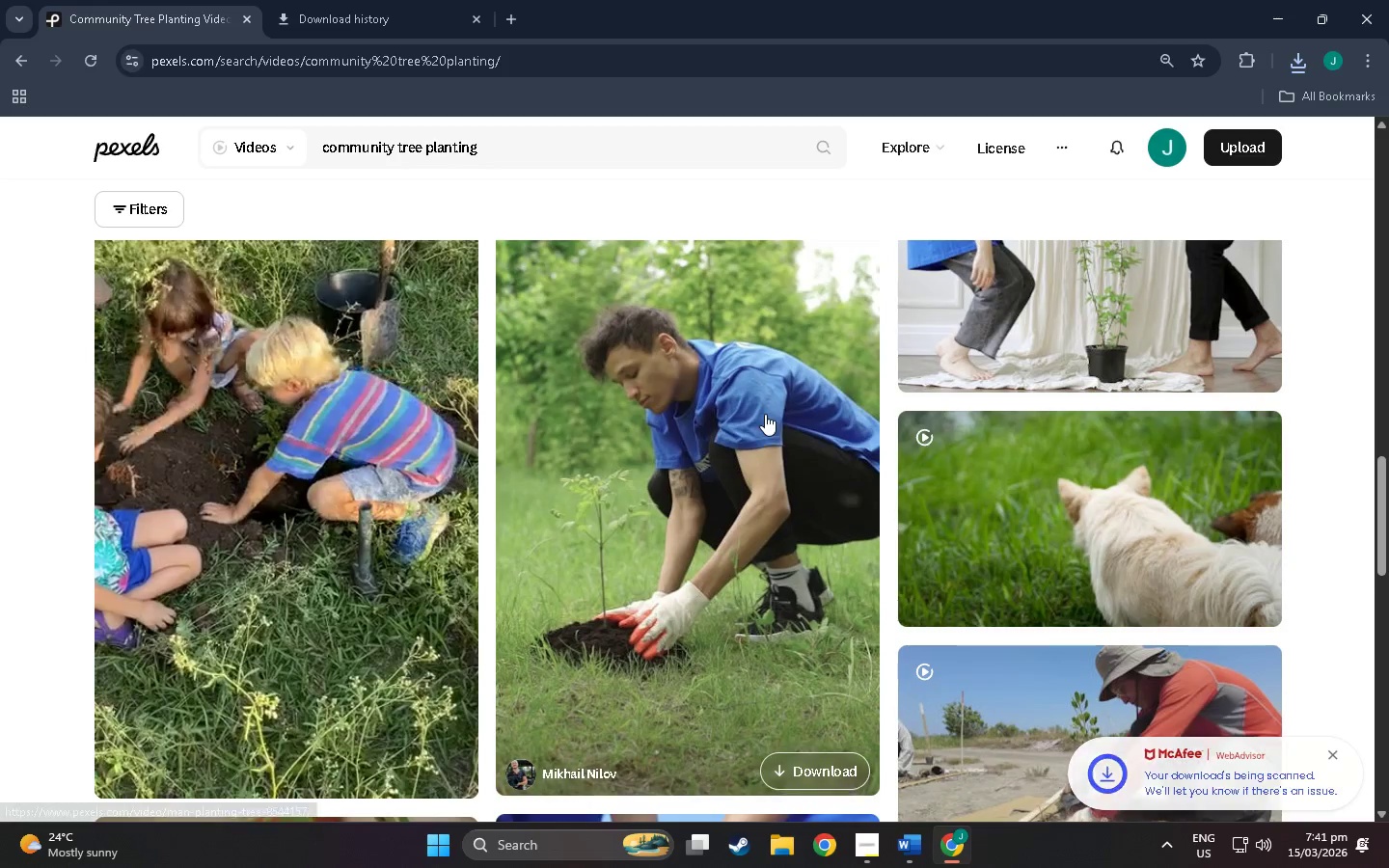 
scroll: coordinate [1021, 357], scroll_direction: down, amount: 9.0
 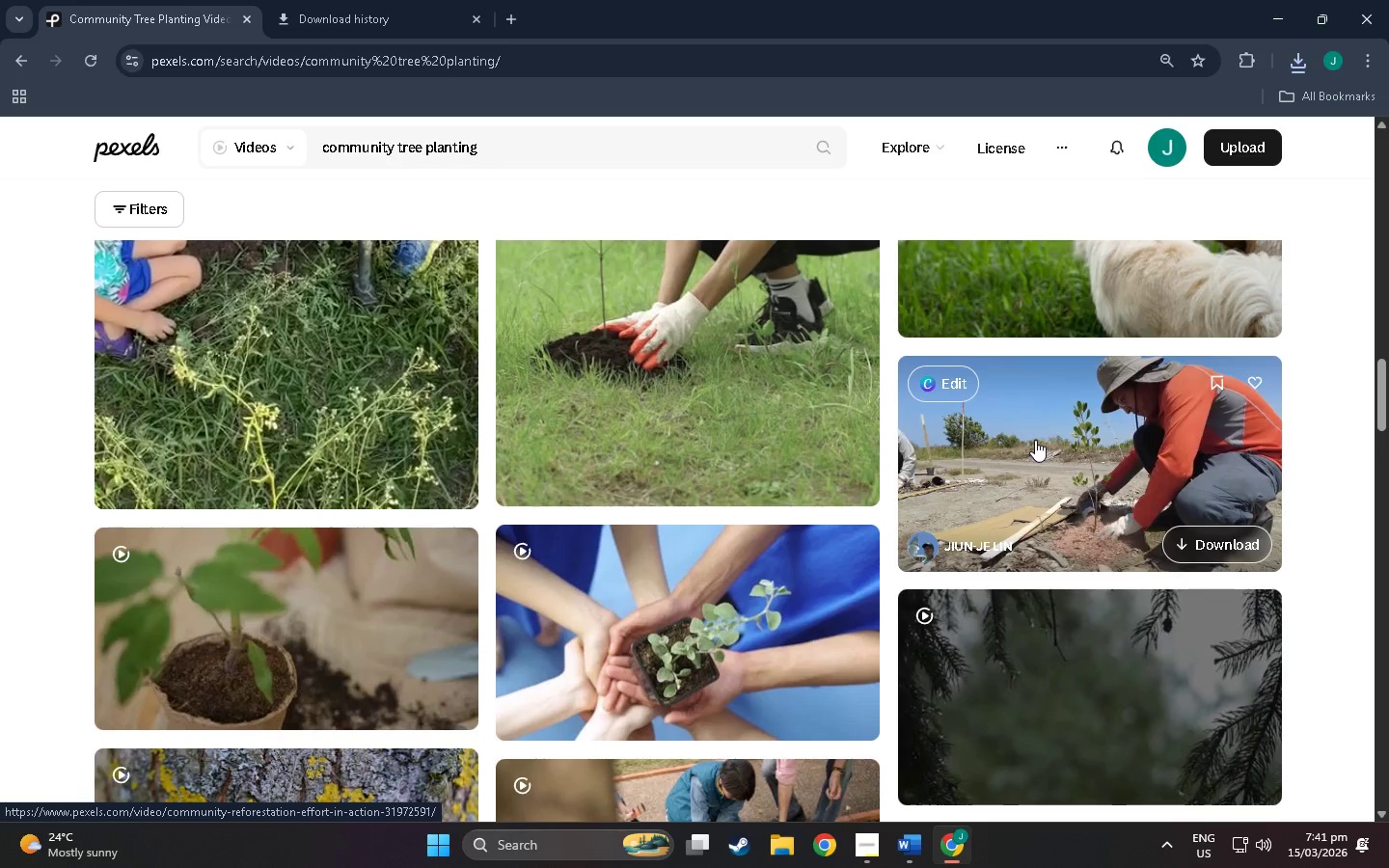 
left_click([1035, 440])
 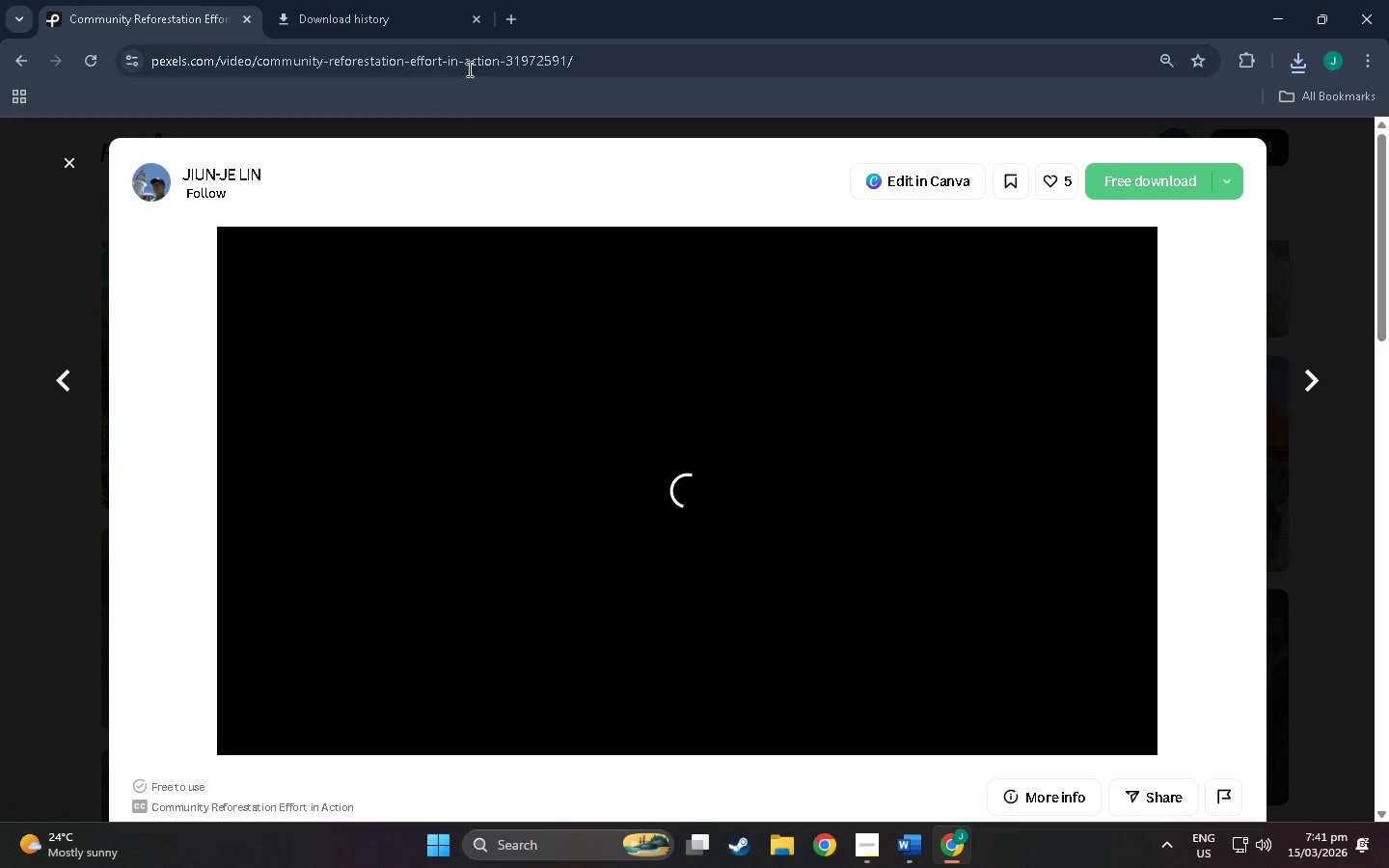 
left_click([590, 60])
 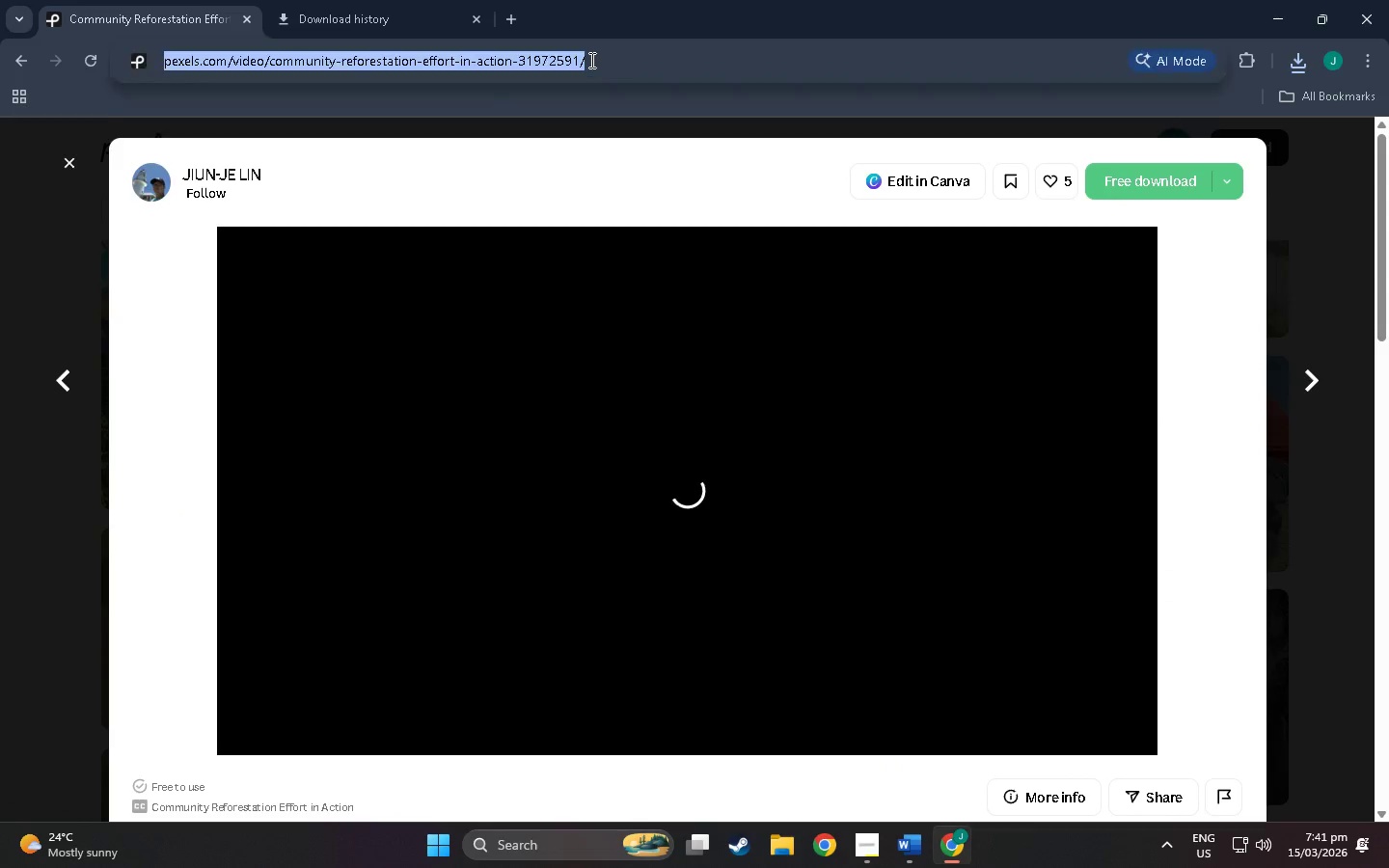 
key(Control+C)
 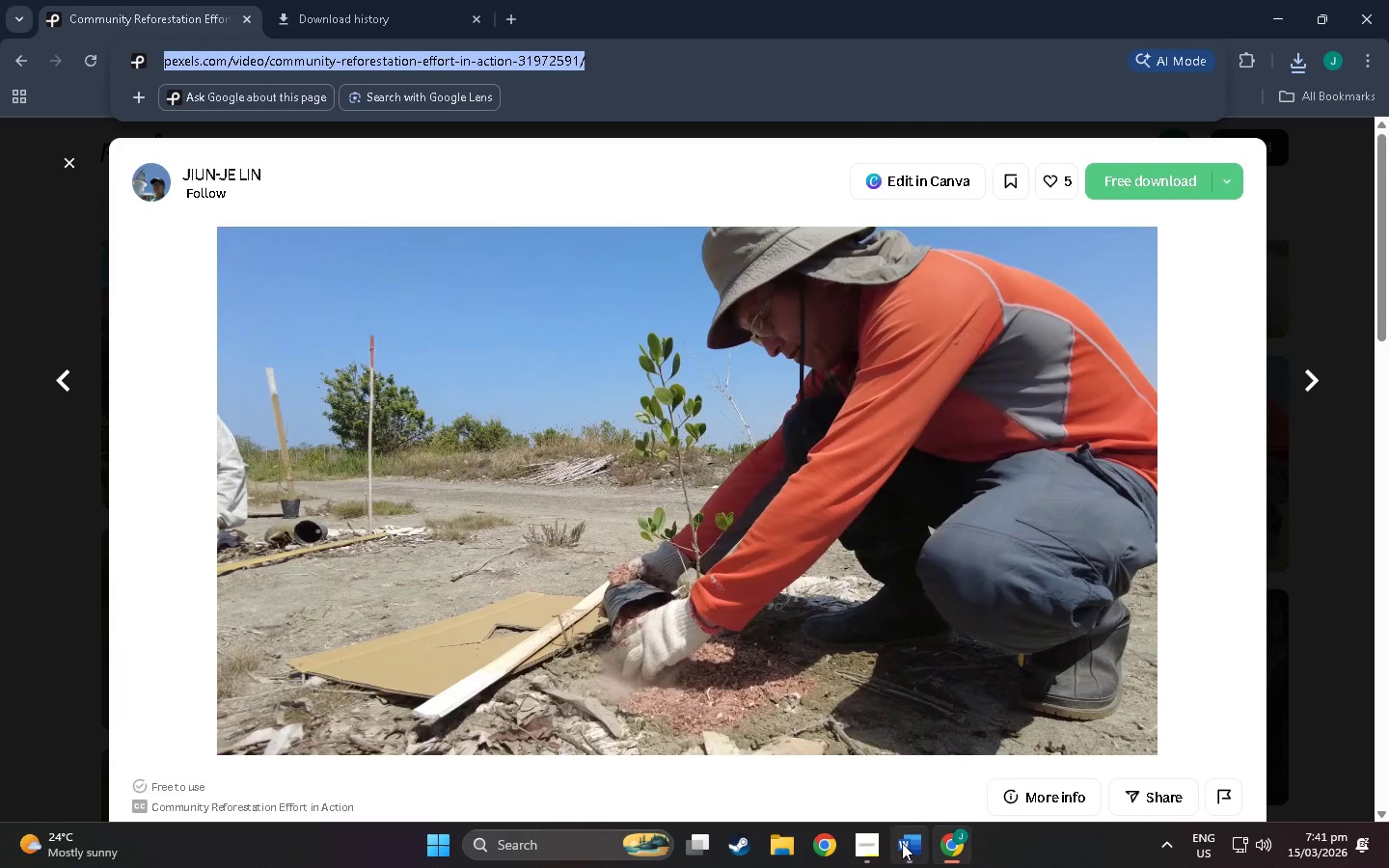 
left_click([902, 843])
 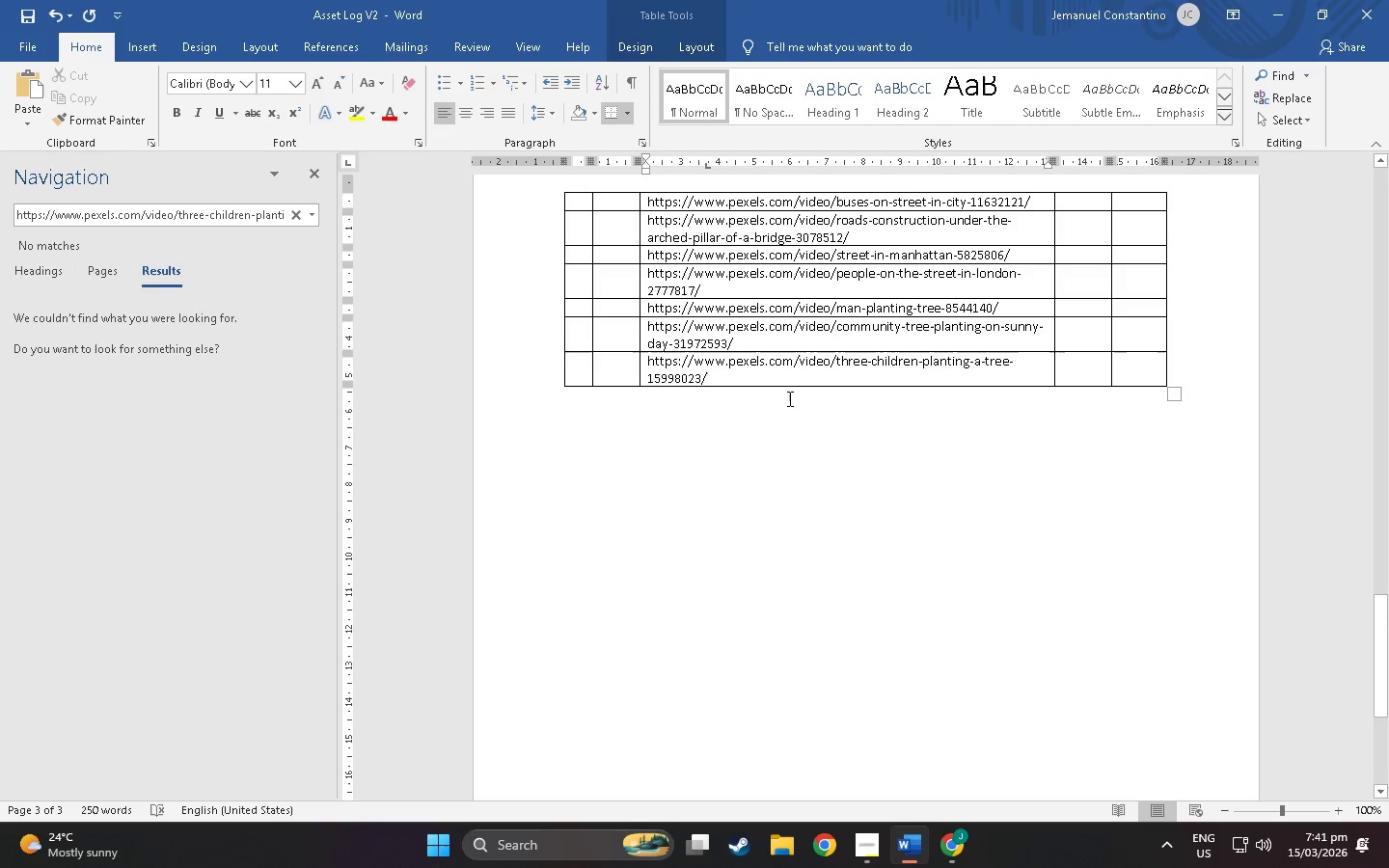 
left_click([788, 382])
 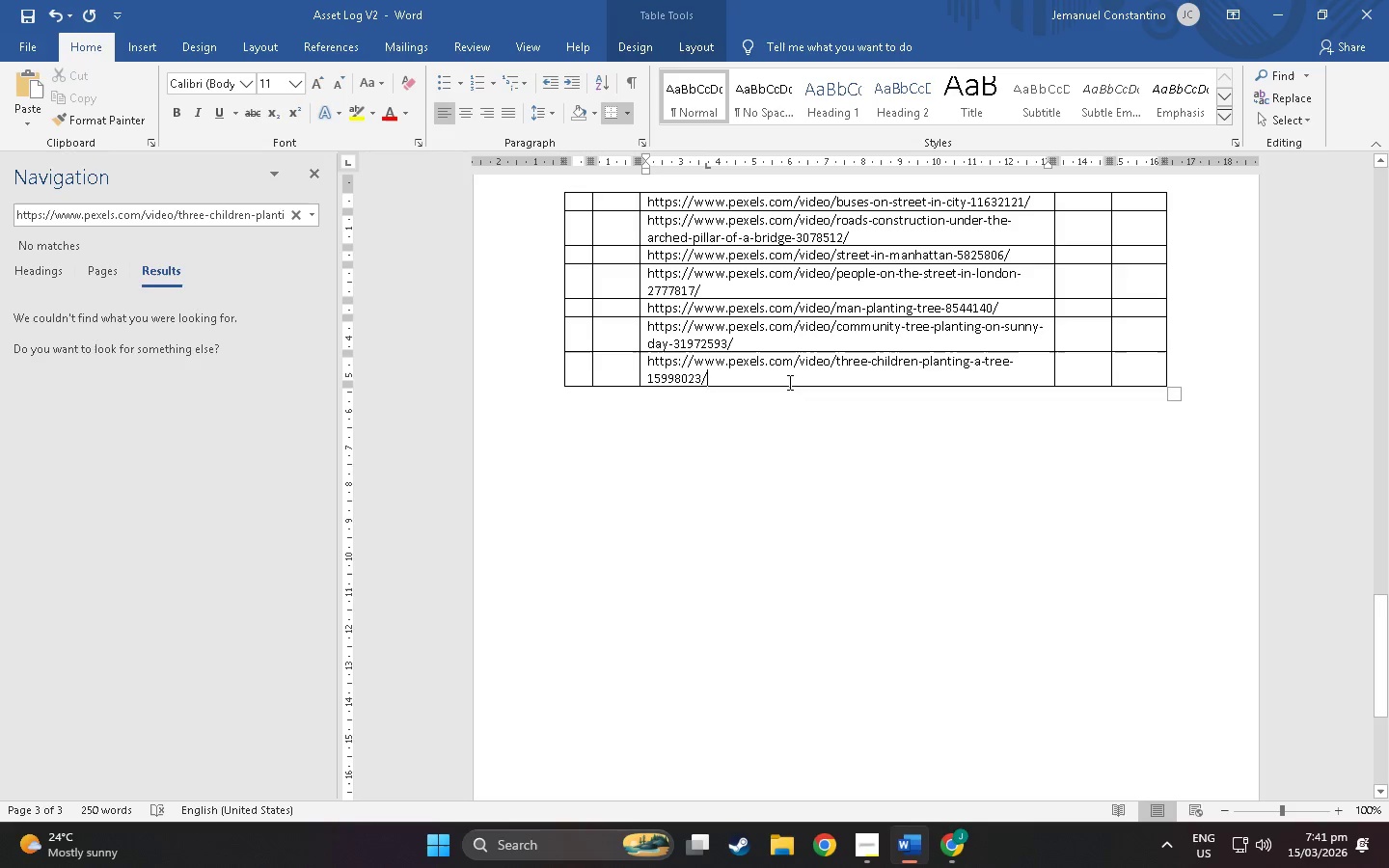 
right_click([788, 382])
 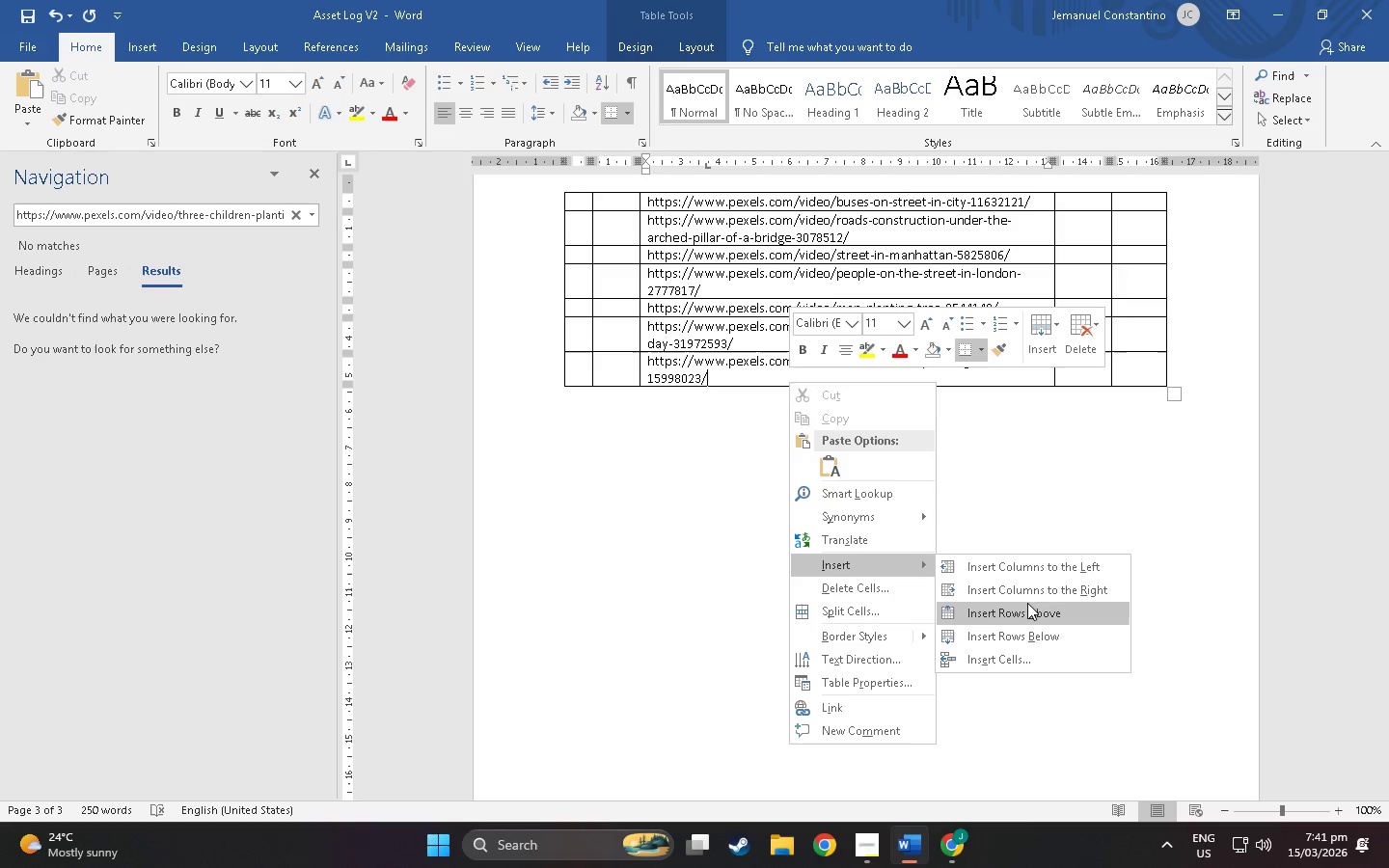 
left_click([1036, 636])
 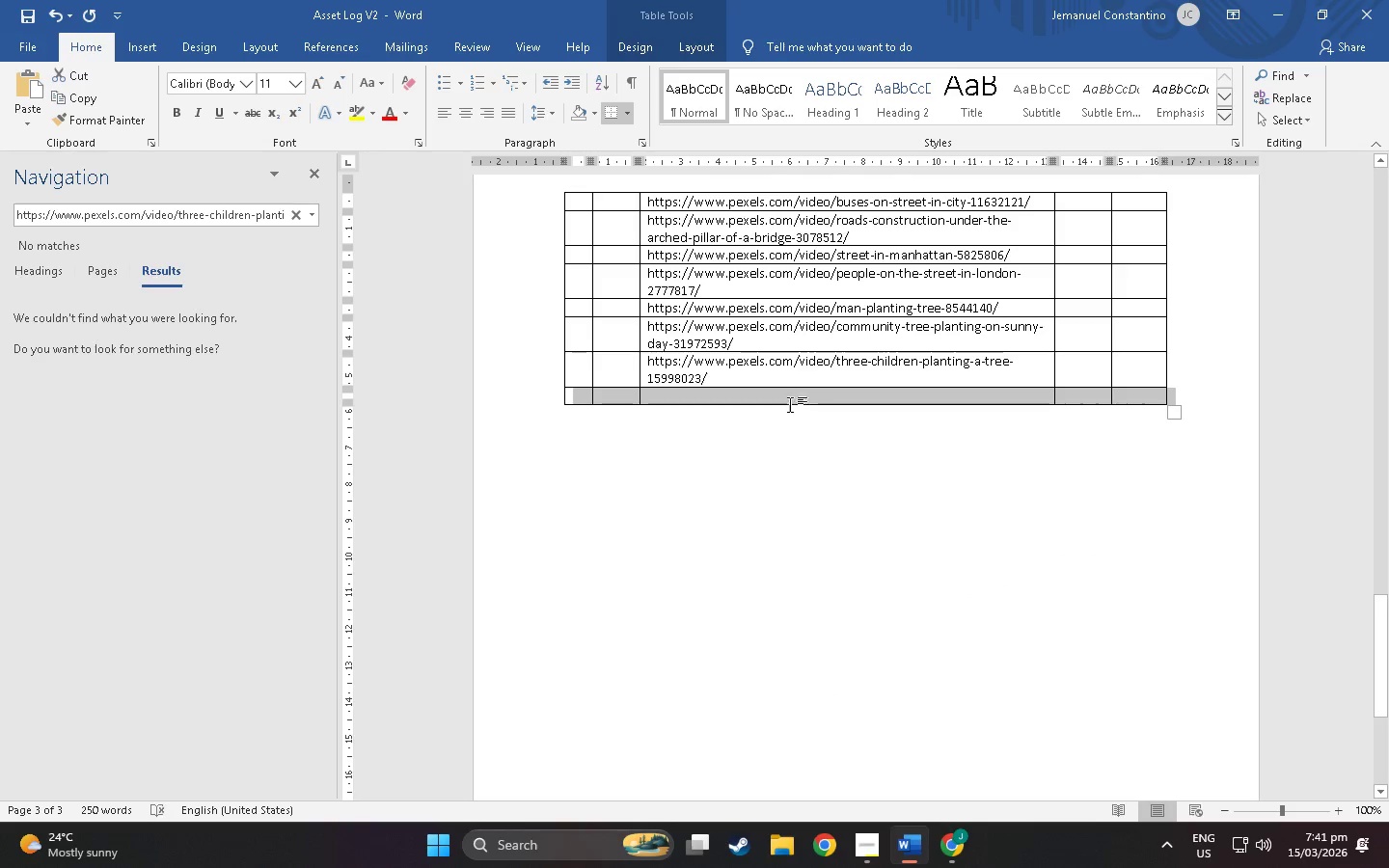 
left_click([791, 401])
 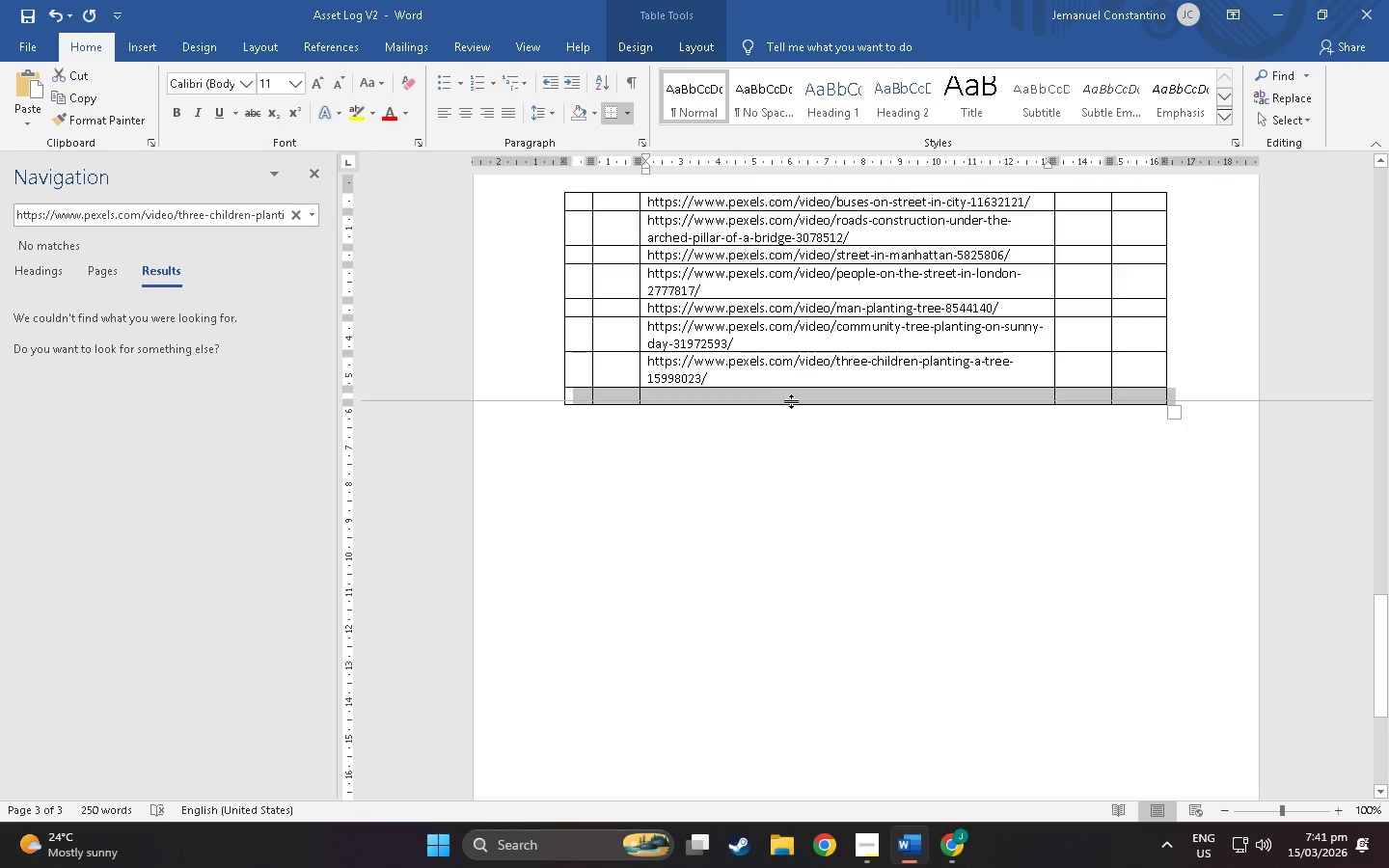 
key(Control+ControlLeft)
 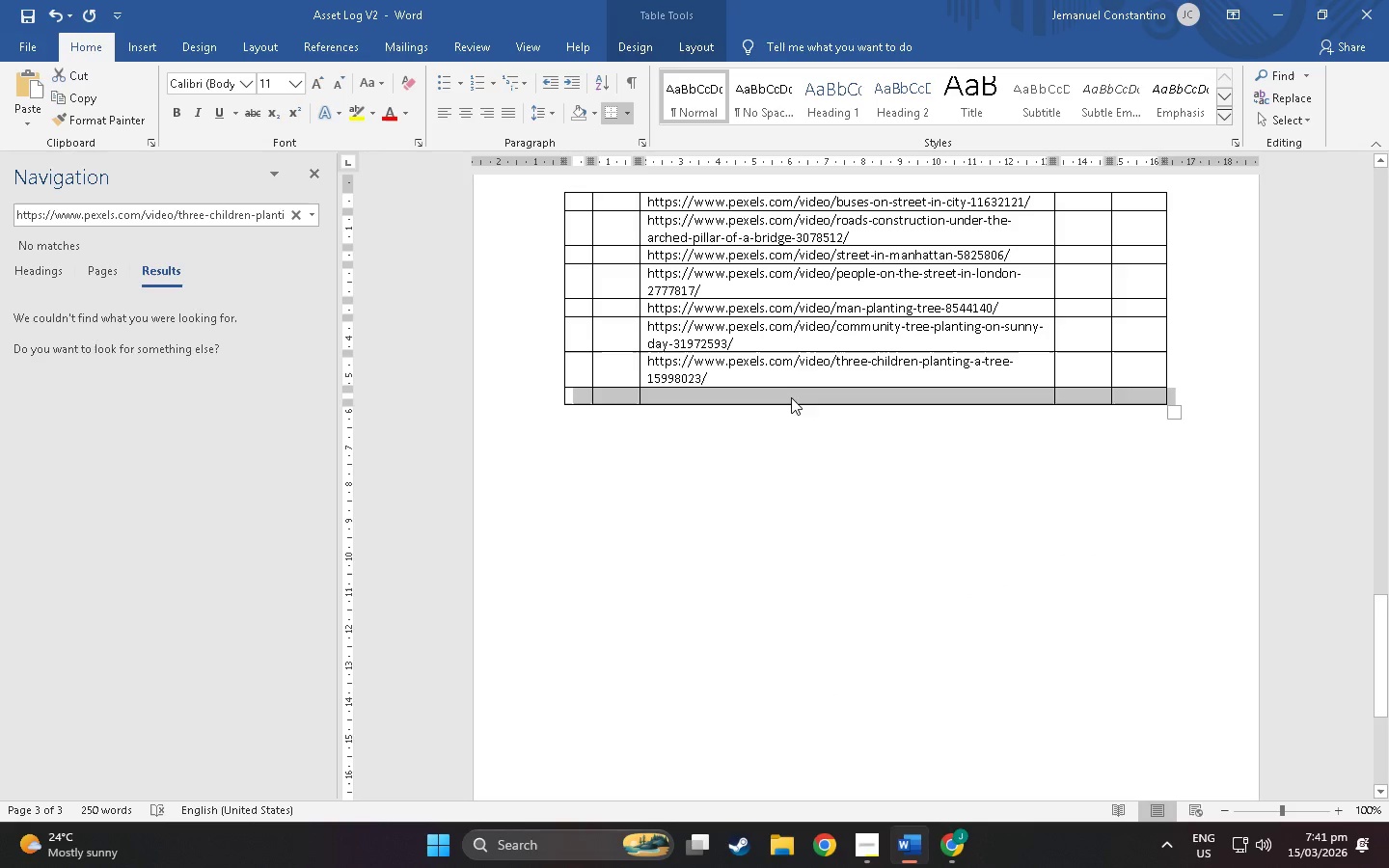 
left_click([791, 397])
 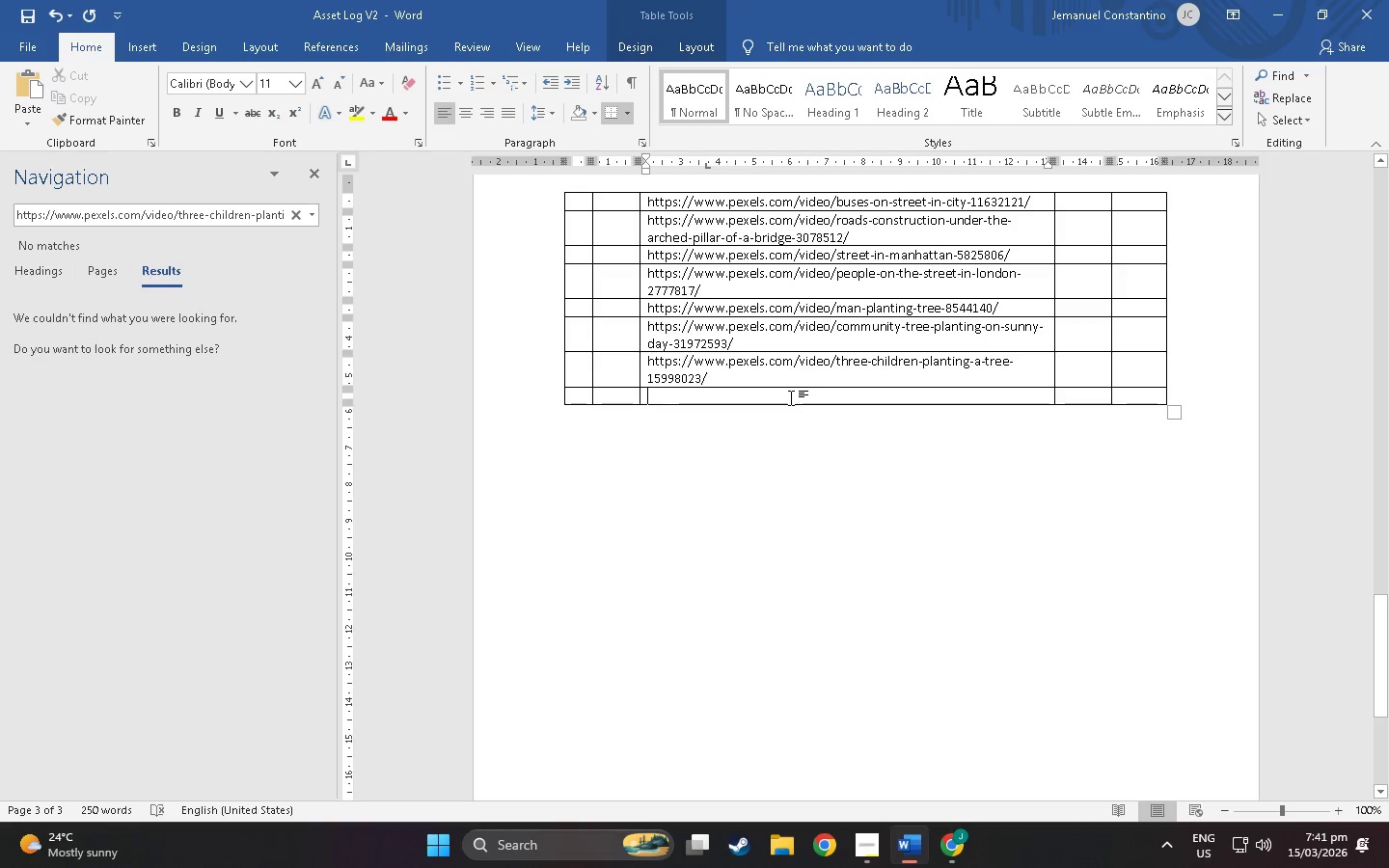 
key(Control+ControlLeft)
 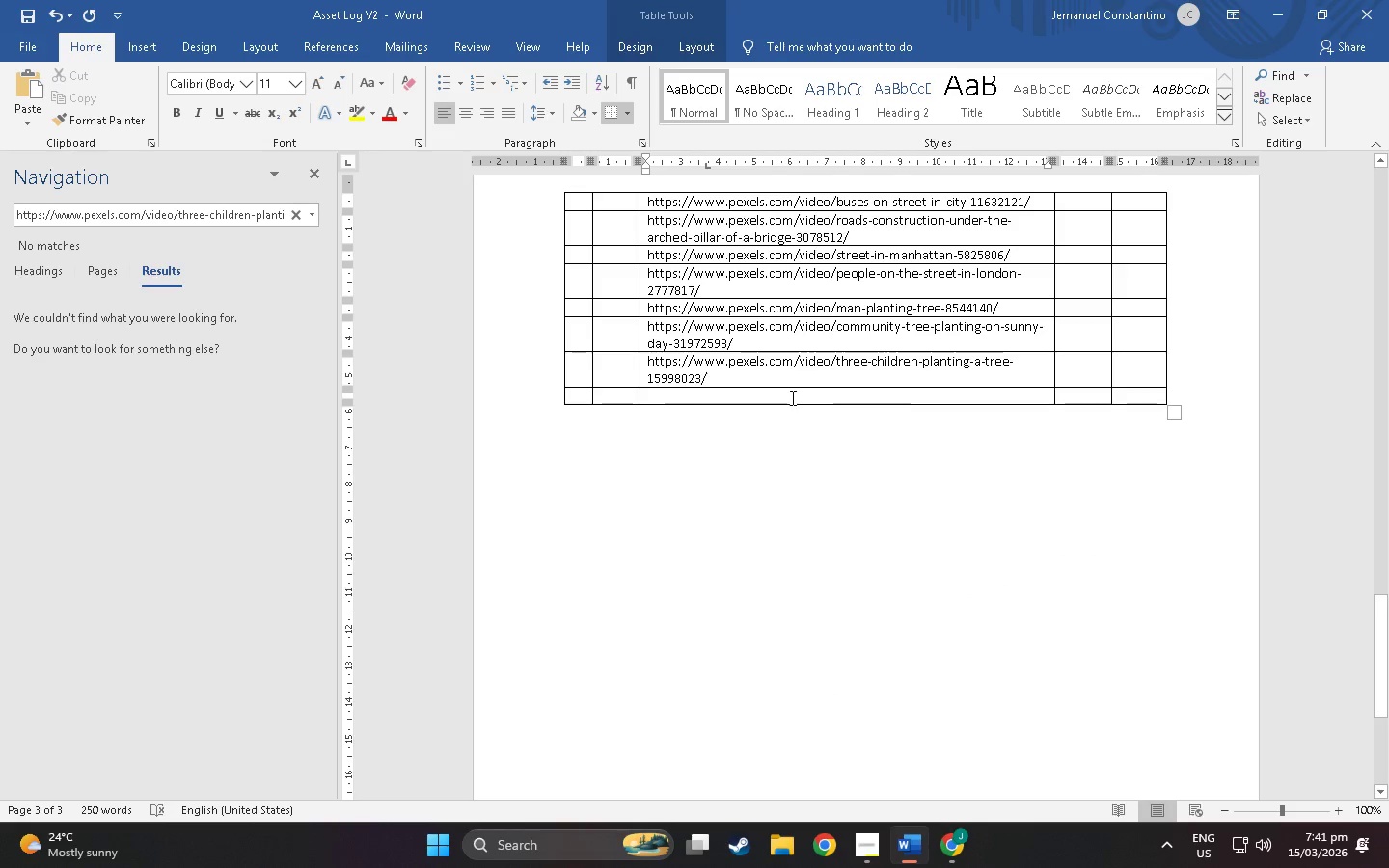 
key(Control+V)
 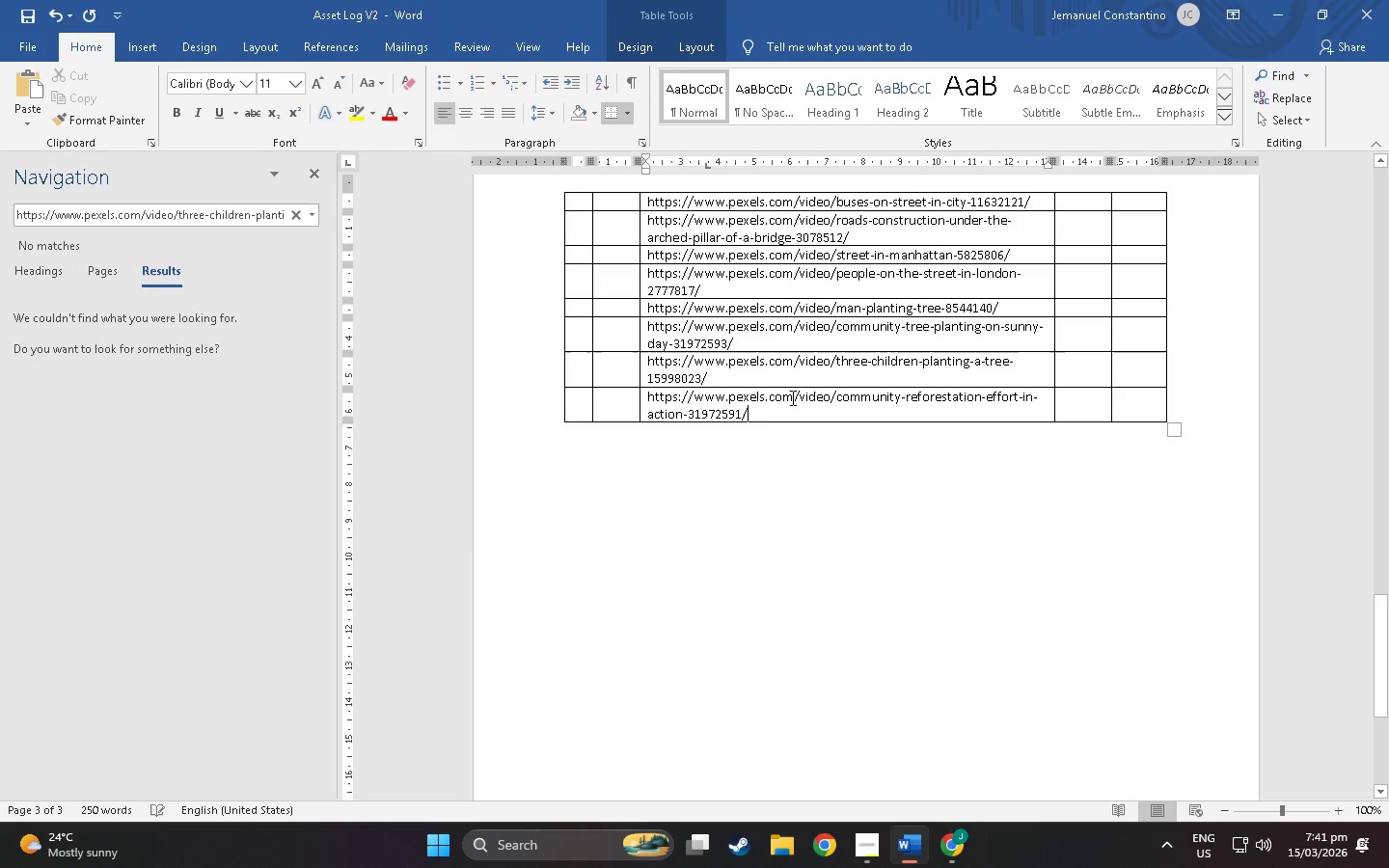 
key(Alt+AltLeft)
 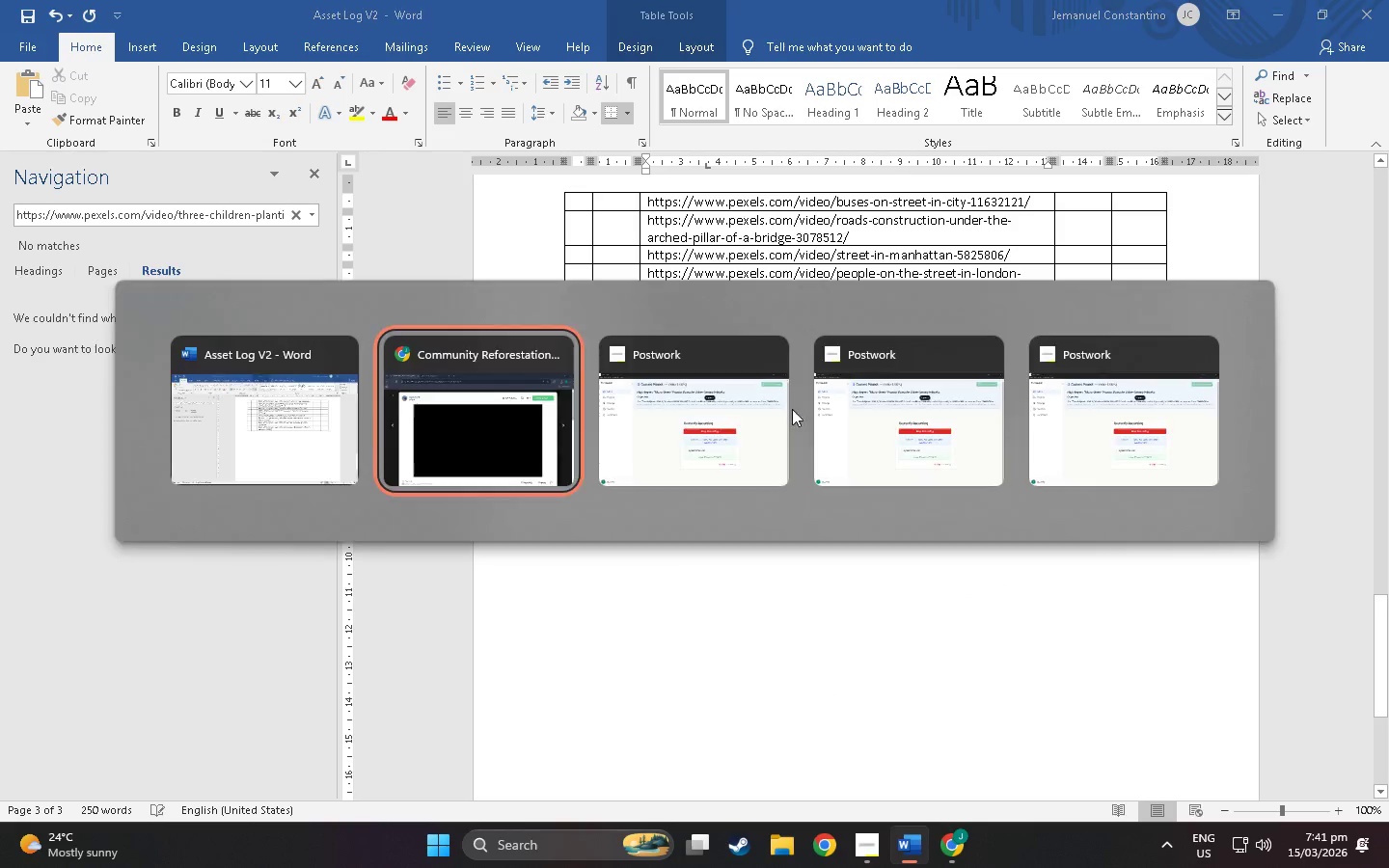 
key(Alt+Tab)
 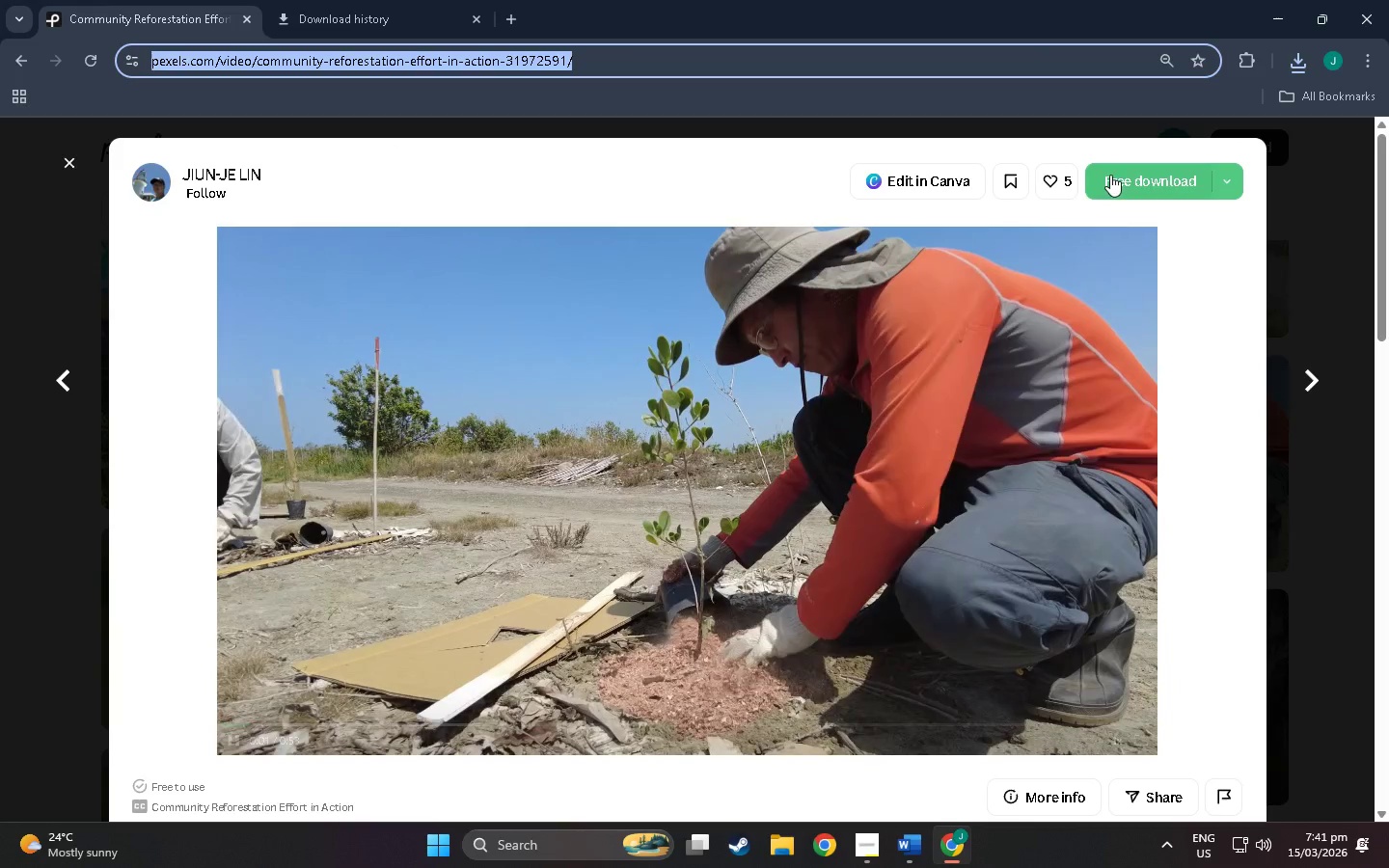 
left_click([1121, 166])
 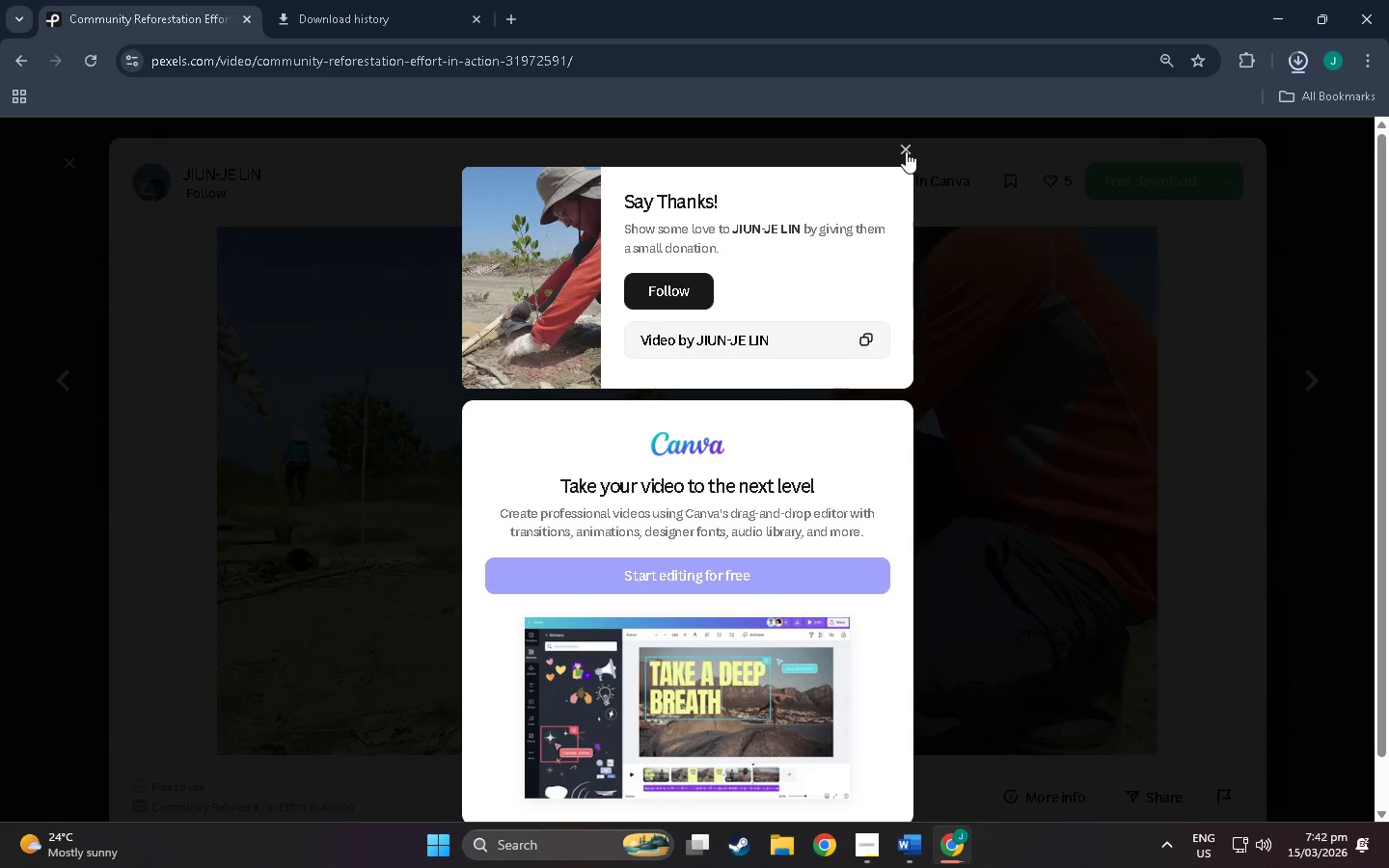 
wait(18.5)
 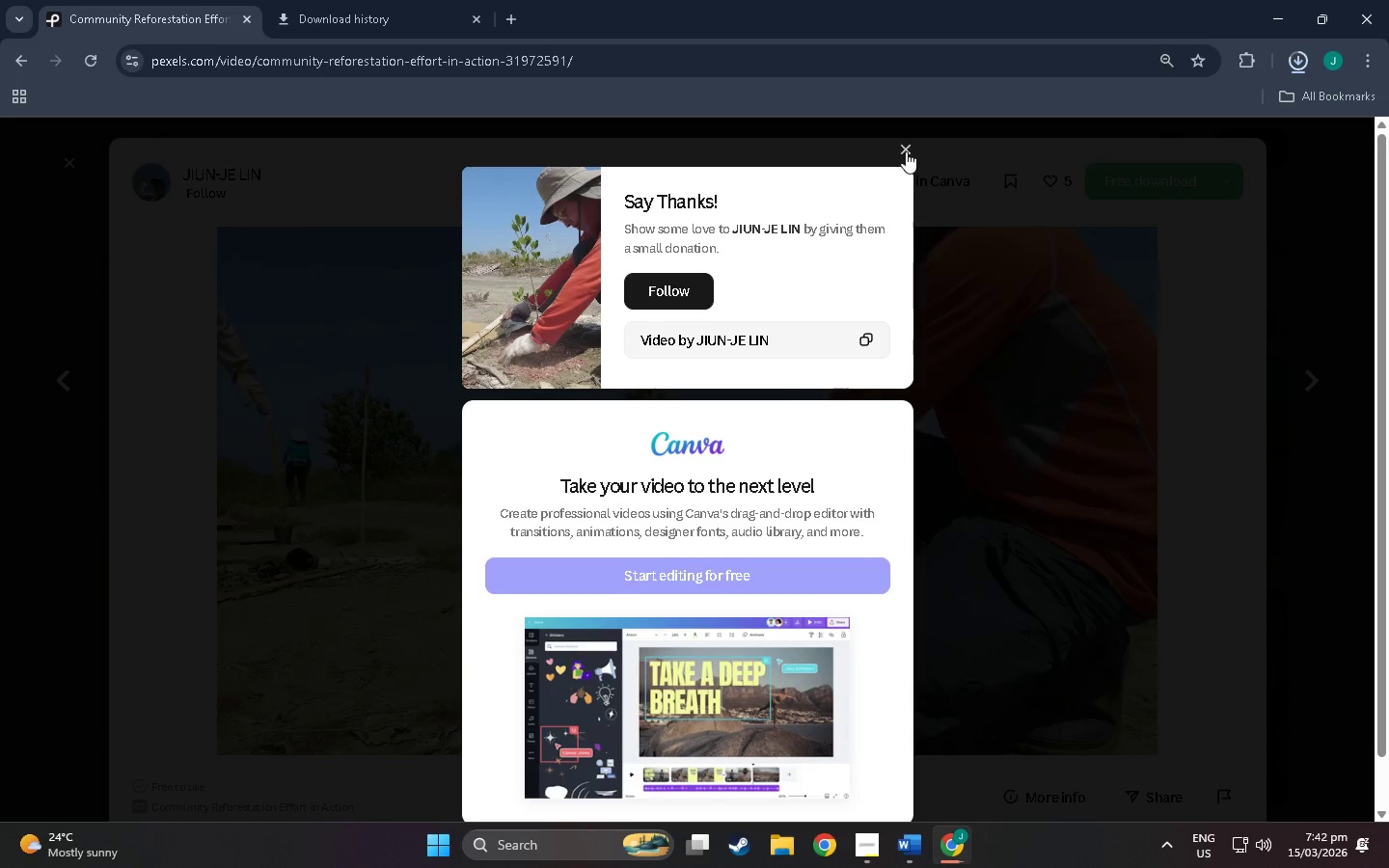 
left_click([906, 144])
 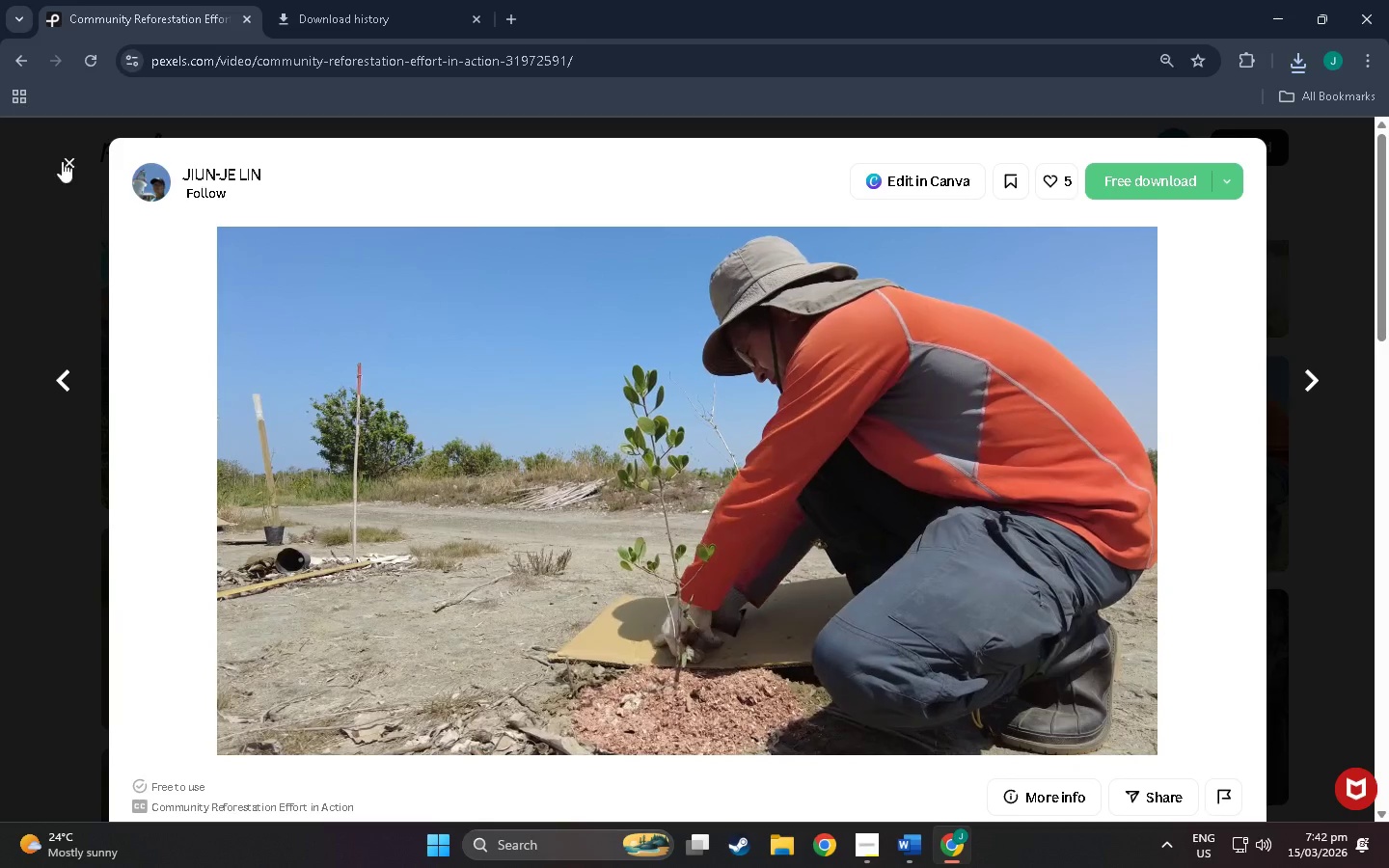 
left_click([67, 159])
 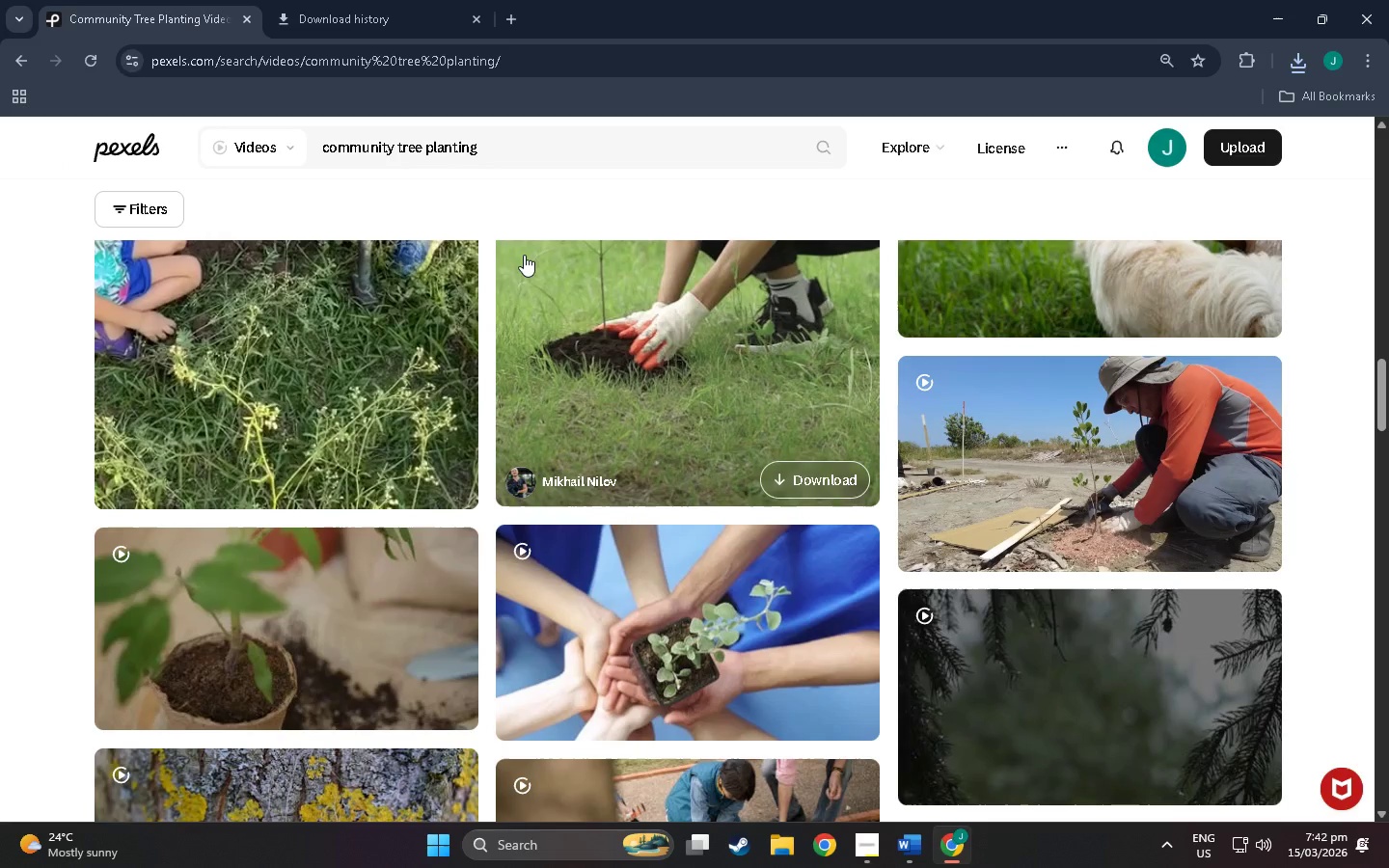 
scroll: coordinate [682, 412], scroll_direction: down, amount: 17.0
 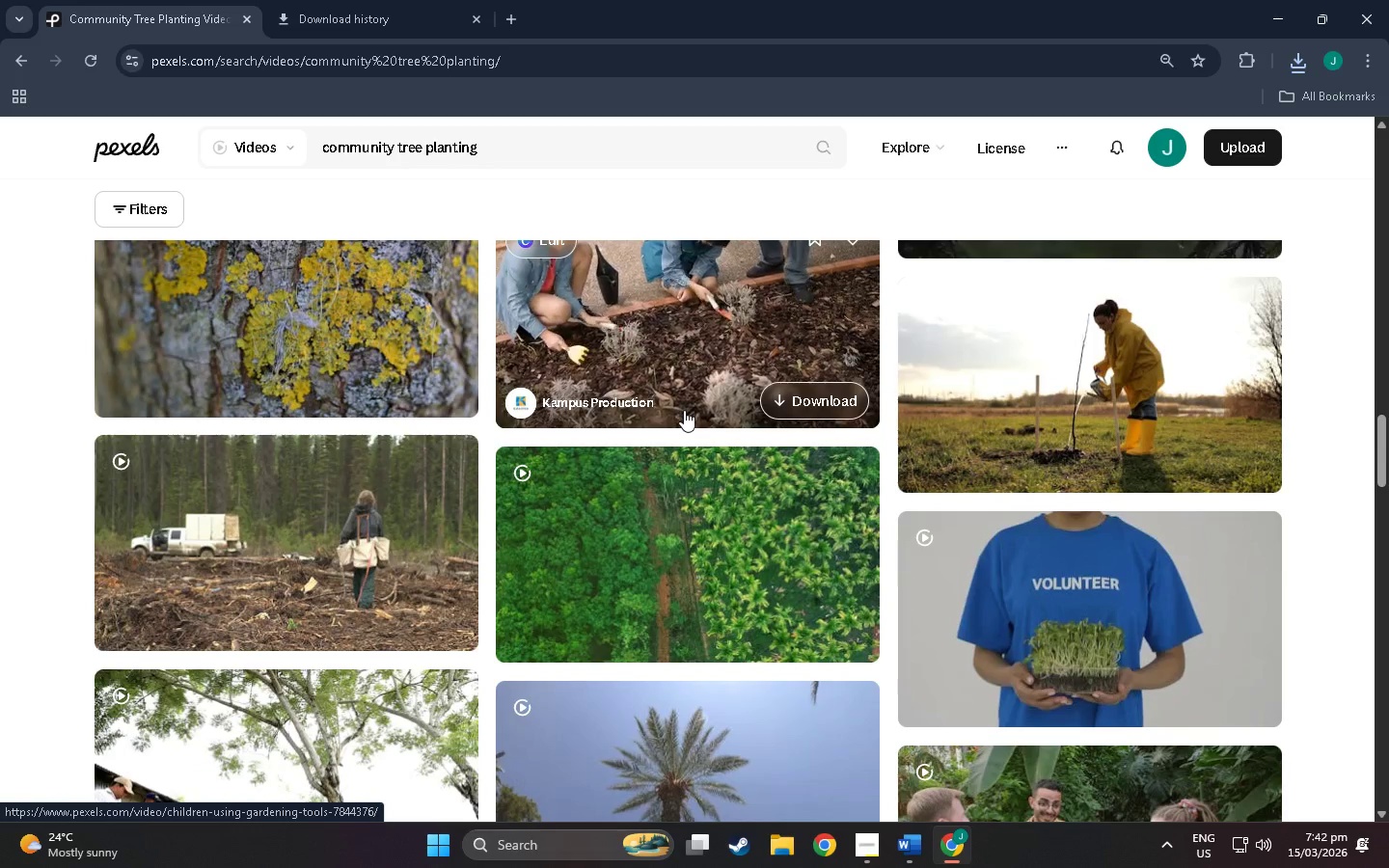 
scroll: coordinate [684, 410], scroll_direction: up, amount: 3.0
 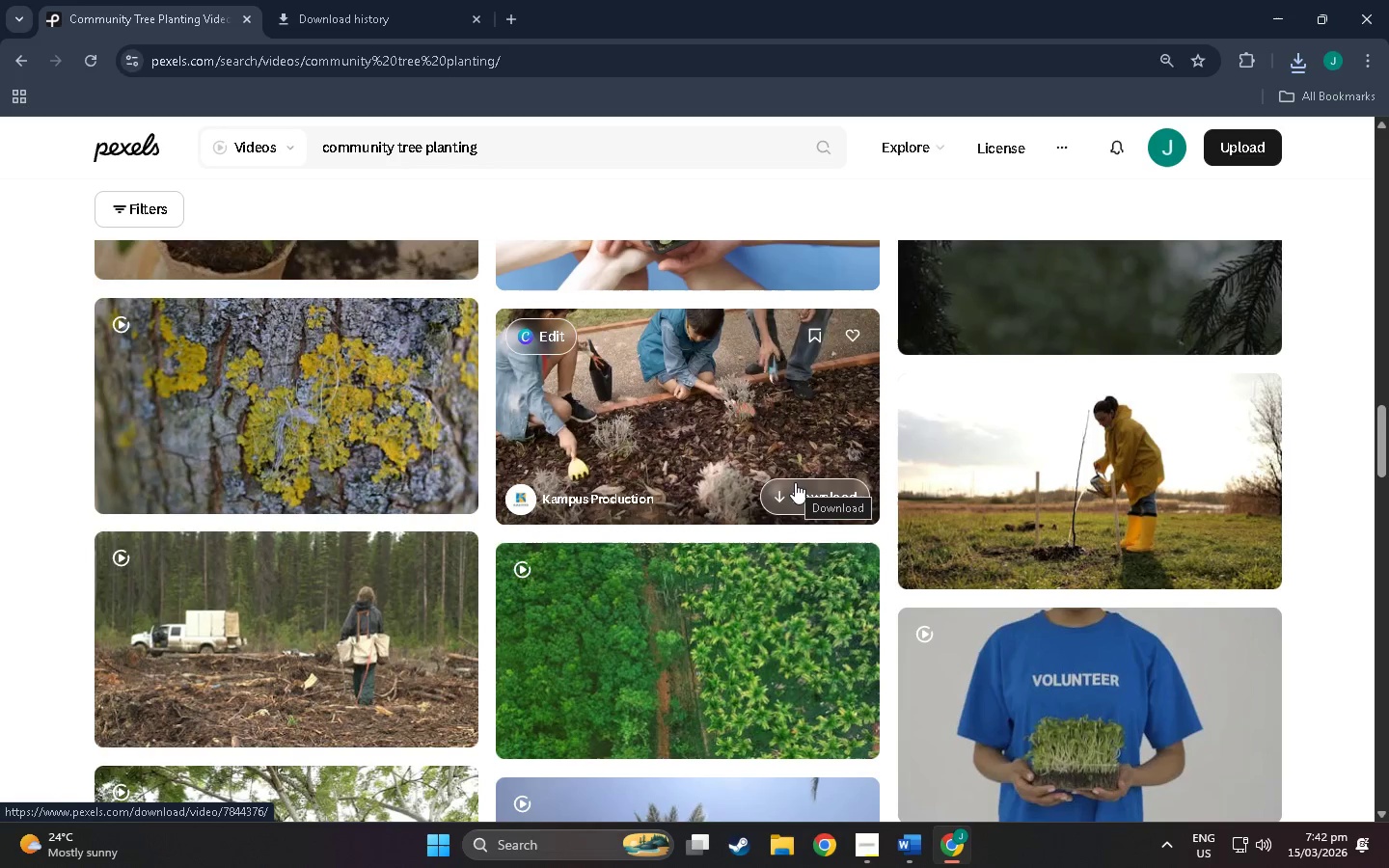 
scroll: coordinate [530, 488], scroll_direction: down, amount: 13.0
 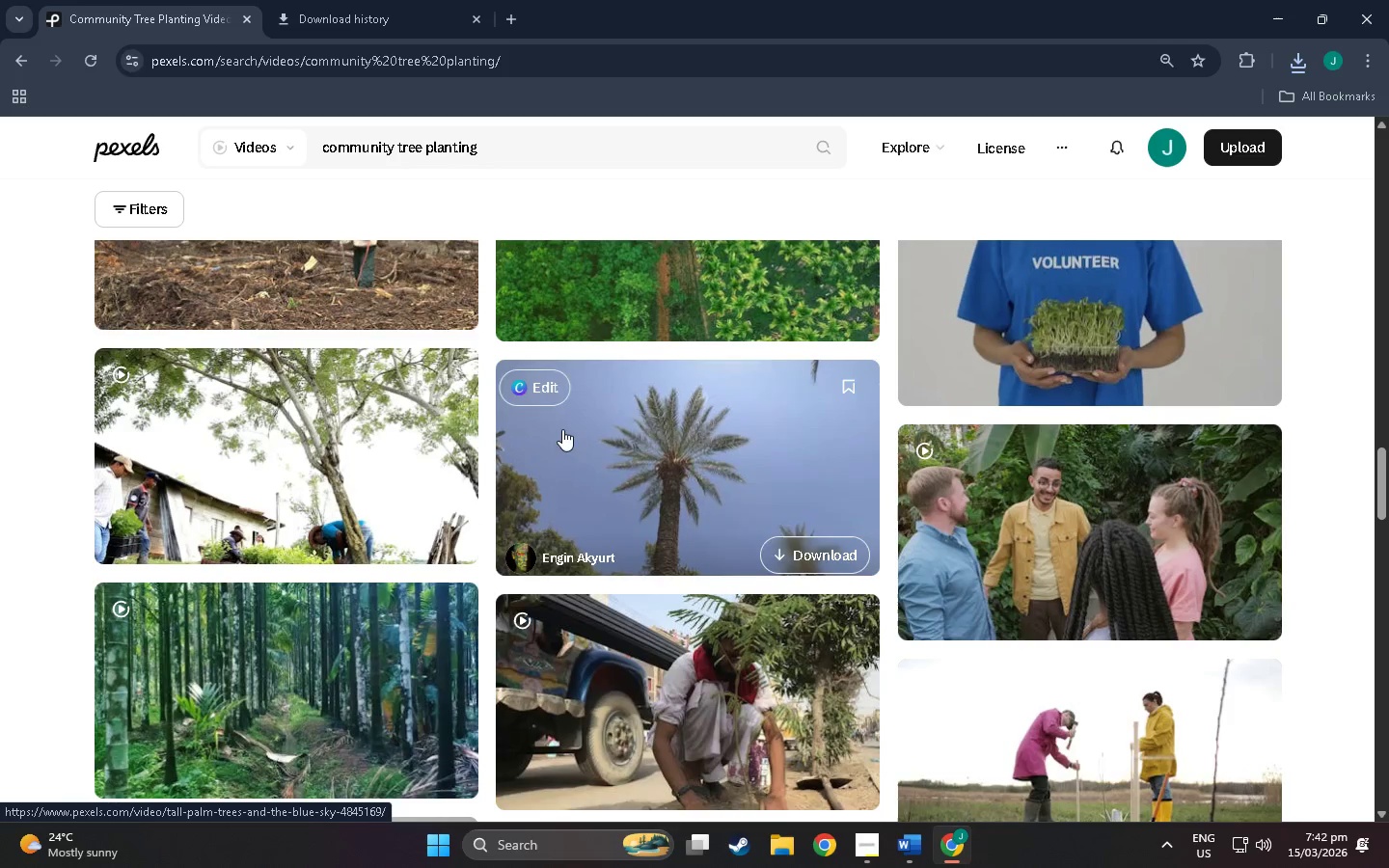 
scroll: coordinate [461, 430], scroll_direction: up, amount: 2.0
 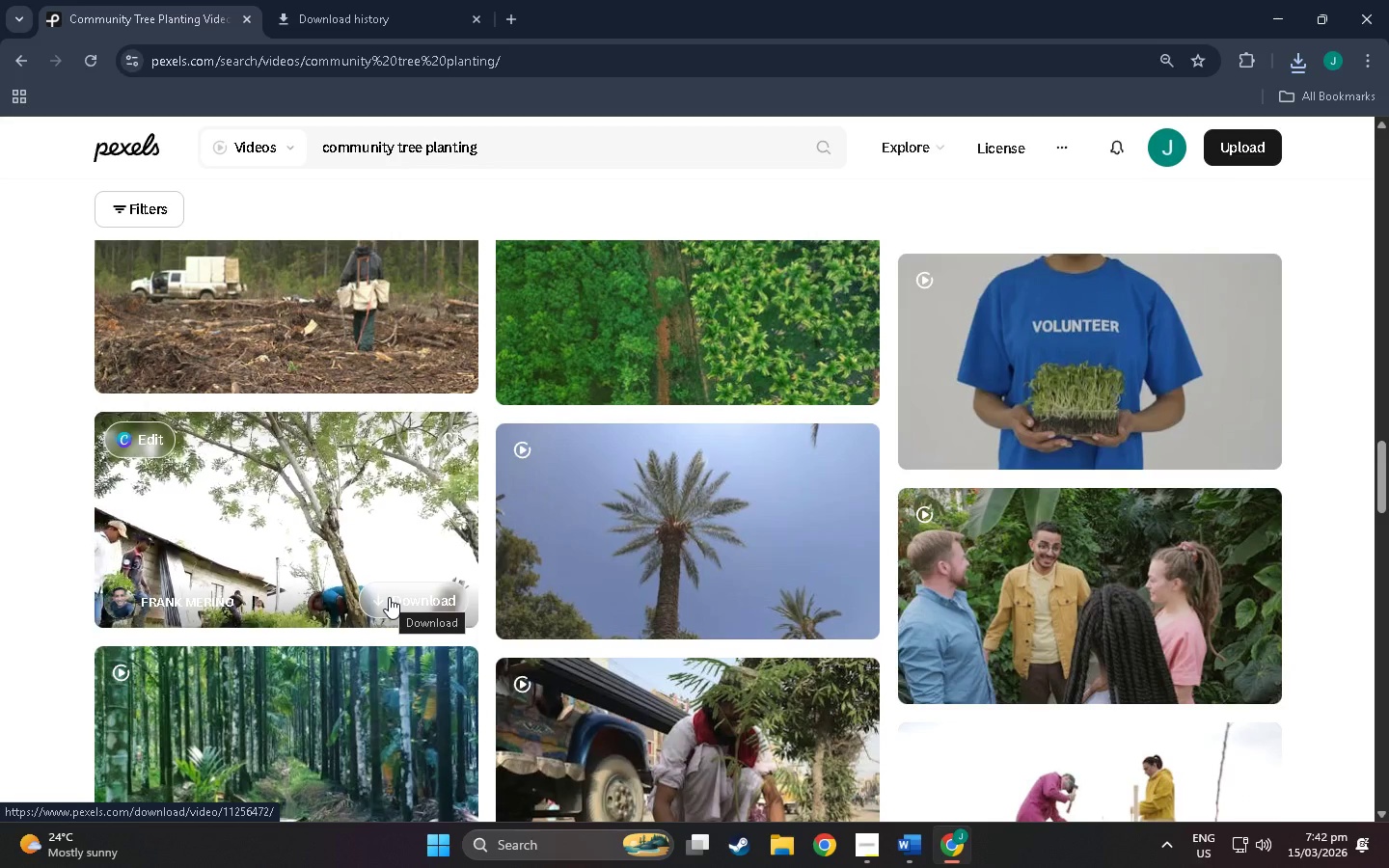 
scroll: coordinate [389, 597], scroll_direction: down, amount: 3.0
 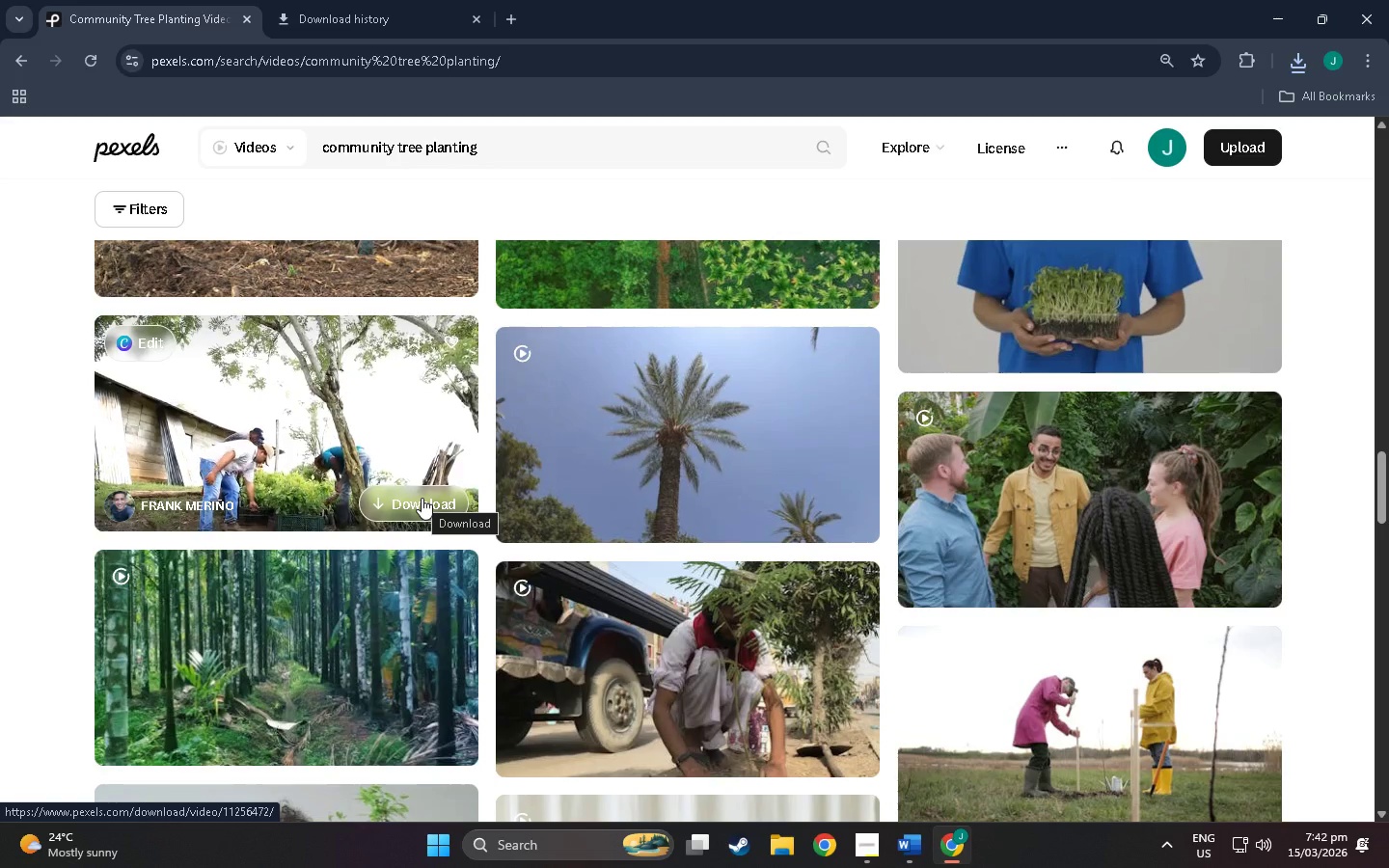 
left_click([395, 439])
 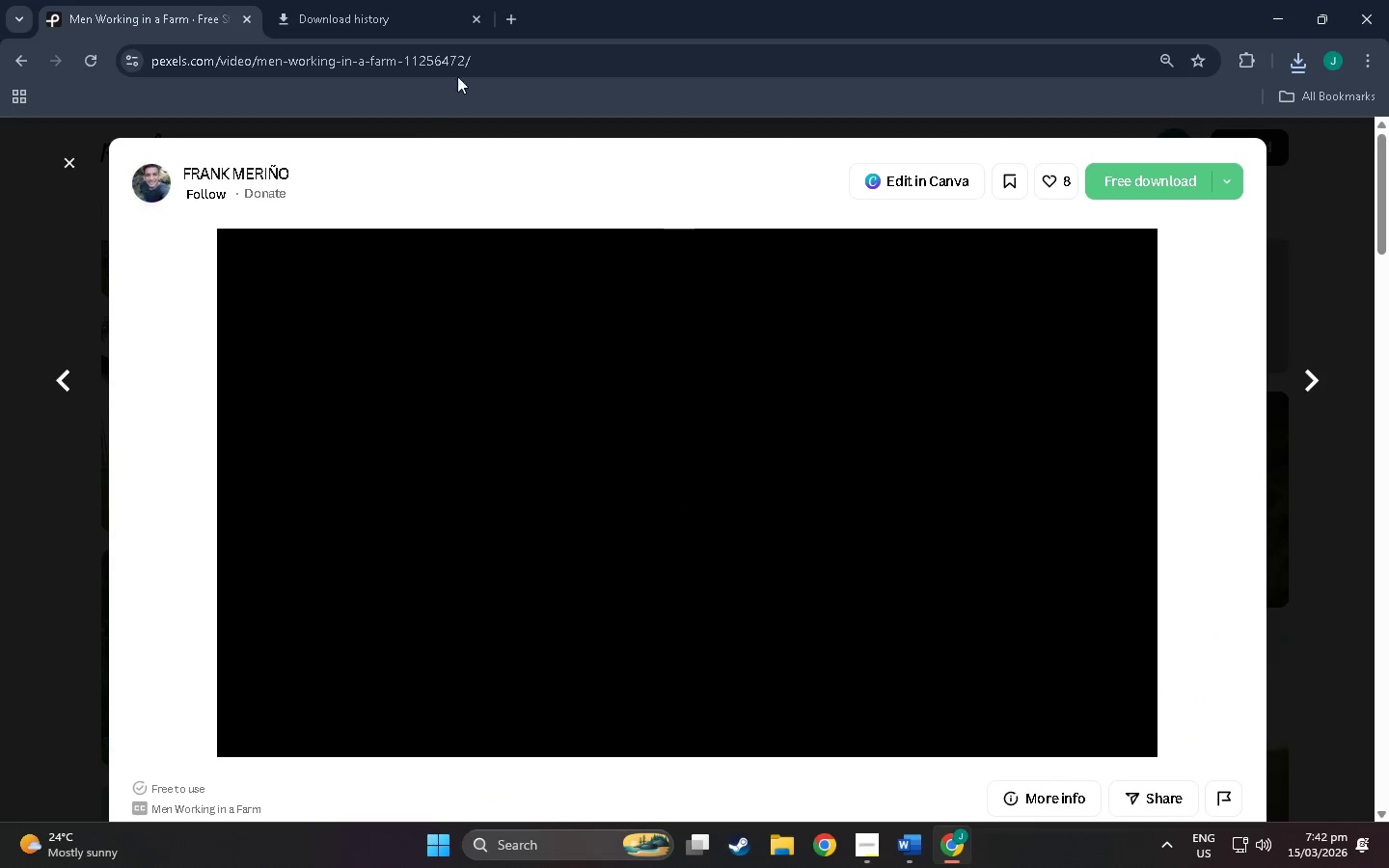 
left_click([491, 56])
 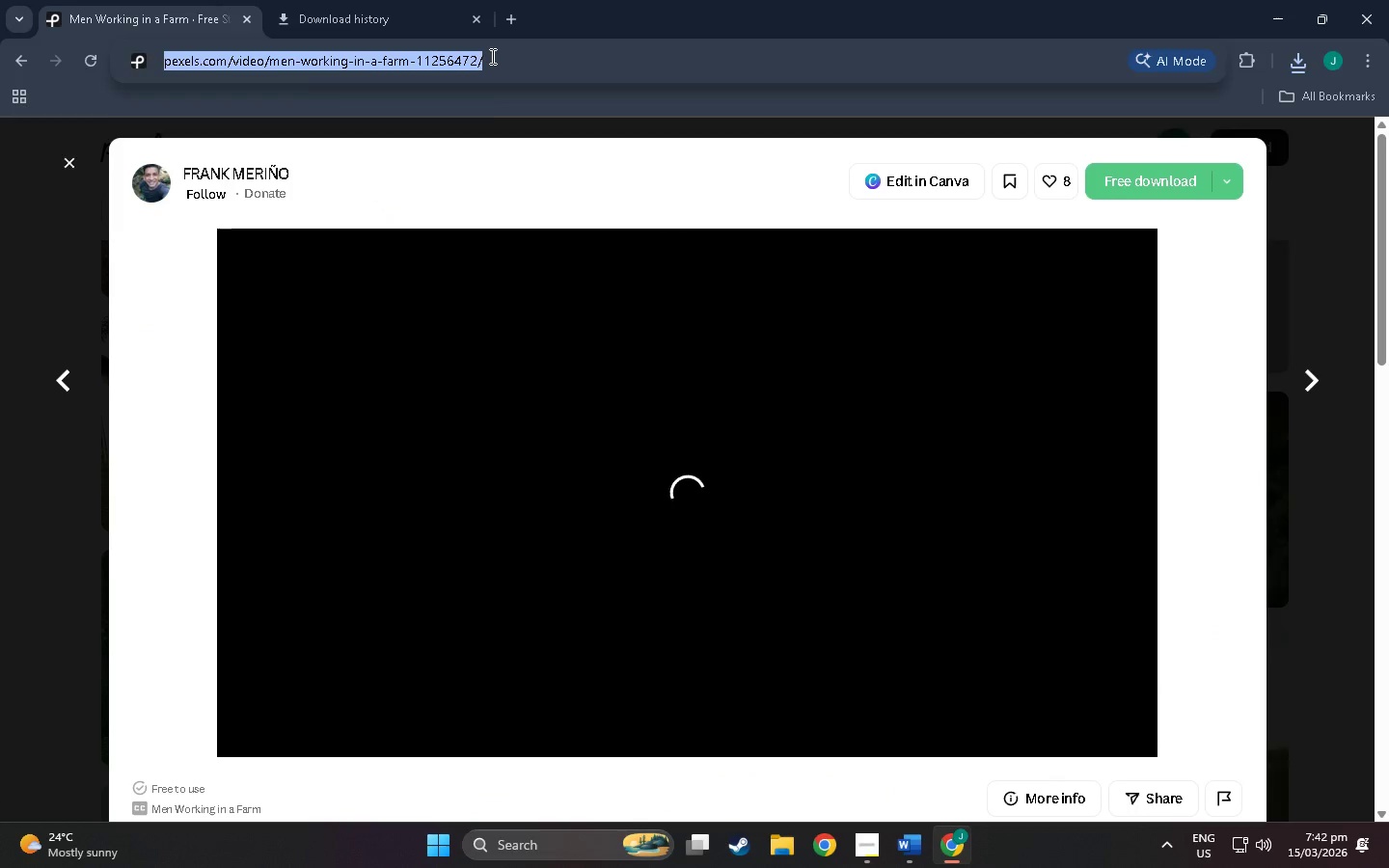 
key(Control+C)
 